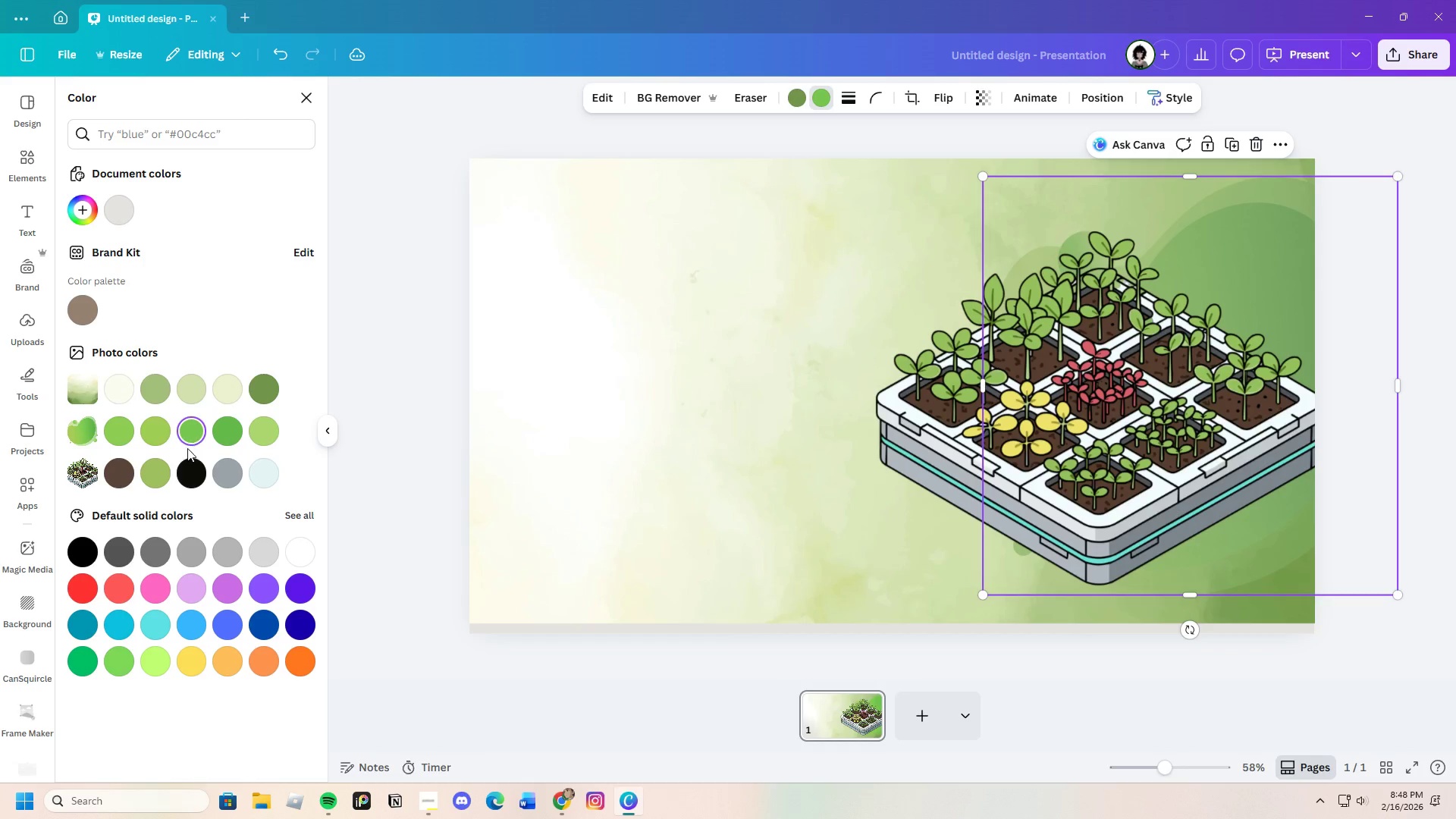 
left_click([238, 431])
 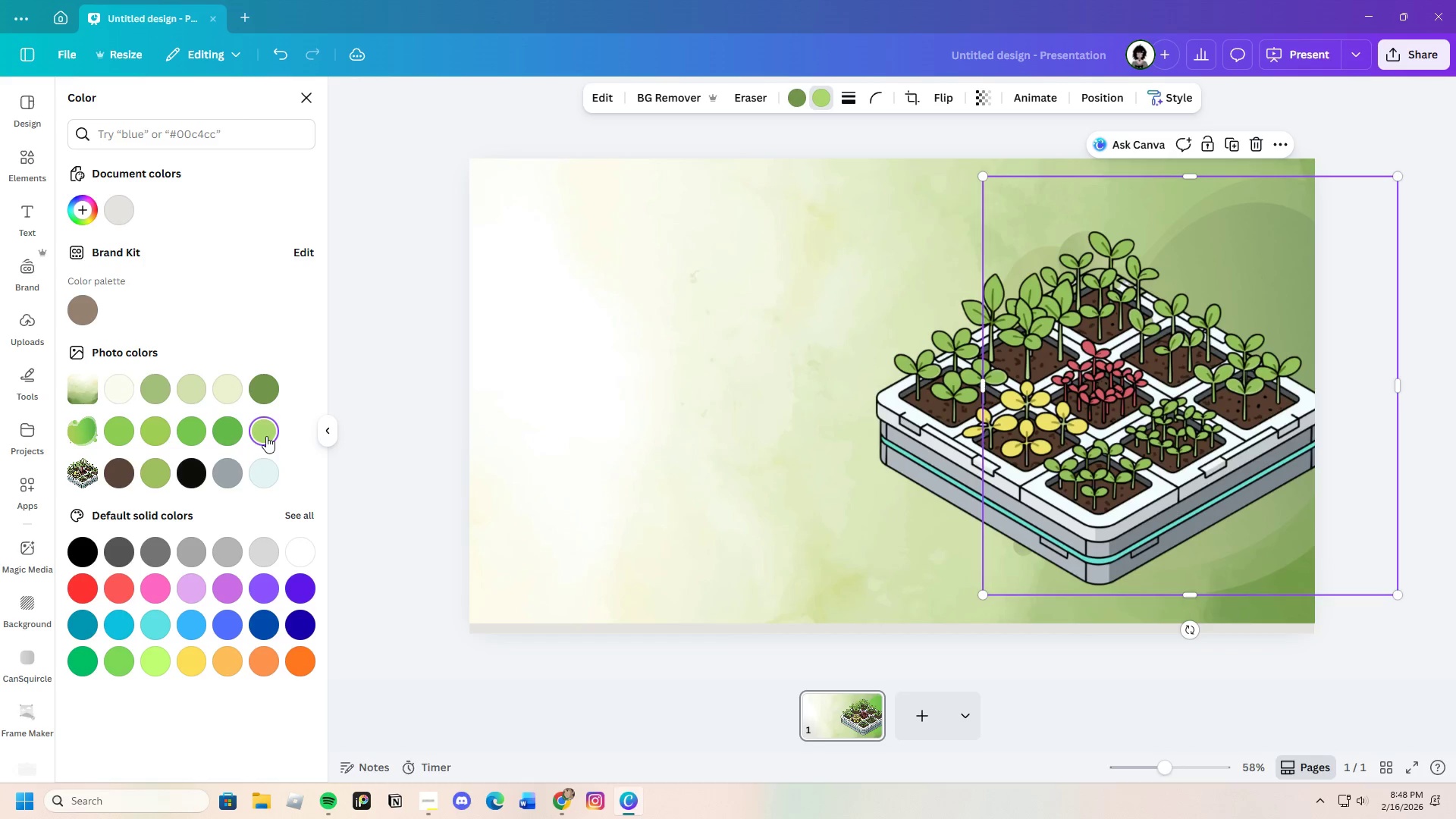 
left_click([235, 435])
 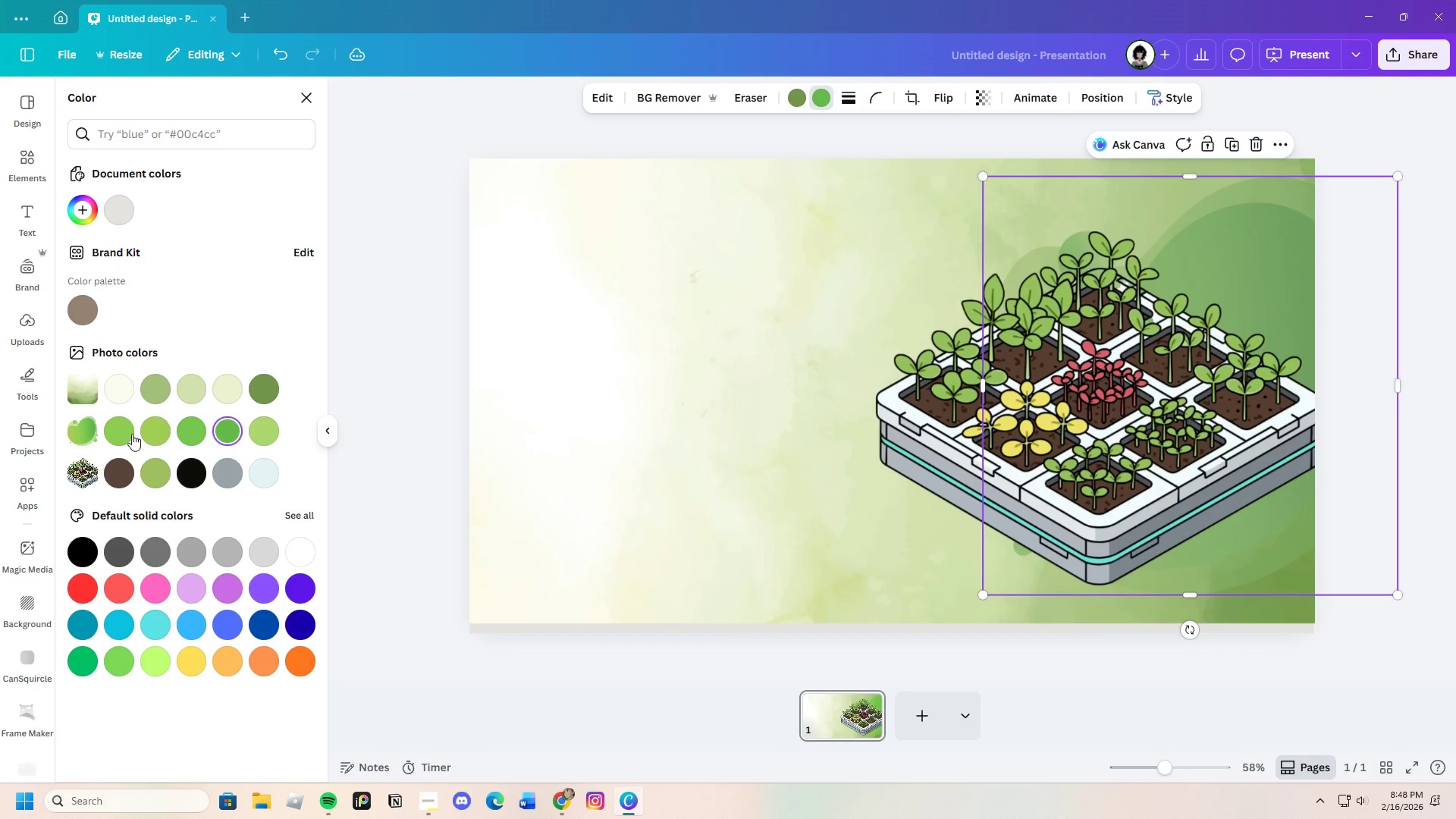 
left_click([119, 430])
 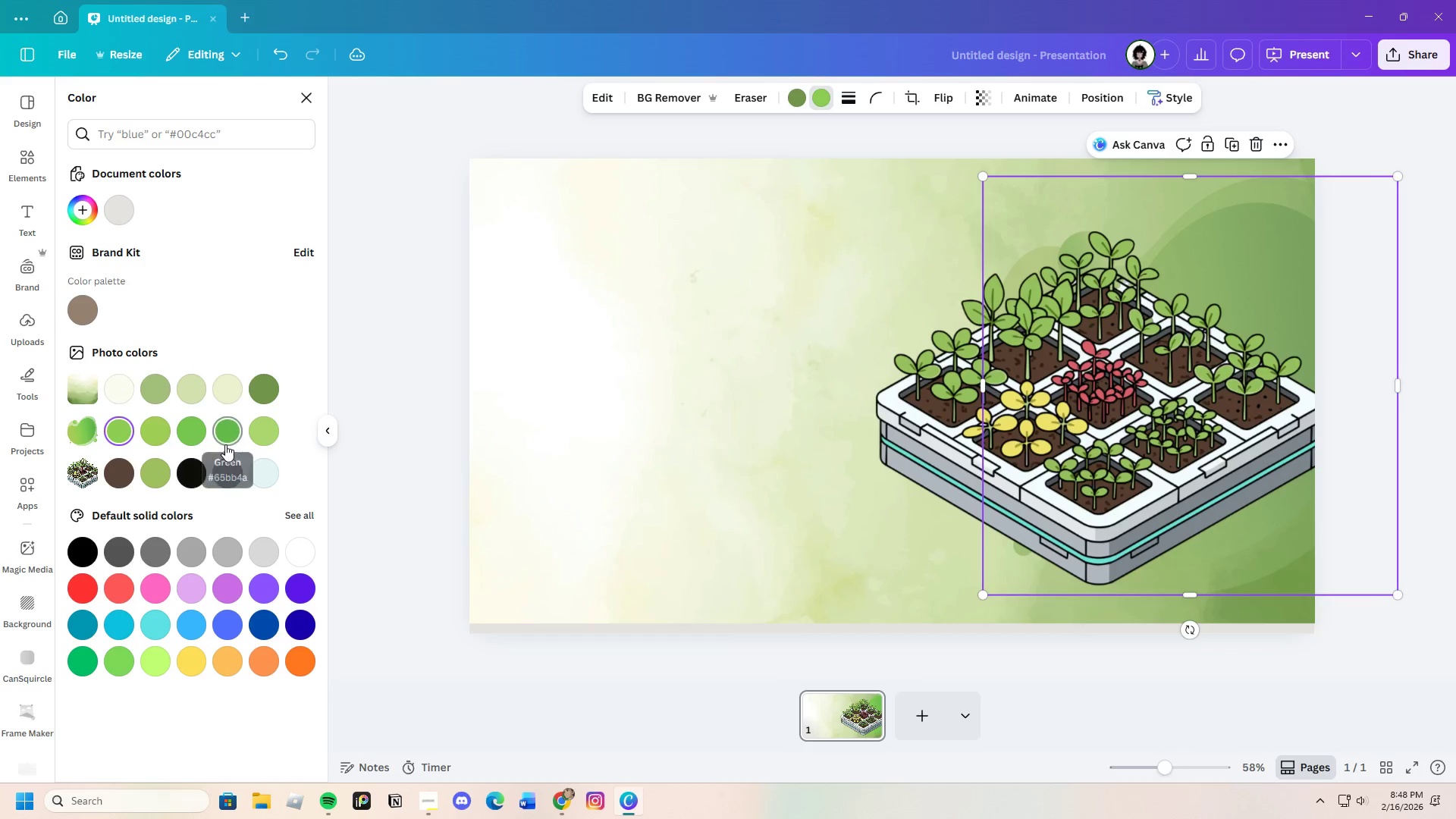 
left_click([224, 435])
 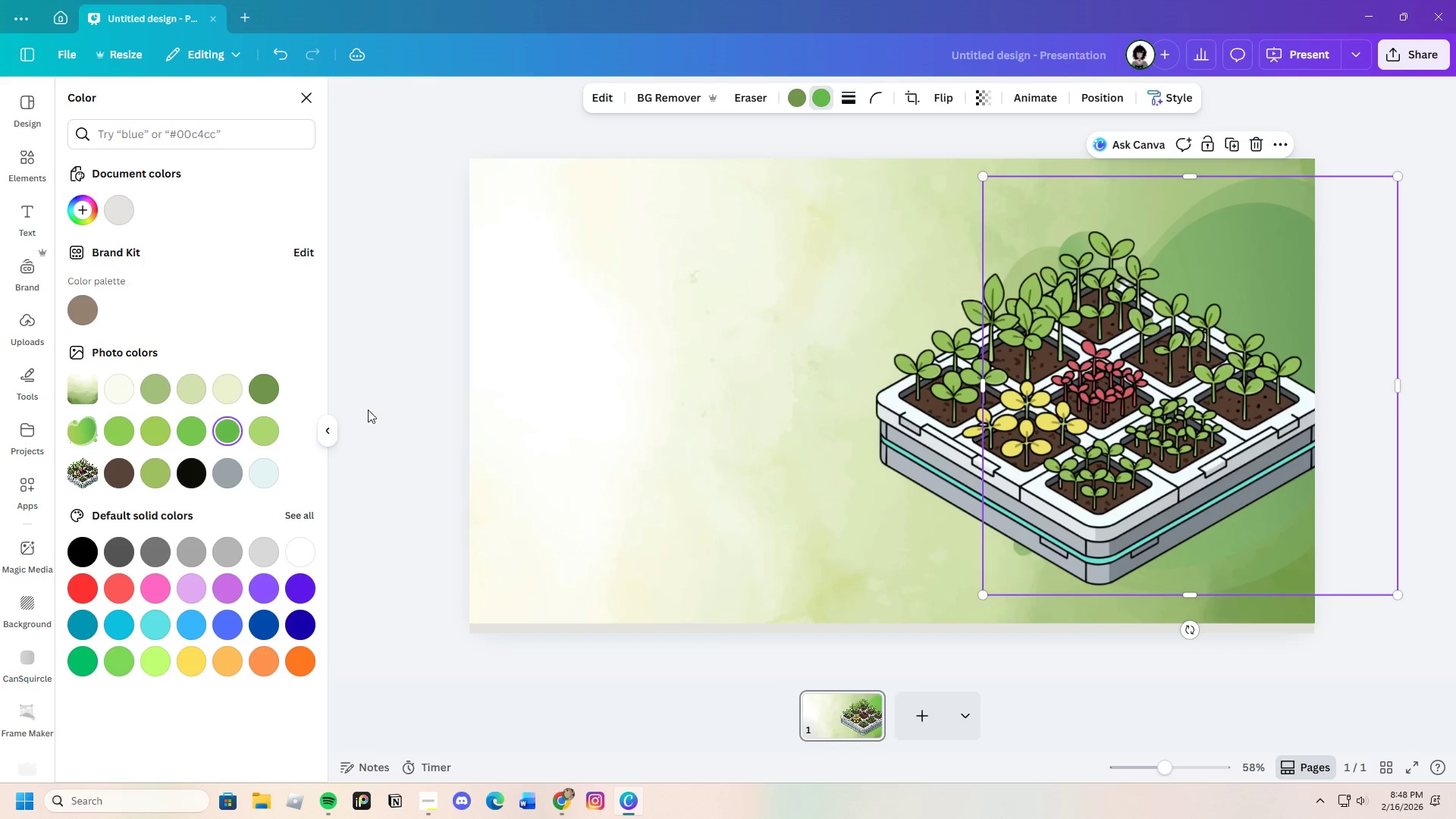 
left_click([114, 433])
 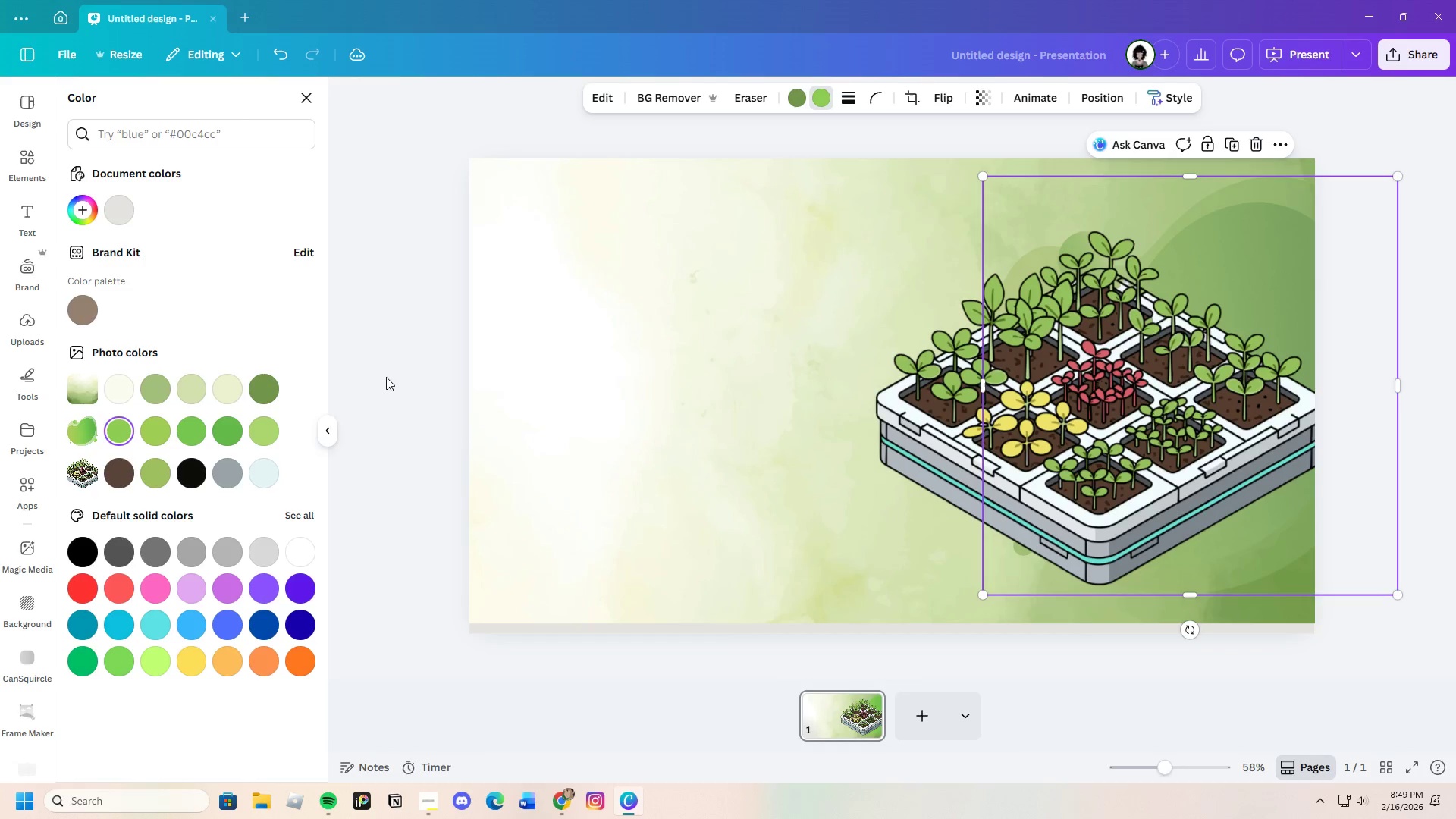 
double_click([388, 378])
 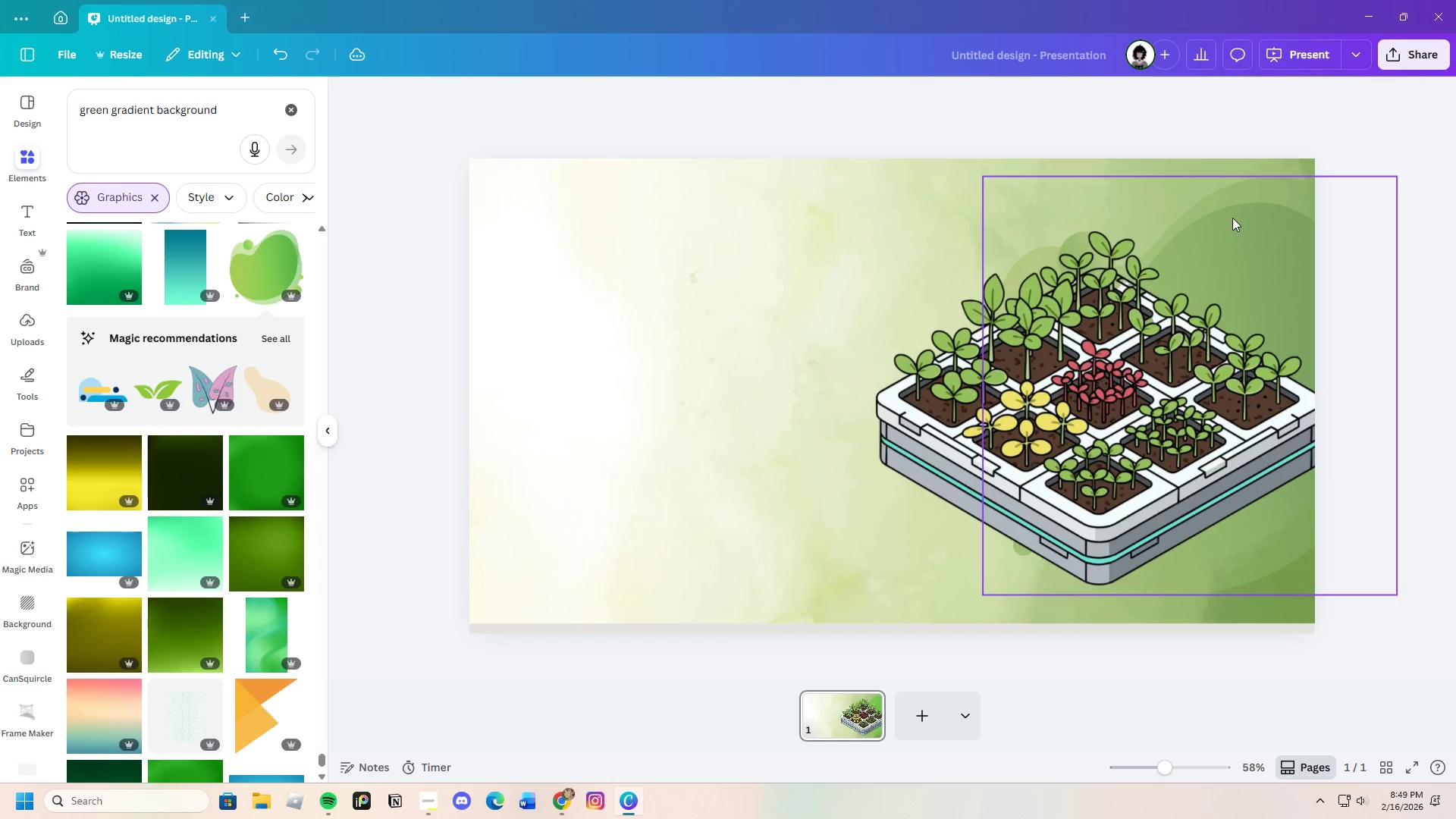 
left_click_drag(start_coordinate=[1235, 225], to_coordinate=[1185, 162])
 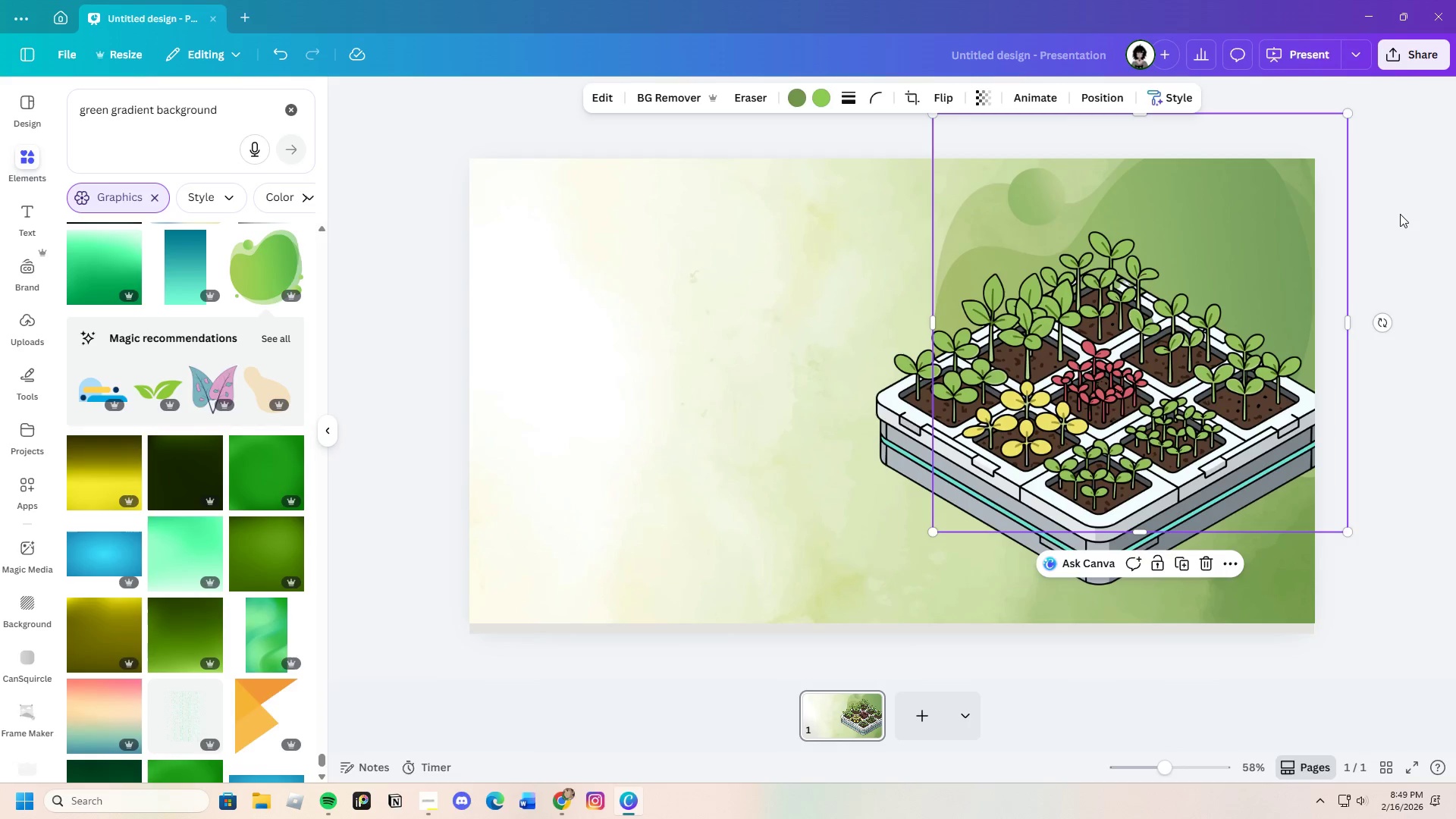 
left_click([1400, 214])
 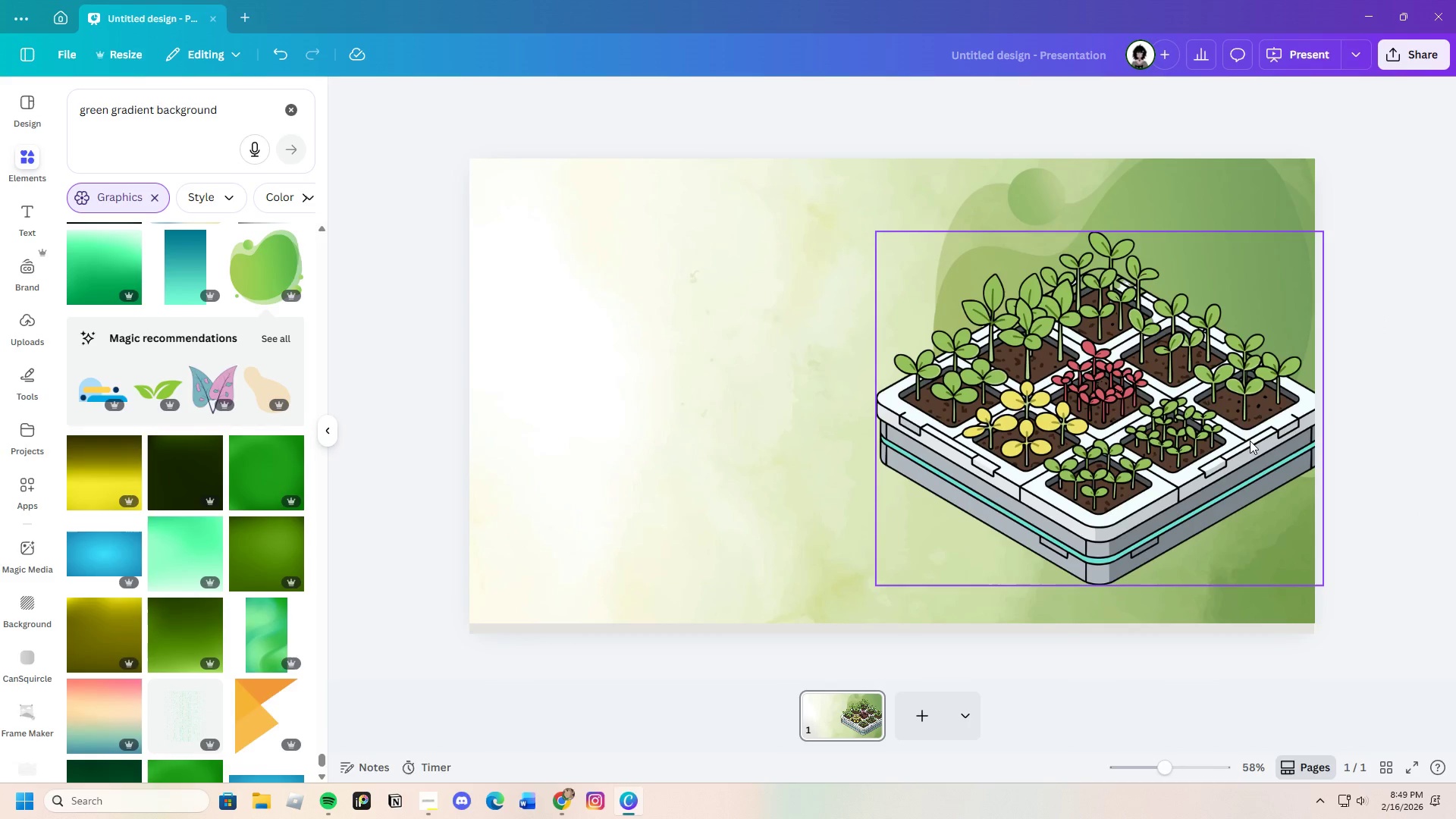 
left_click_drag(start_coordinate=[1028, 205], to_coordinate=[993, 284])
 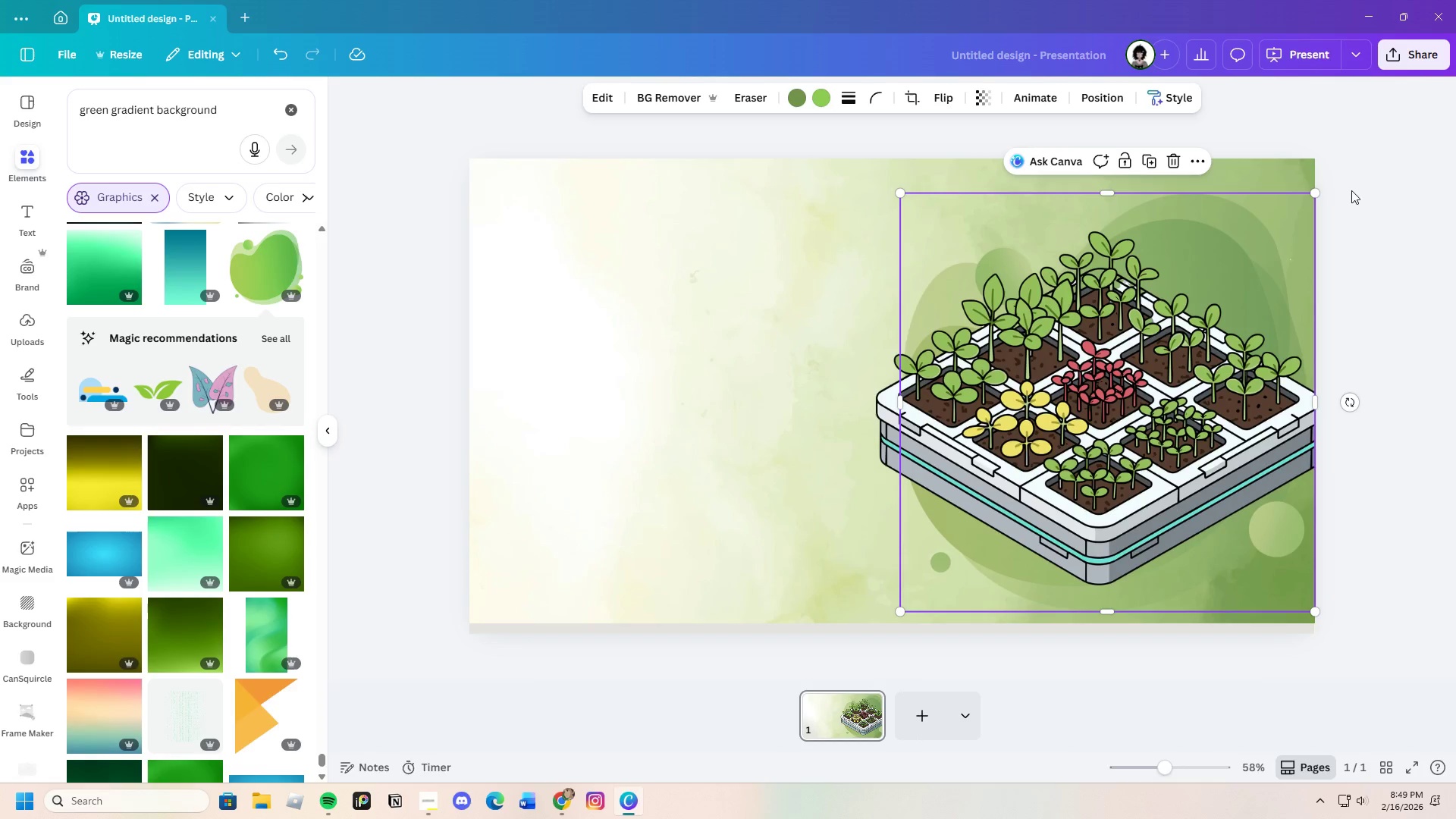 
left_click([1367, 190])
 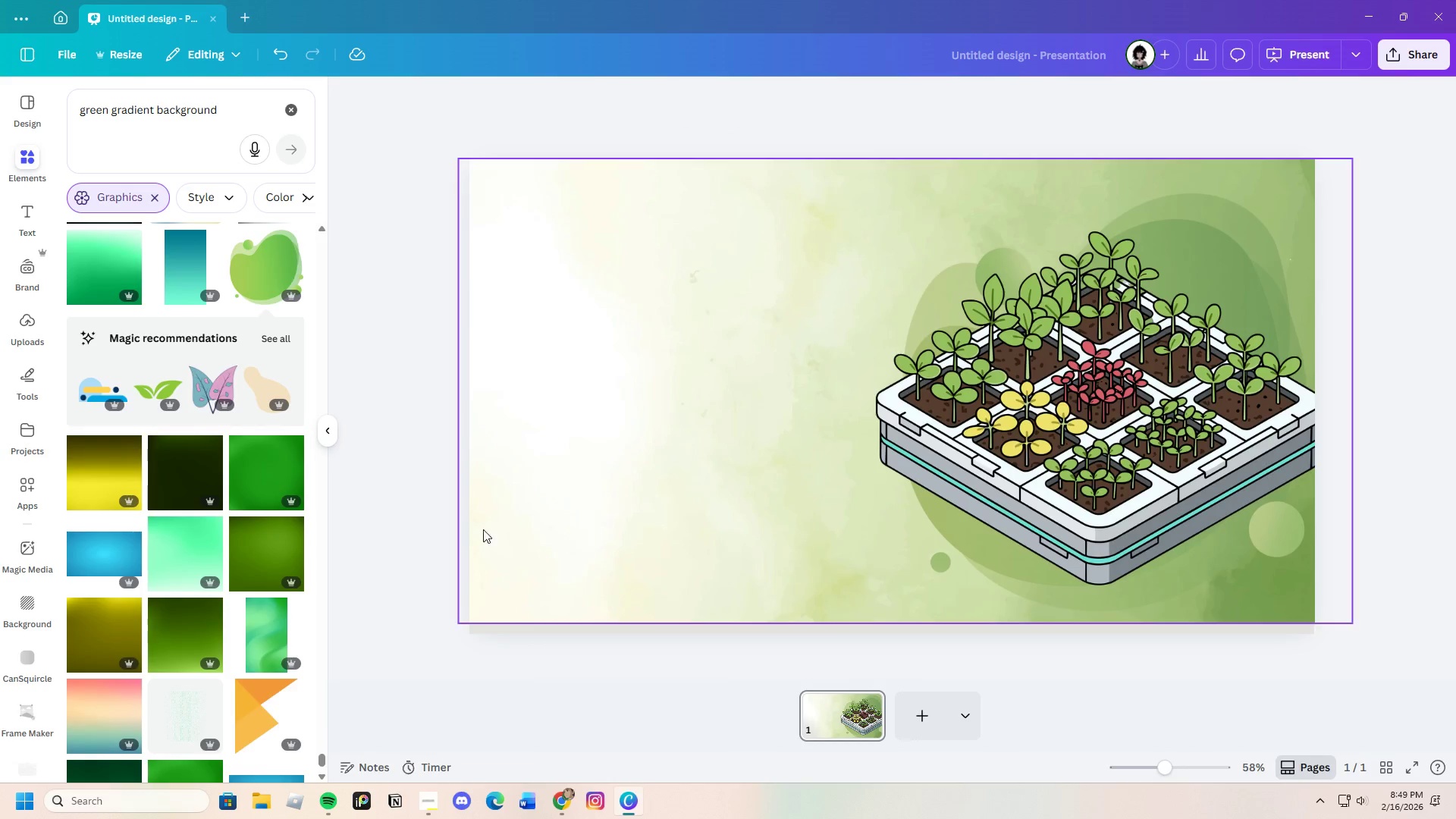 
left_click([435, 526])
 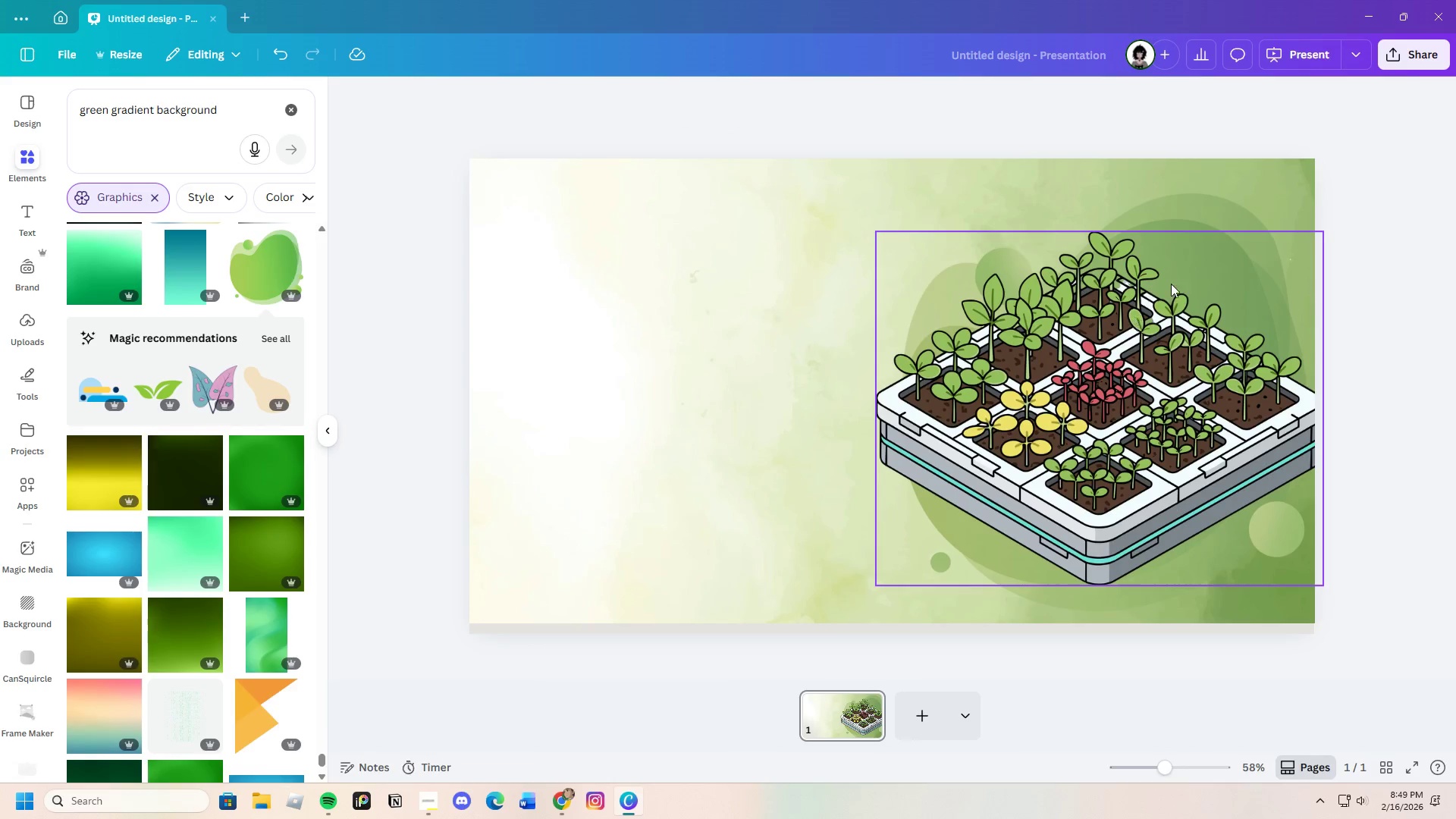 
left_click_drag(start_coordinate=[1207, 213], to_coordinate=[1200, 145])
 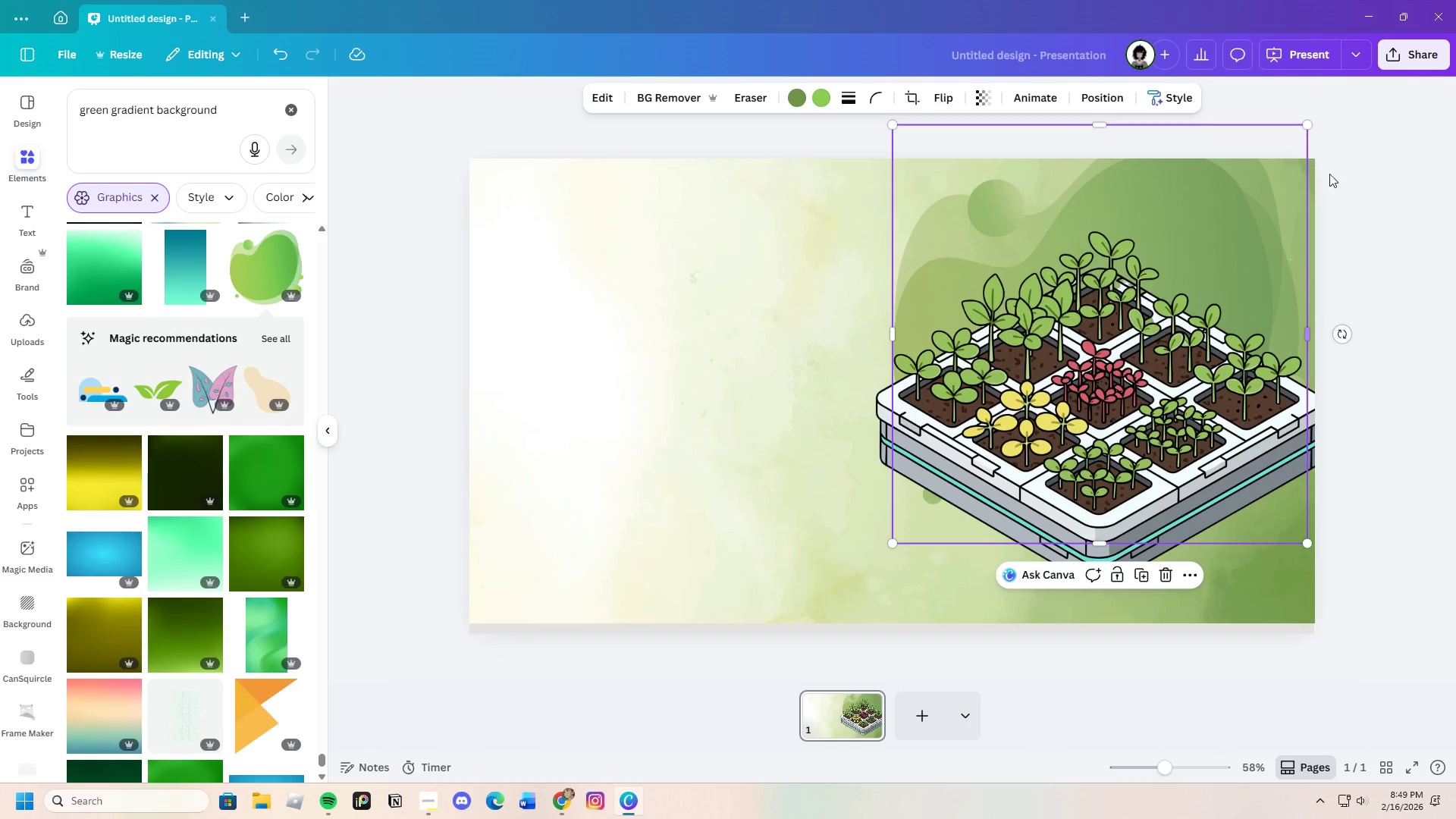 
left_click([1341, 177])
 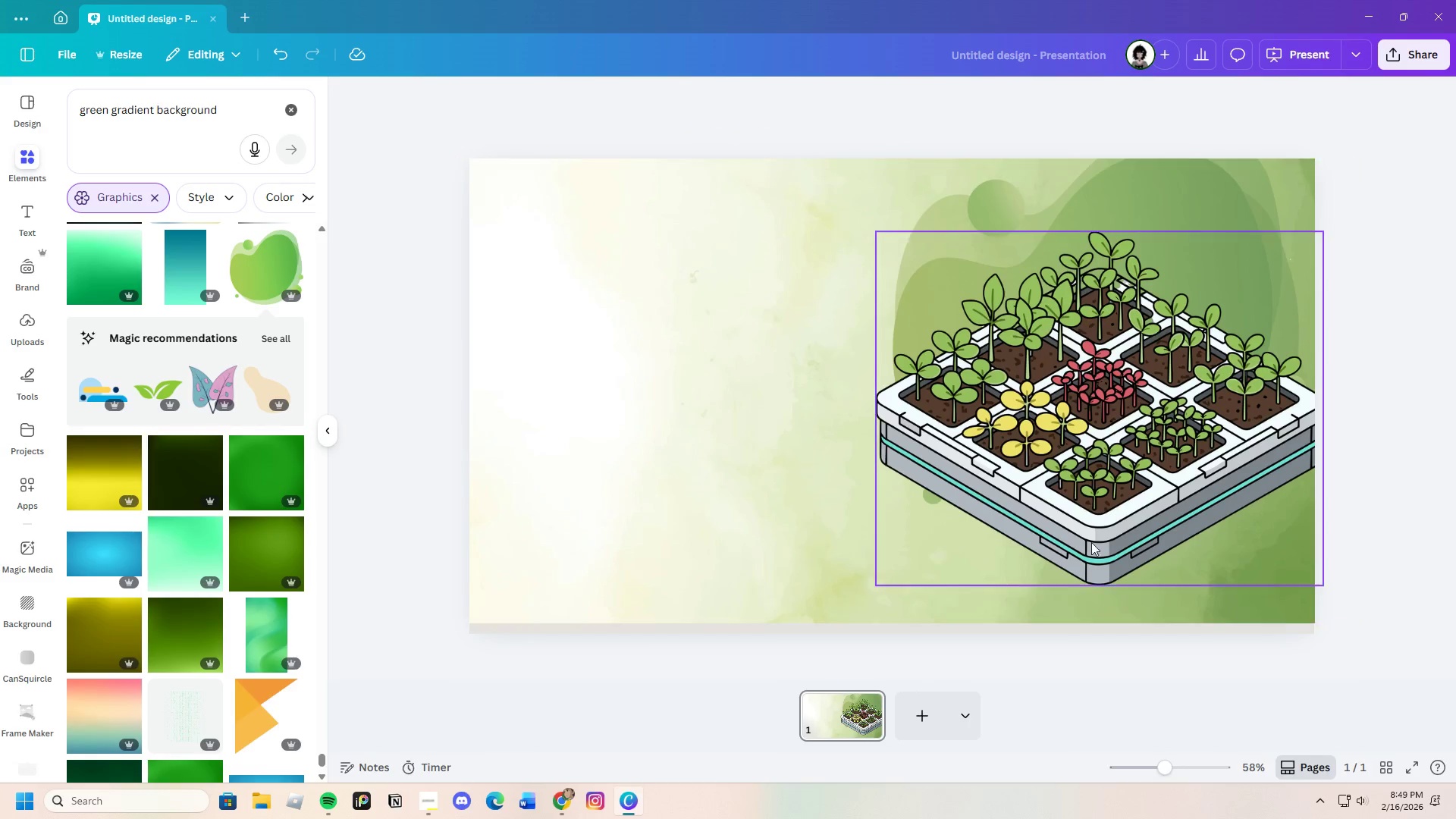 
left_click_drag(start_coordinate=[924, 218], to_coordinate=[910, 272])
 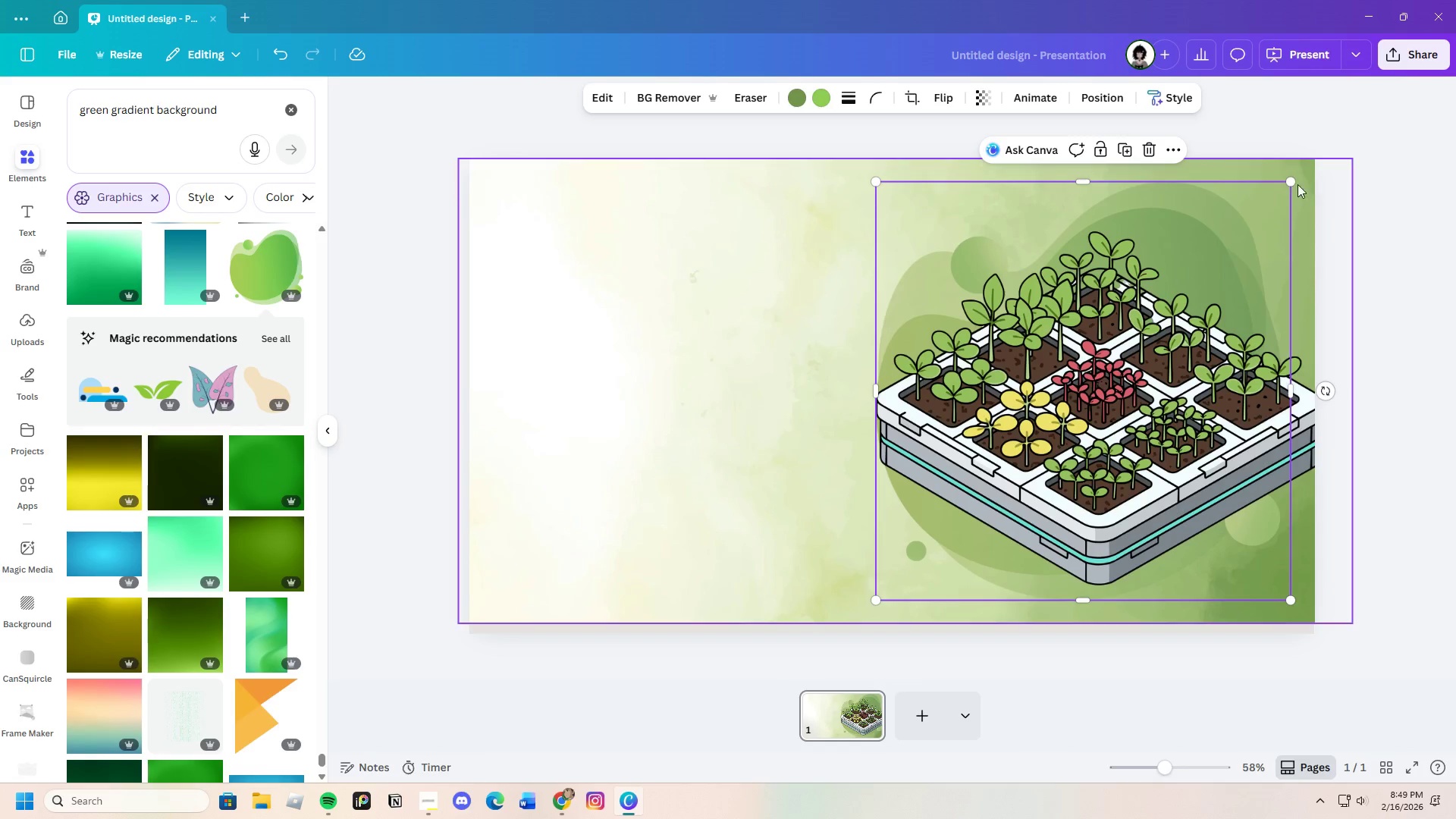 
left_click_drag(start_coordinate=[1288, 182], to_coordinate=[1346, 121])
 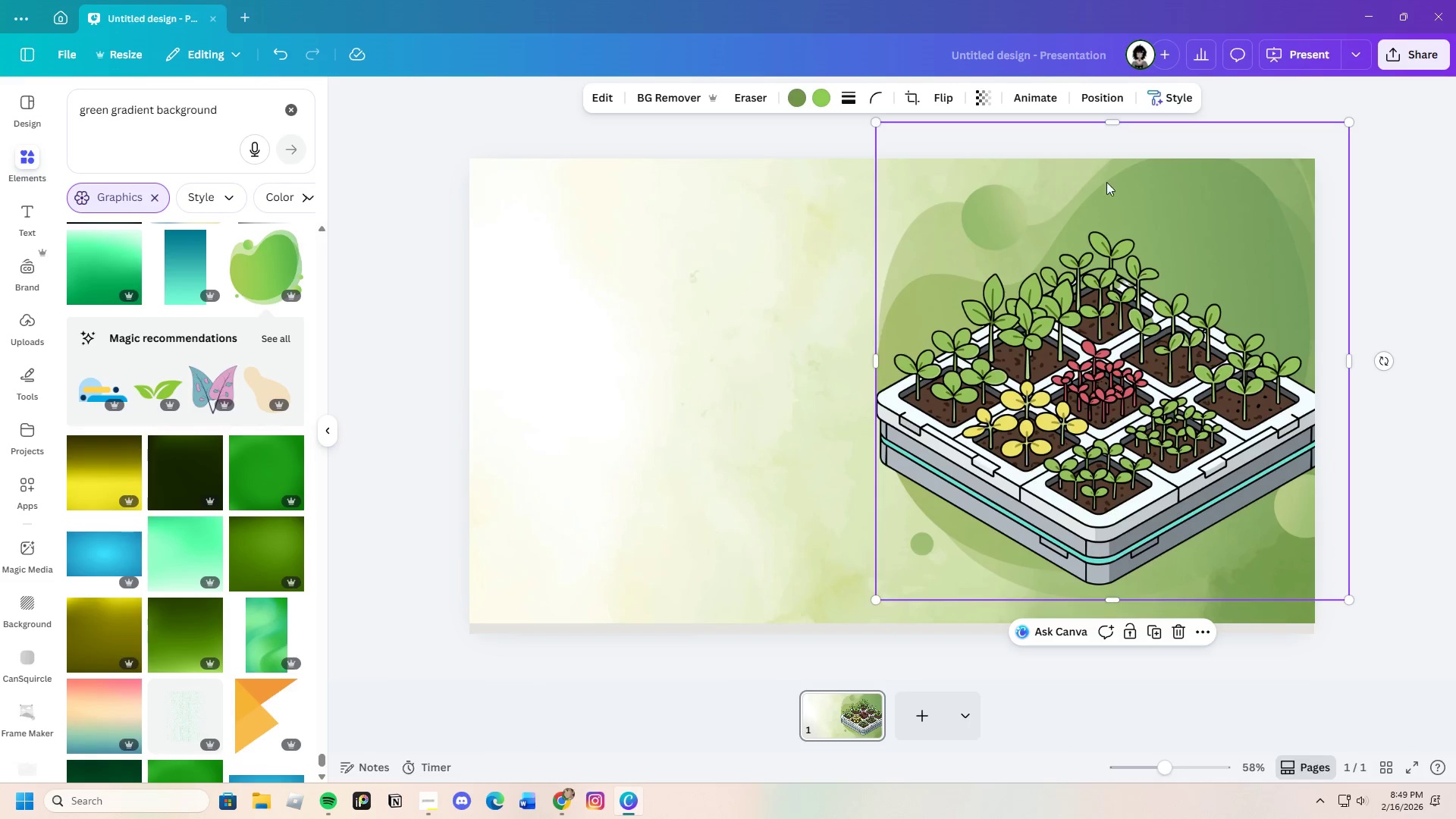 
left_click_drag(start_coordinate=[1098, 186], to_coordinate=[1085, 188])
 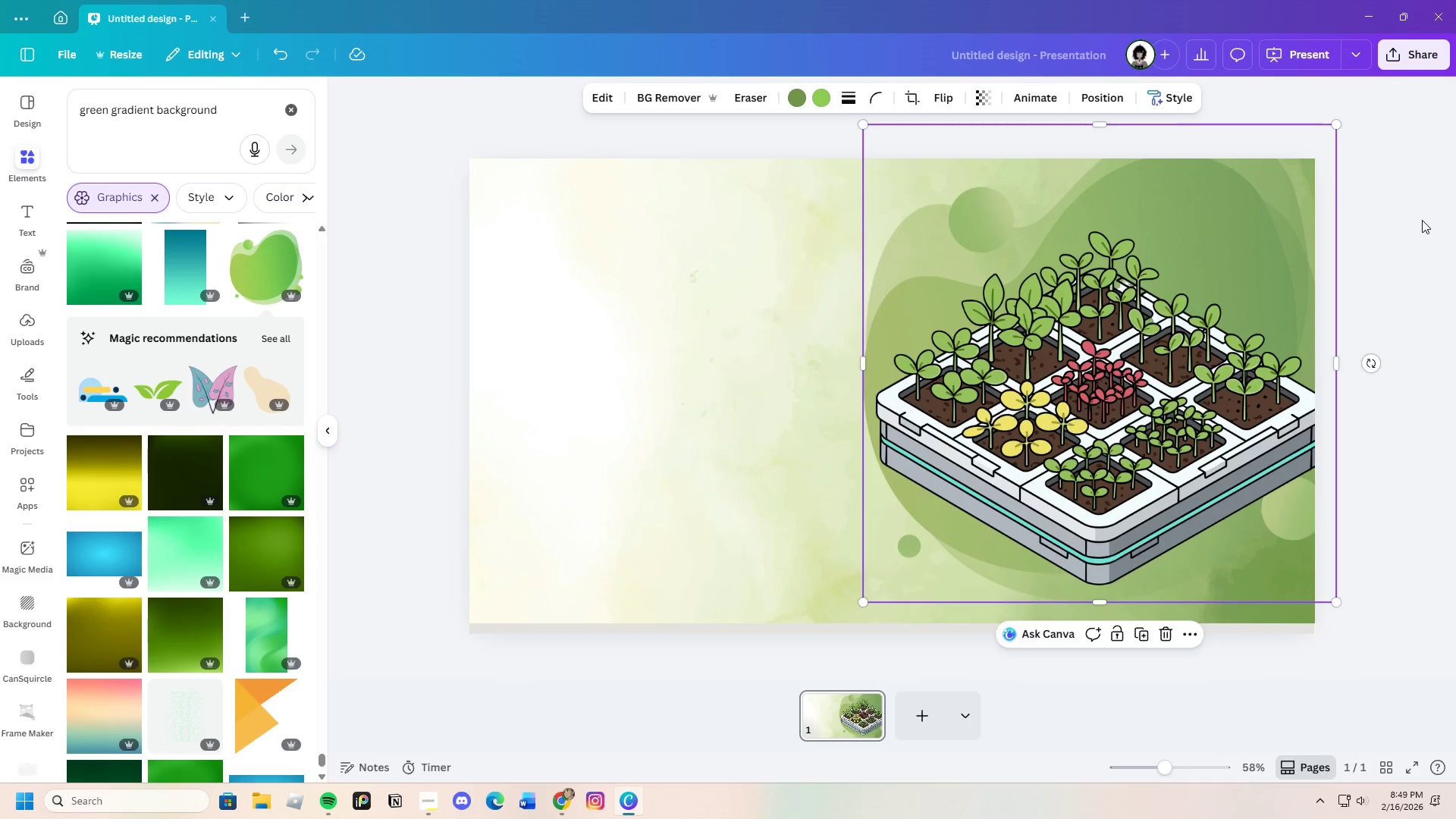 
left_click([1420, 222])
 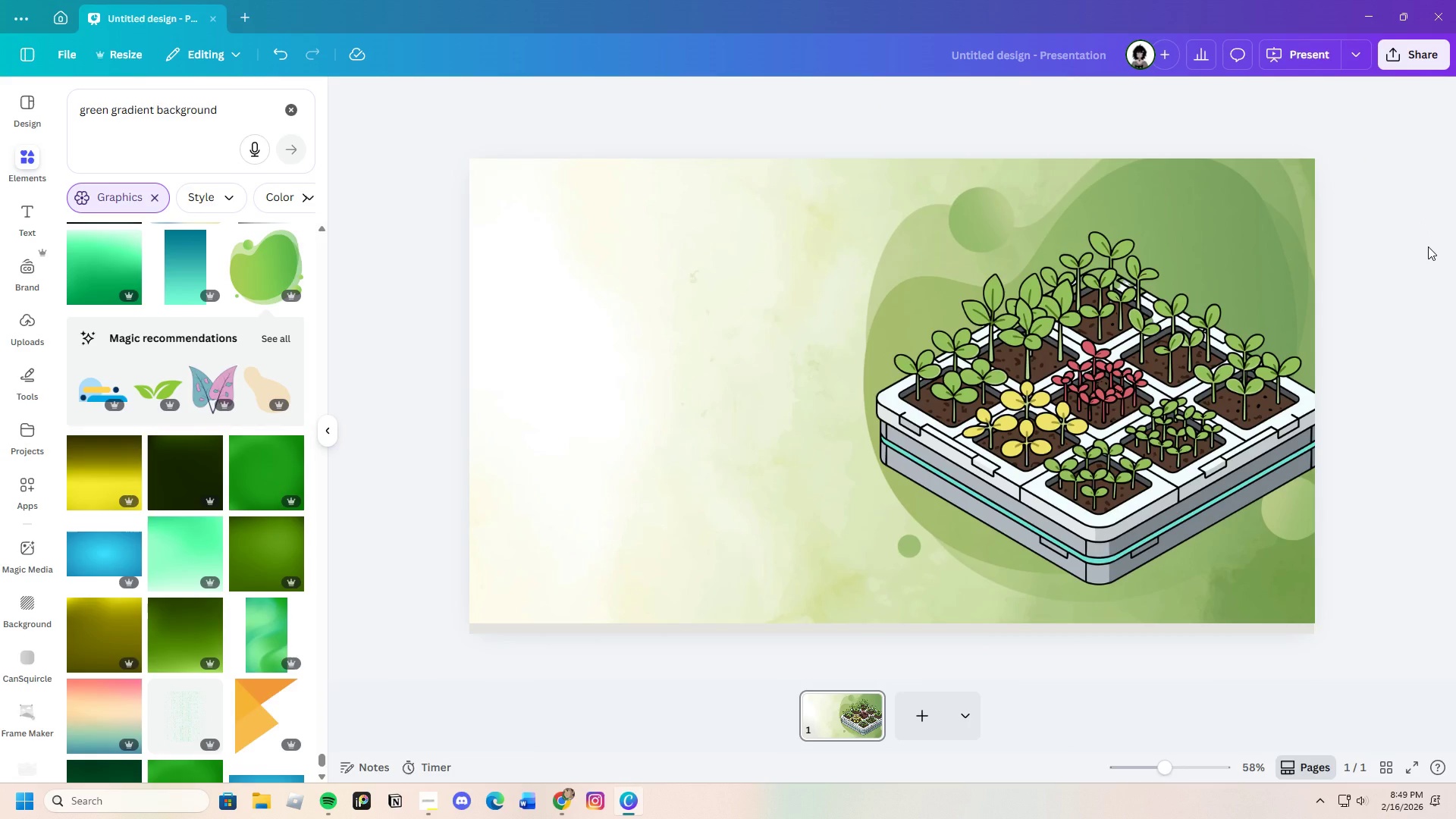 
wait(6.86)
 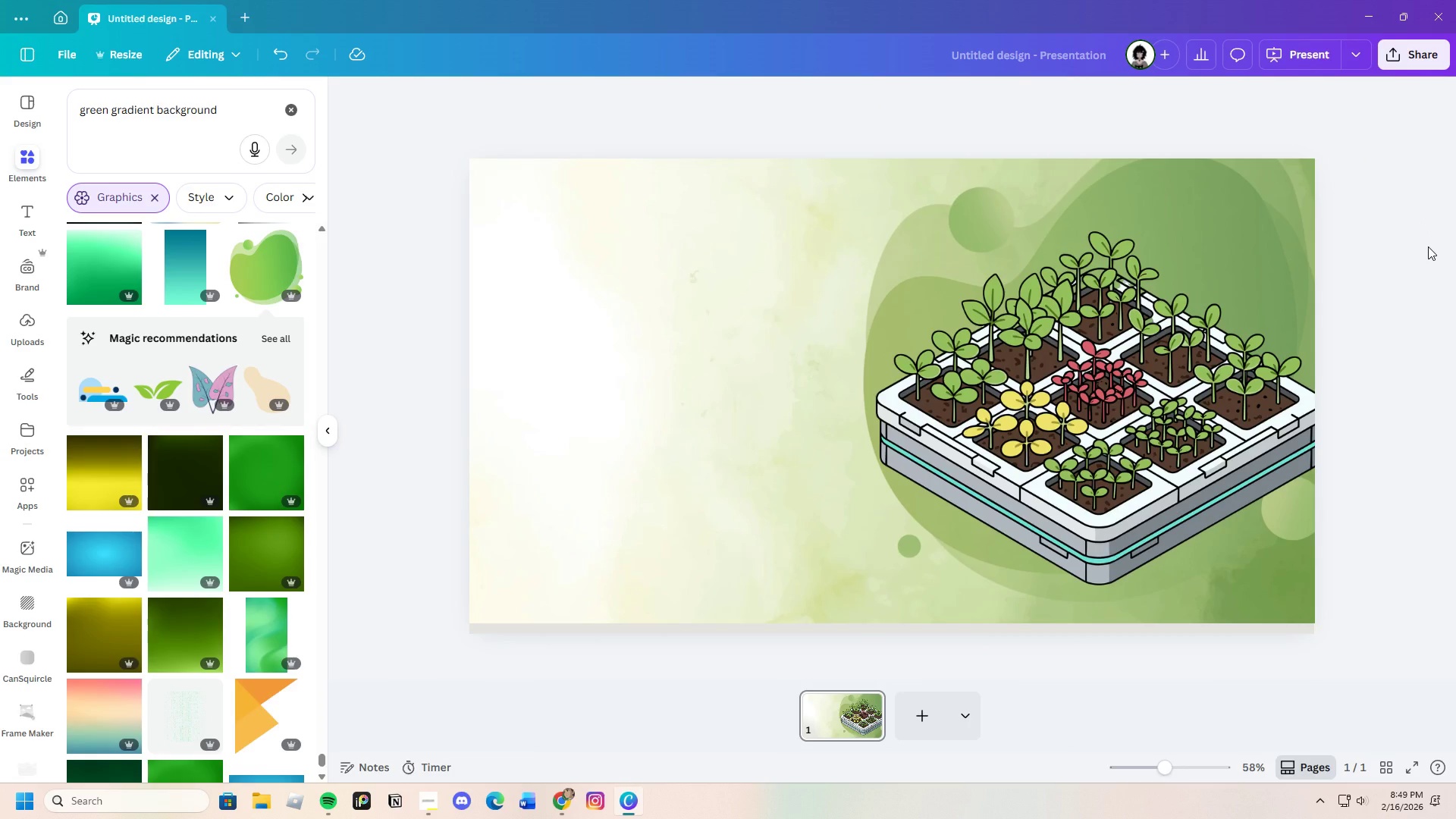 
left_click([948, 202])
 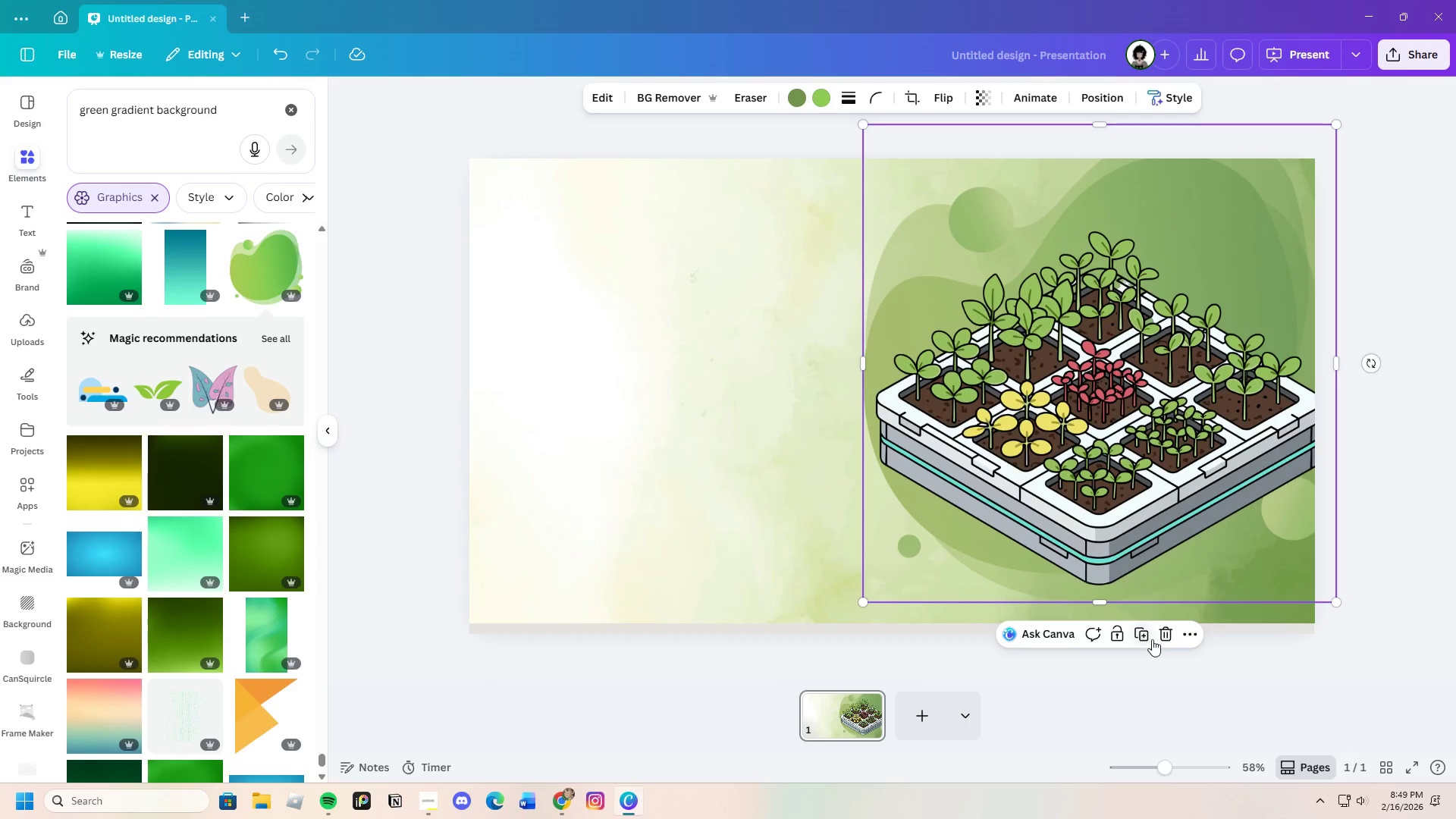 
left_click([1169, 636])
 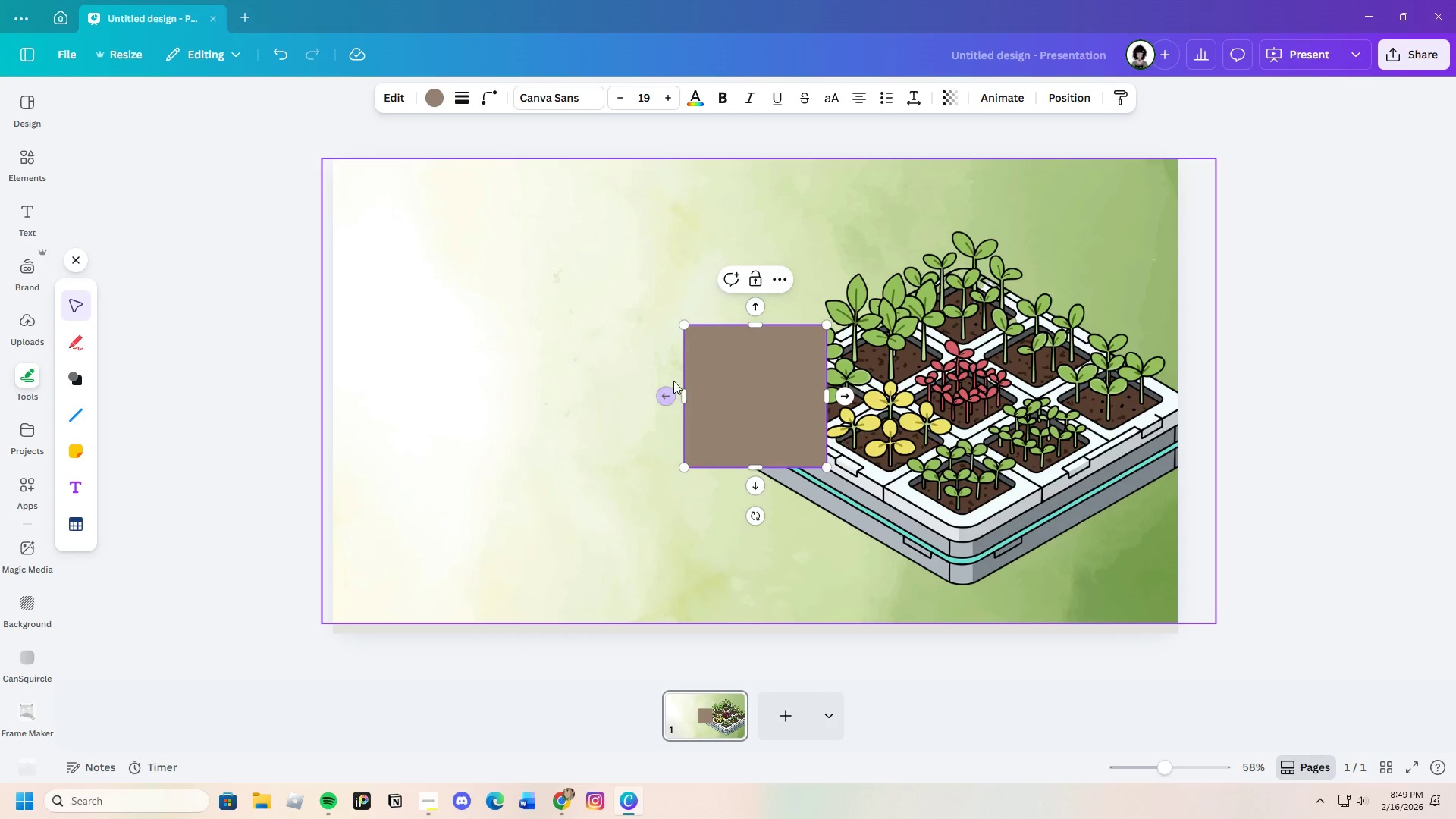 
wait(6.56)
 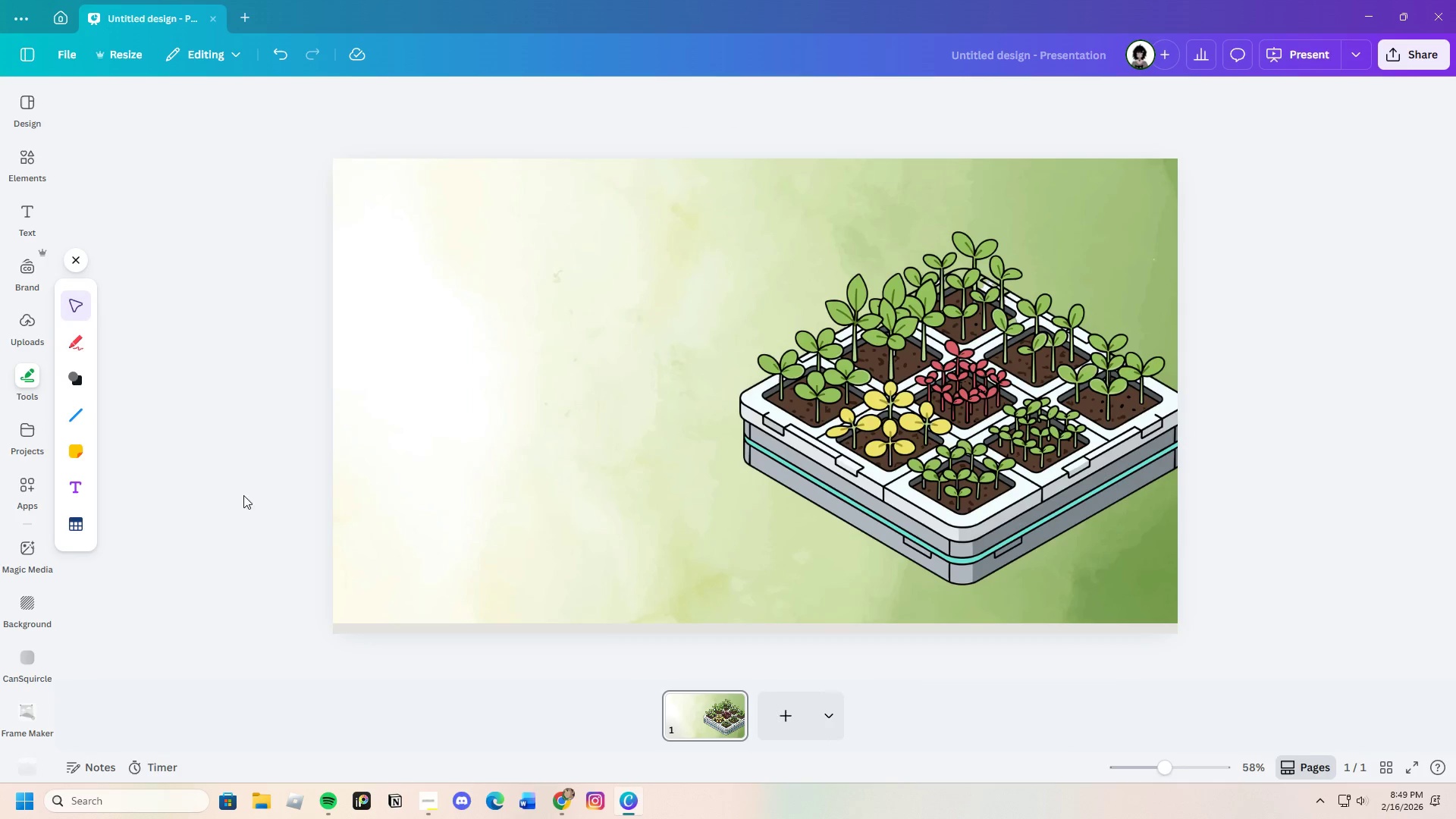 
left_click([431, 99])
 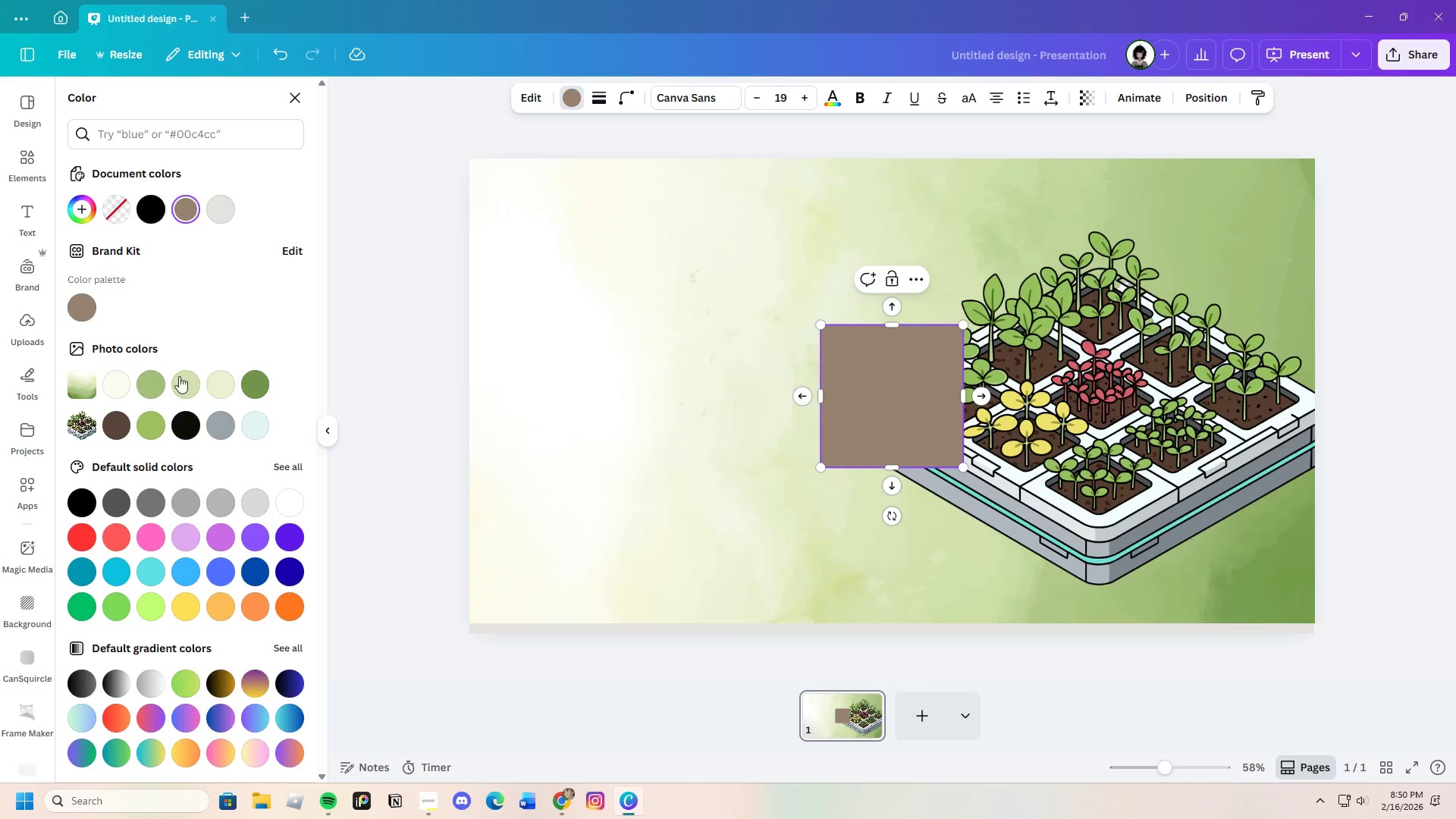 
left_click([125, 383])
 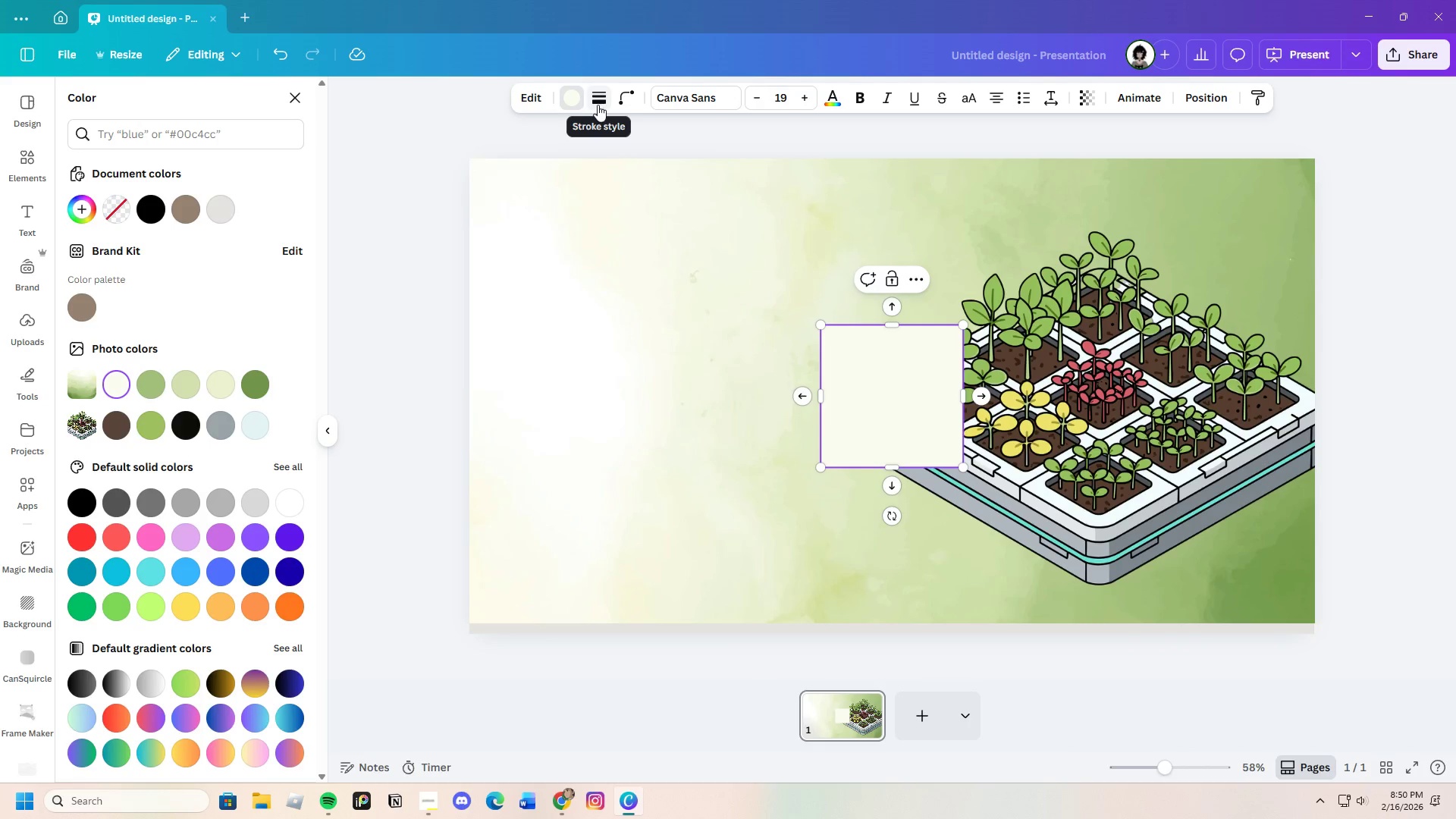 
left_click([620, 99])
 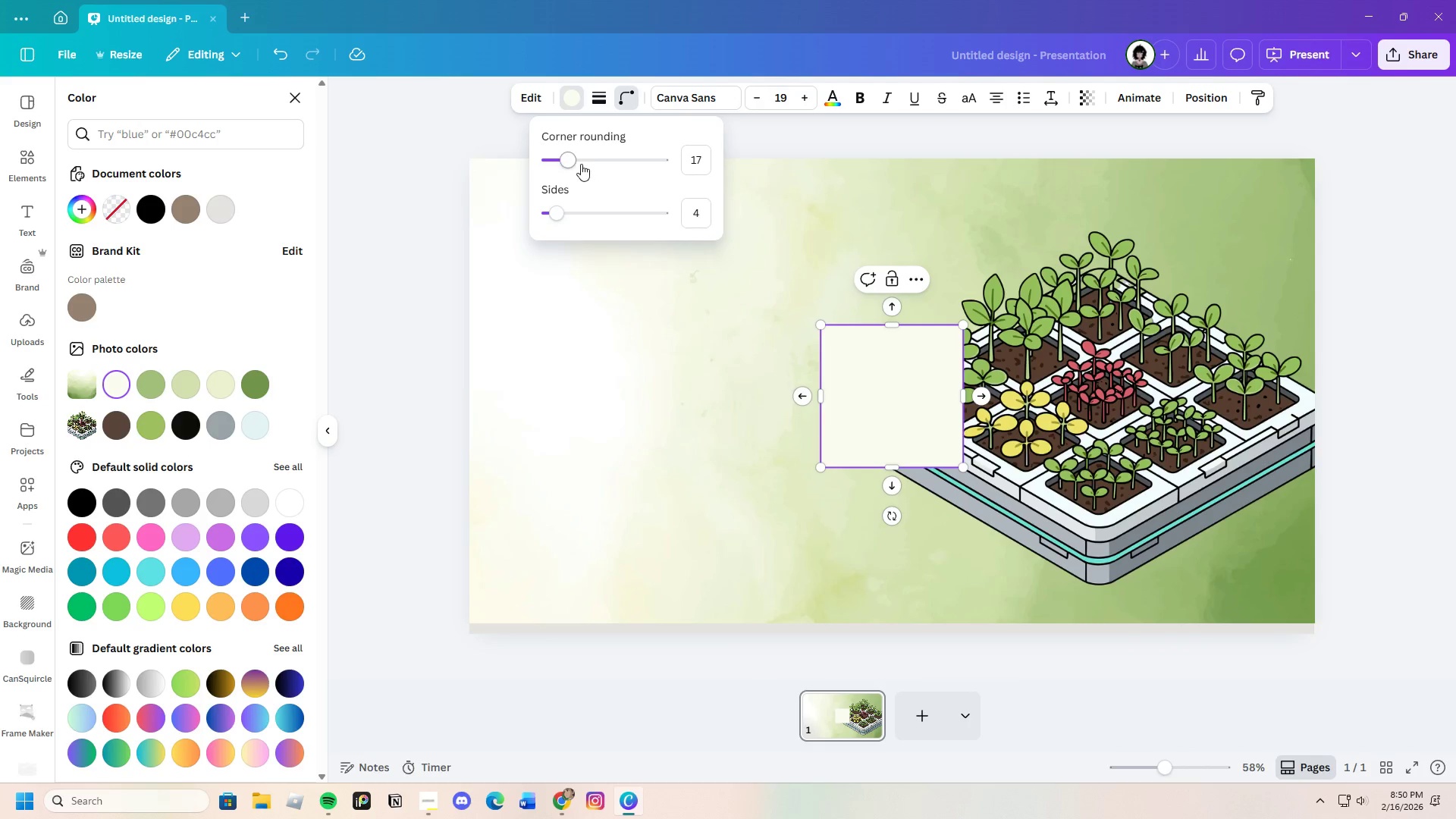 
left_click_drag(start_coordinate=[581, 164], to_coordinate=[617, 164])
 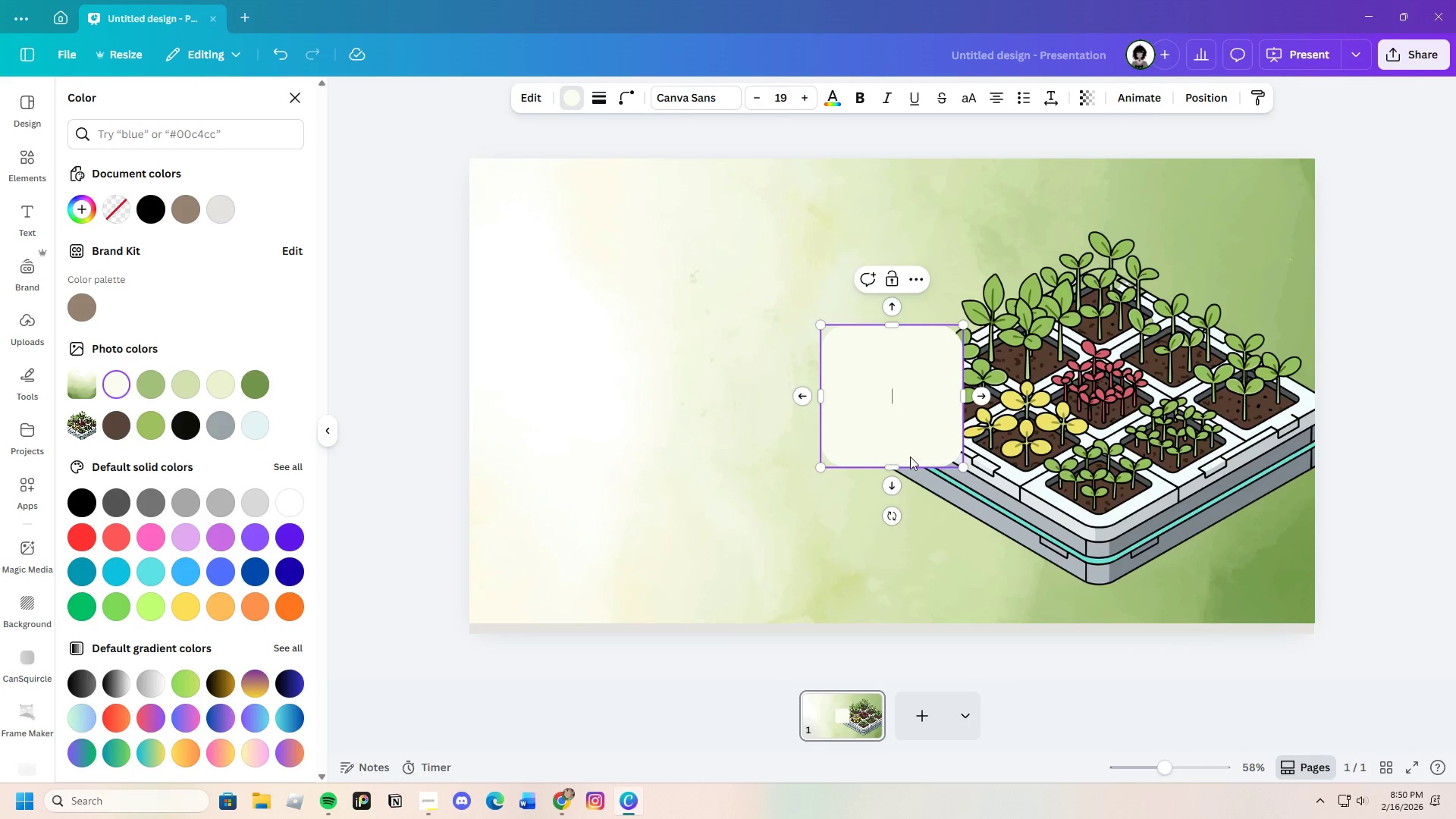 
right_click([894, 401])
 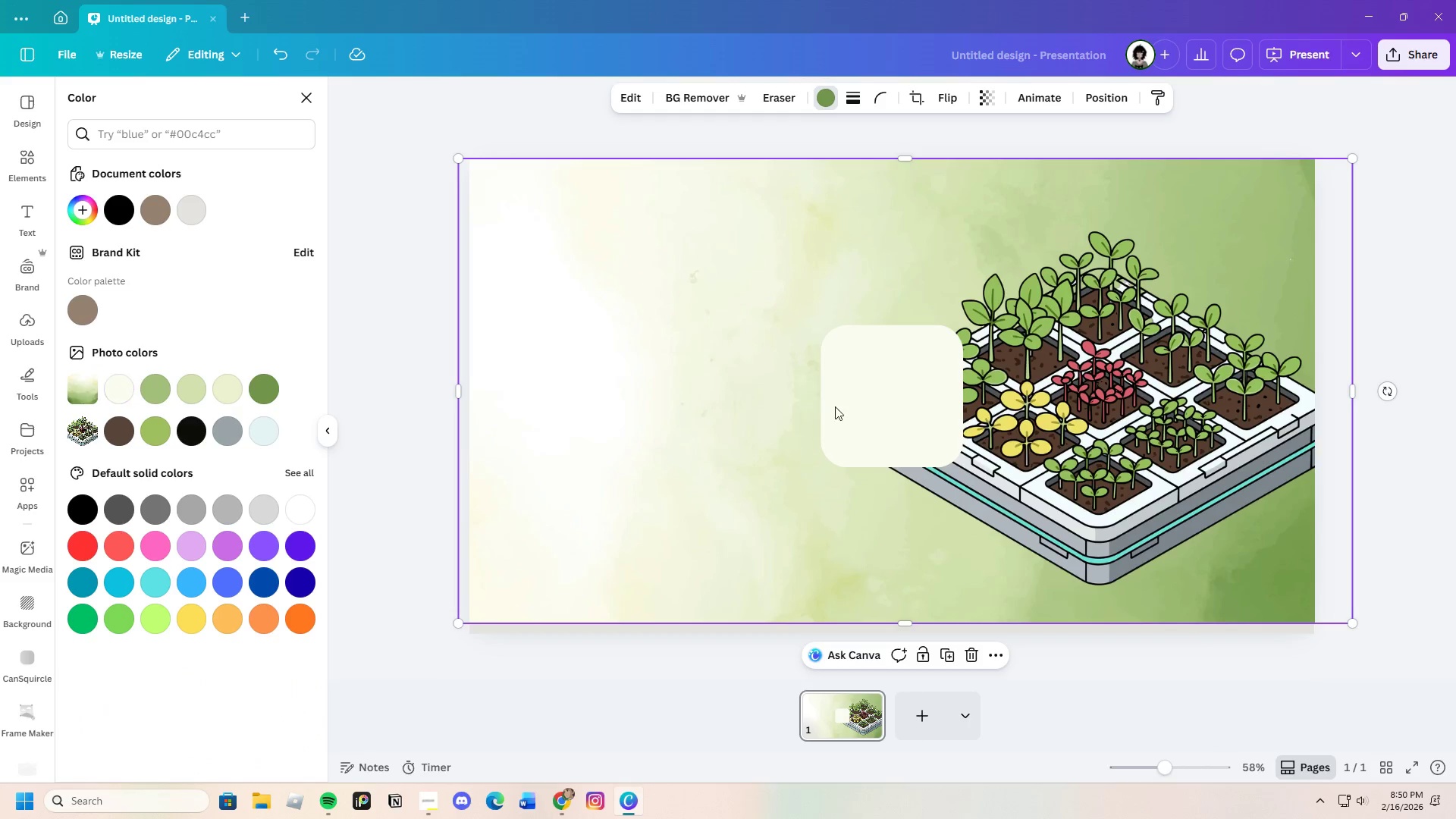 
double_click([868, 386])
 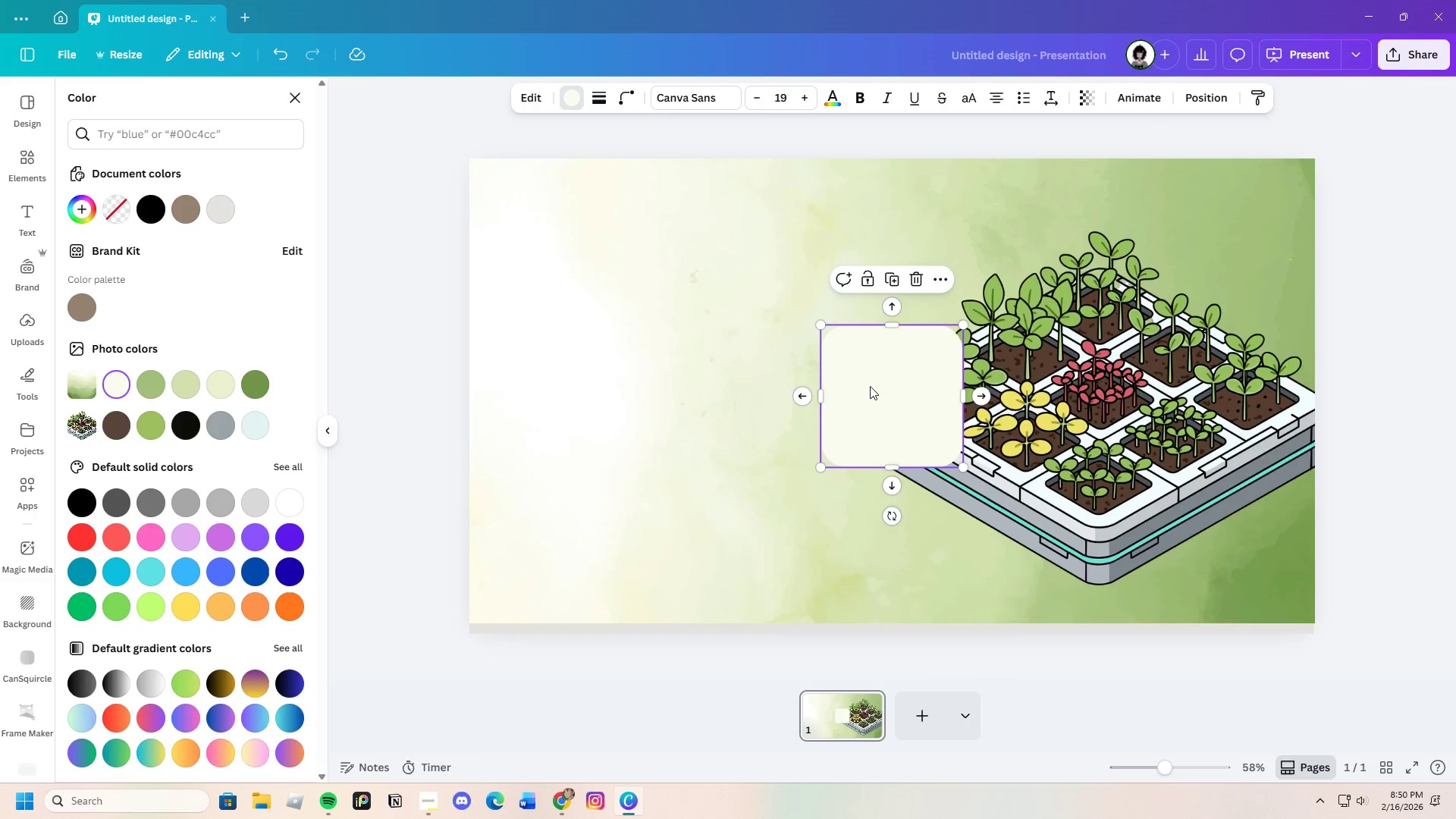 
right_click([870, 386])
 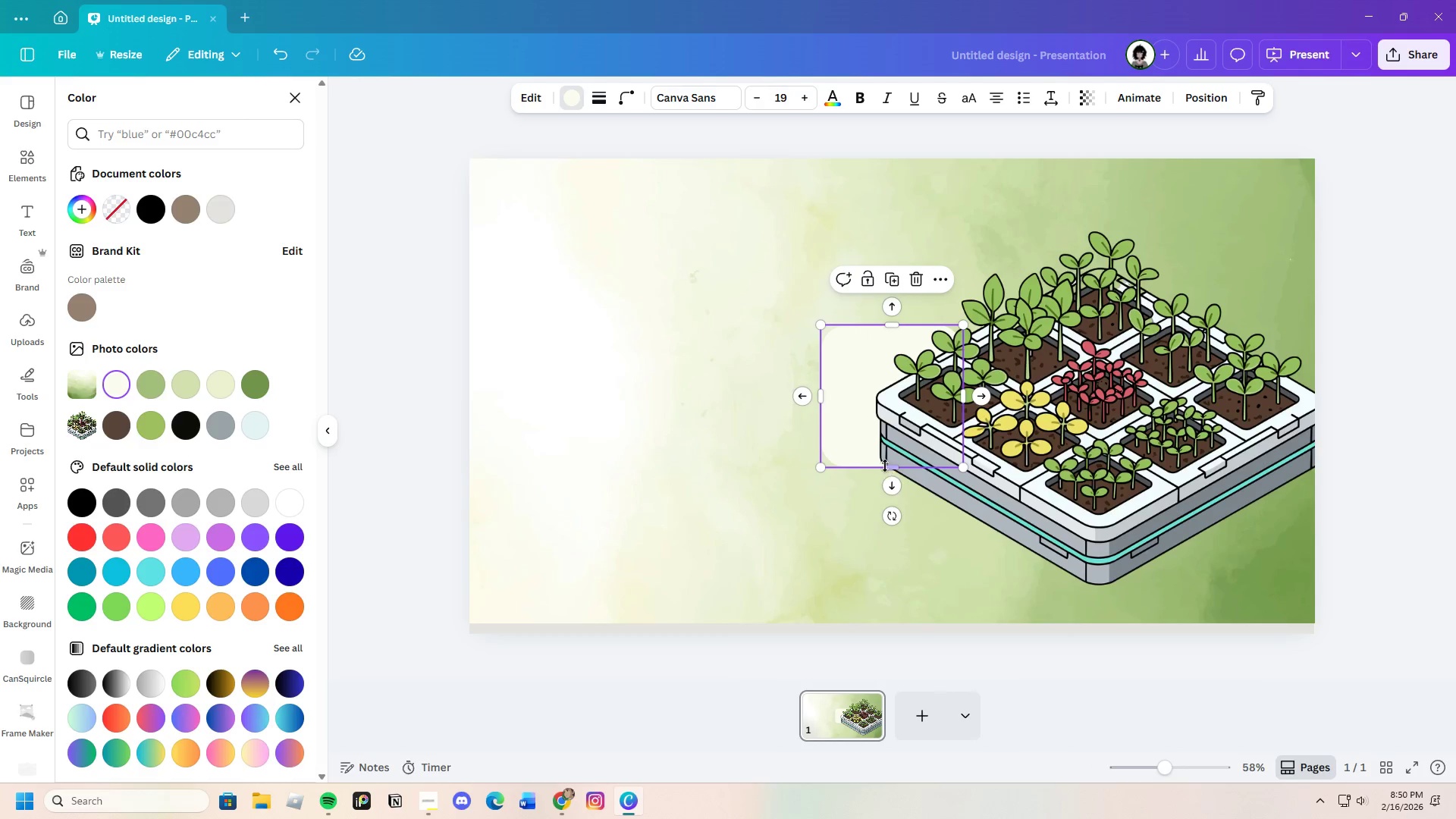 
left_click_drag(start_coordinate=[822, 324], to_coordinate=[592, 202])
 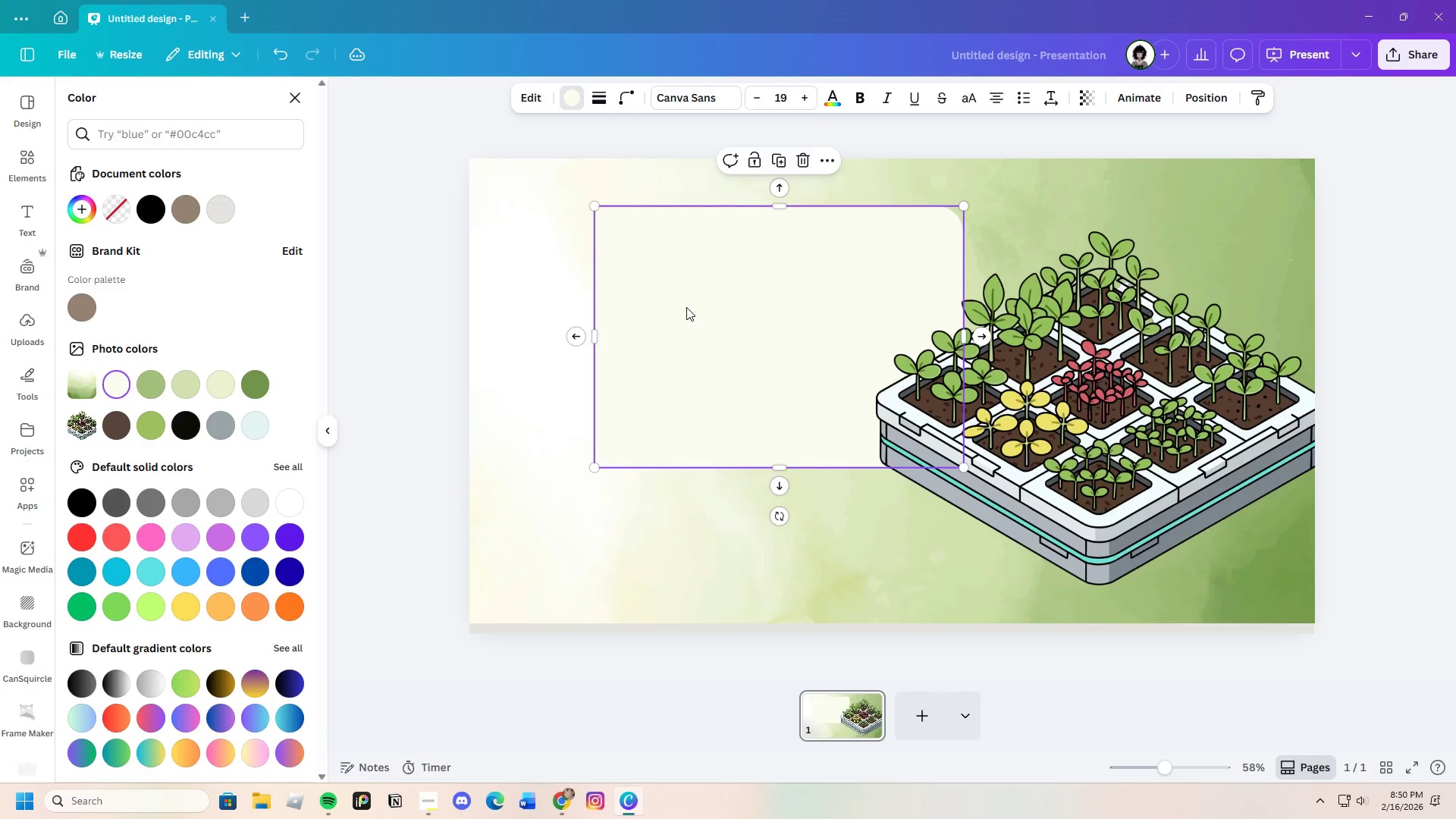 
left_click_drag(start_coordinate=[686, 307], to_coordinate=[946, 350])
 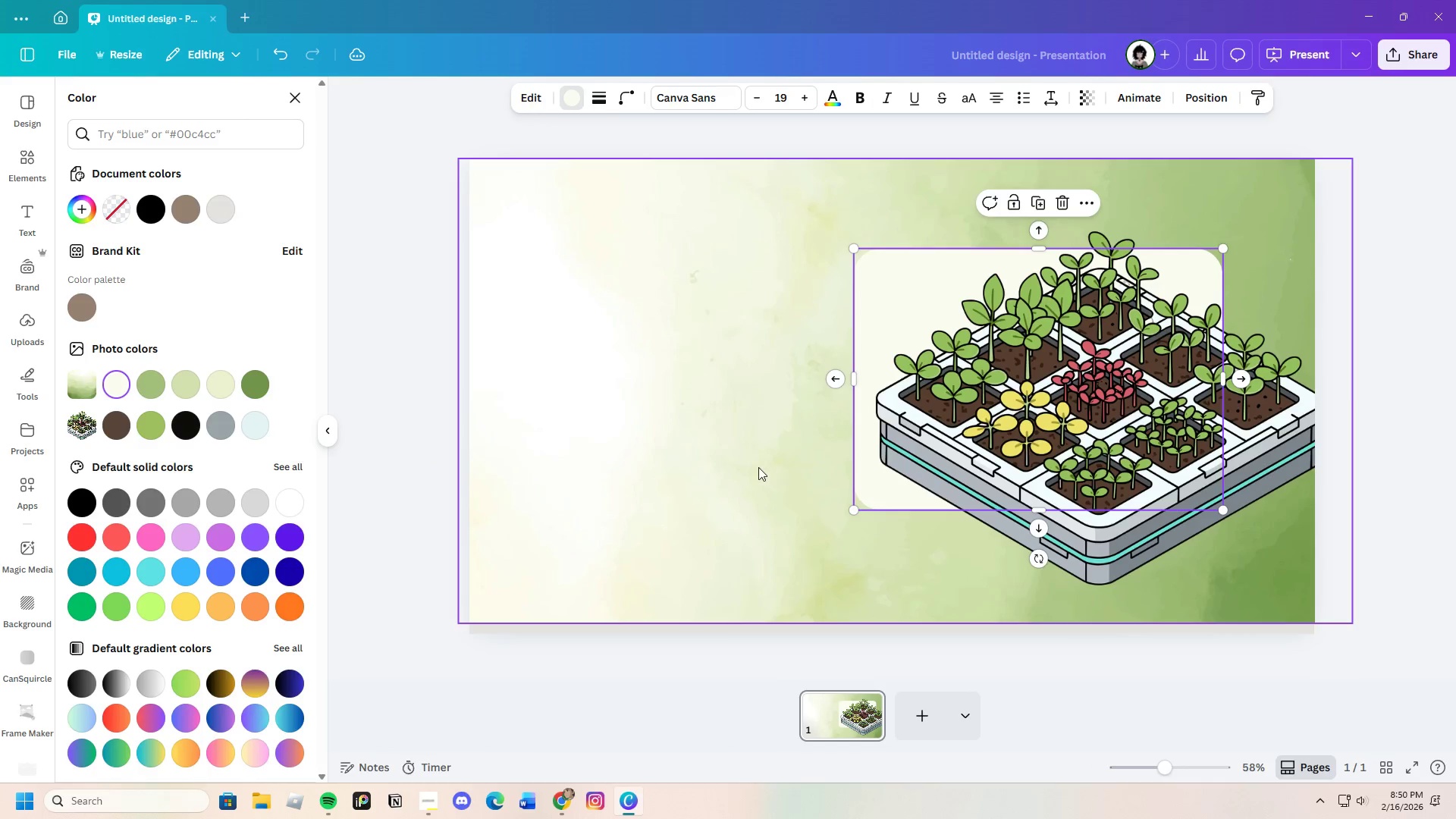 
left_click([758, 467])
 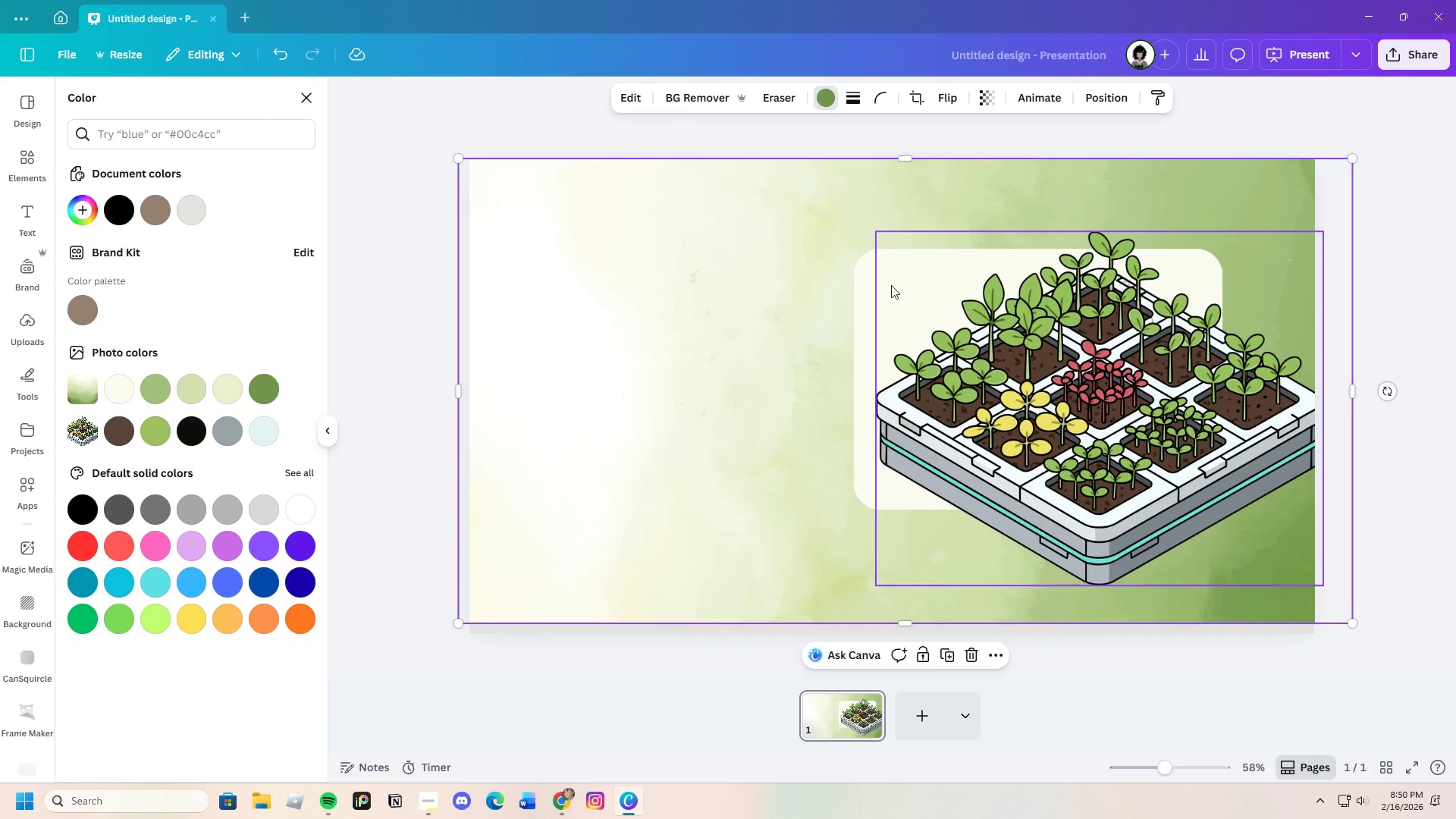 
left_click([877, 281])
 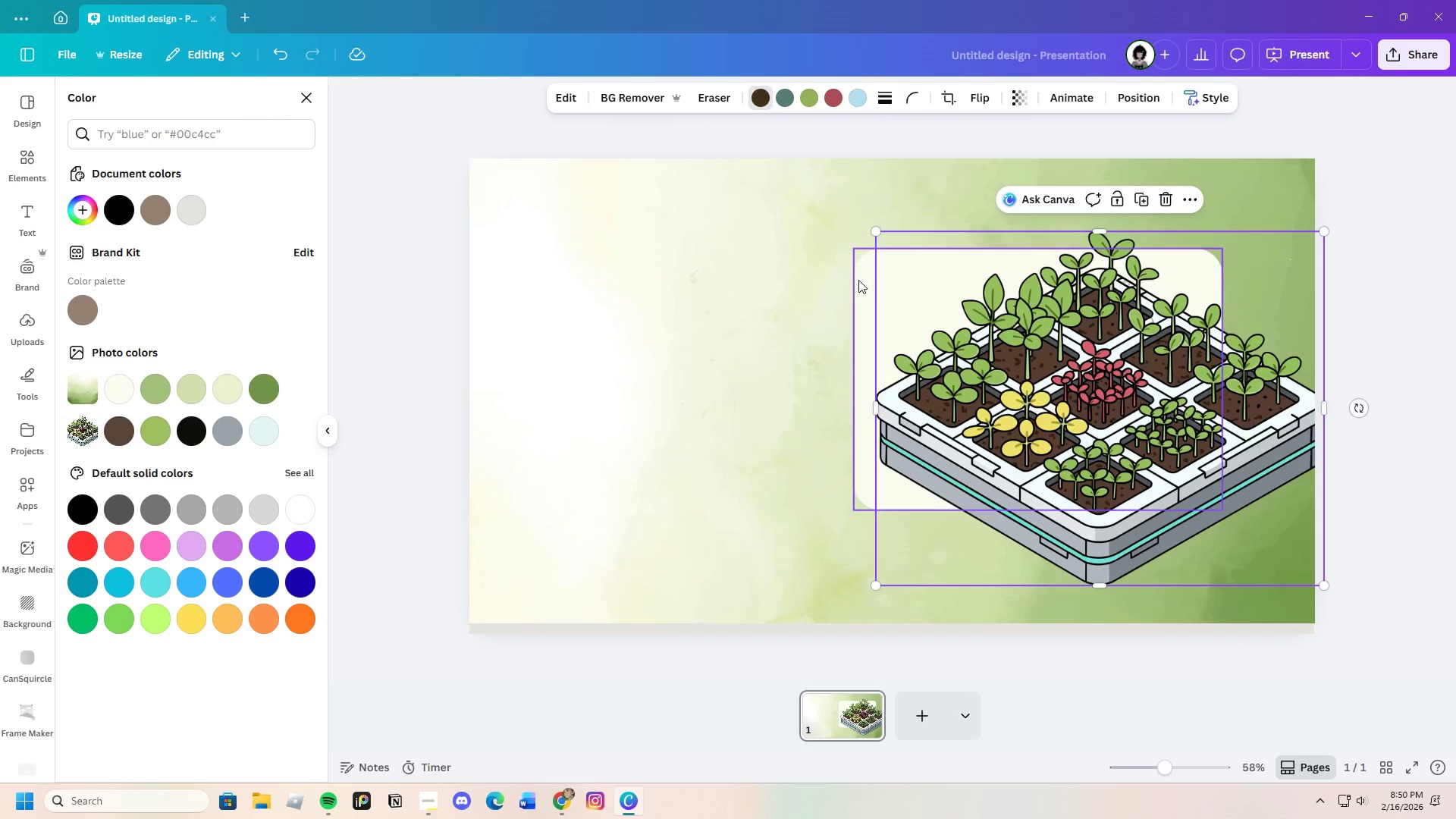 
left_click([858, 280])
 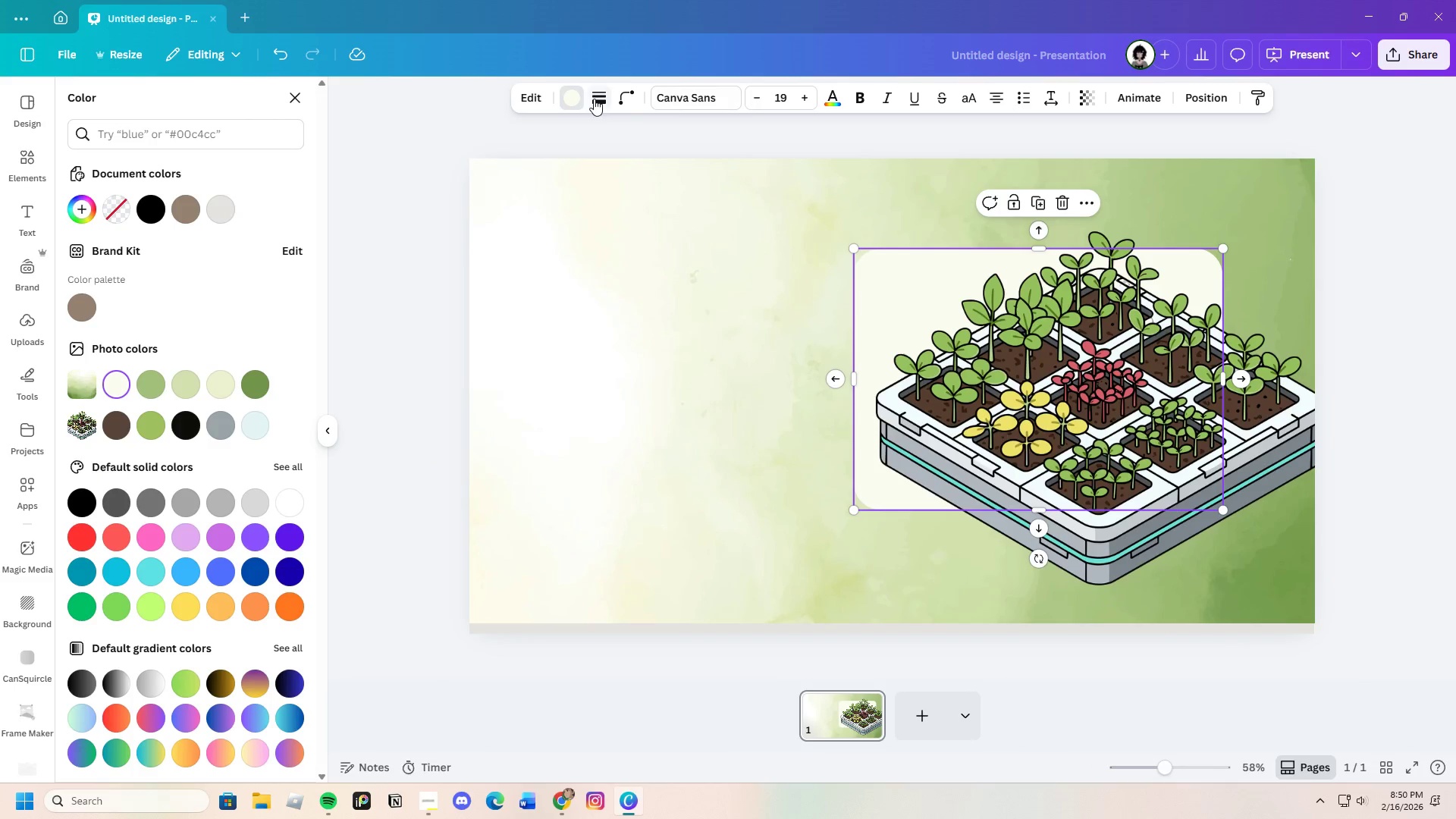 
left_click([575, 96])
 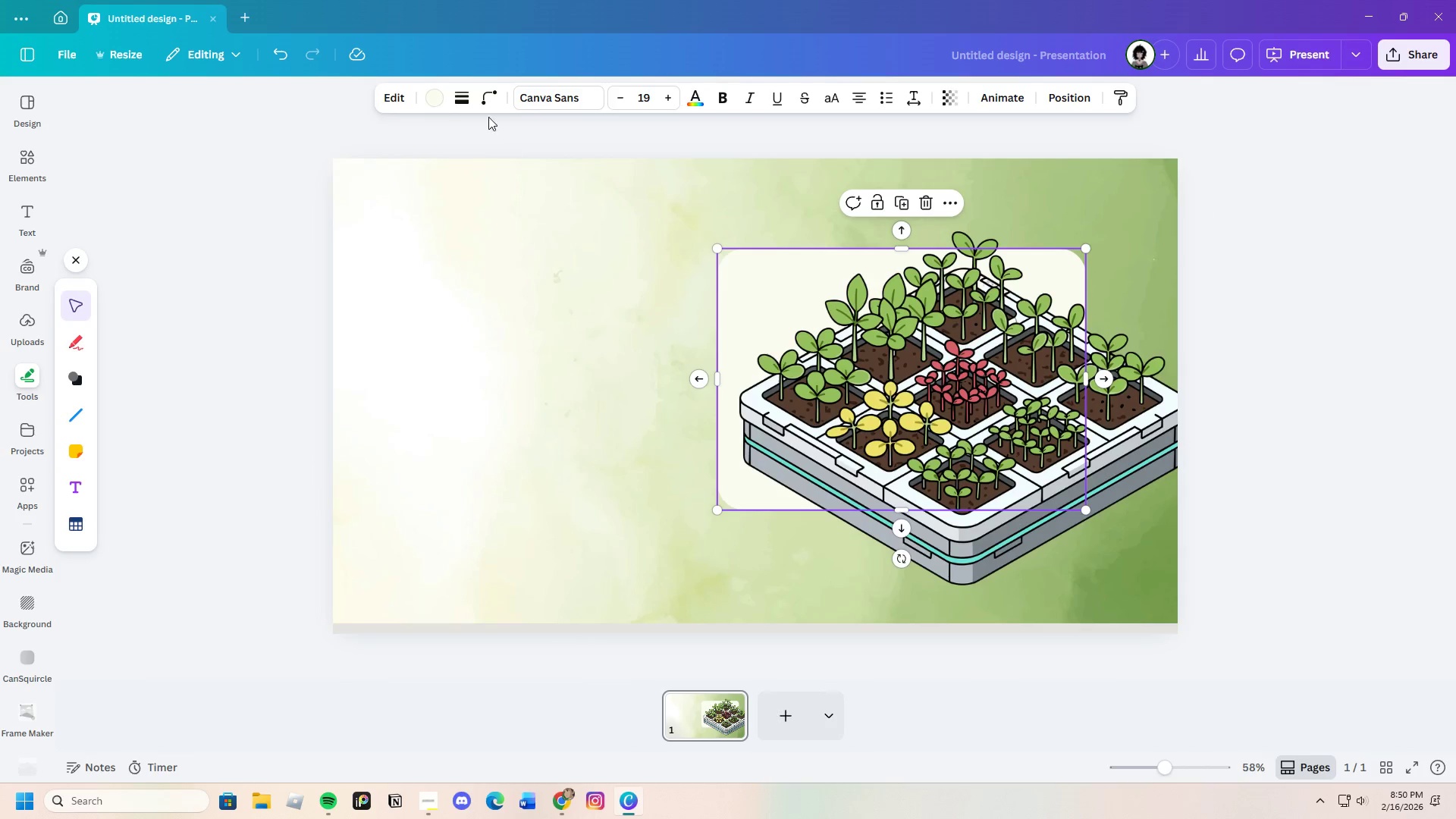 
left_click([433, 96])
 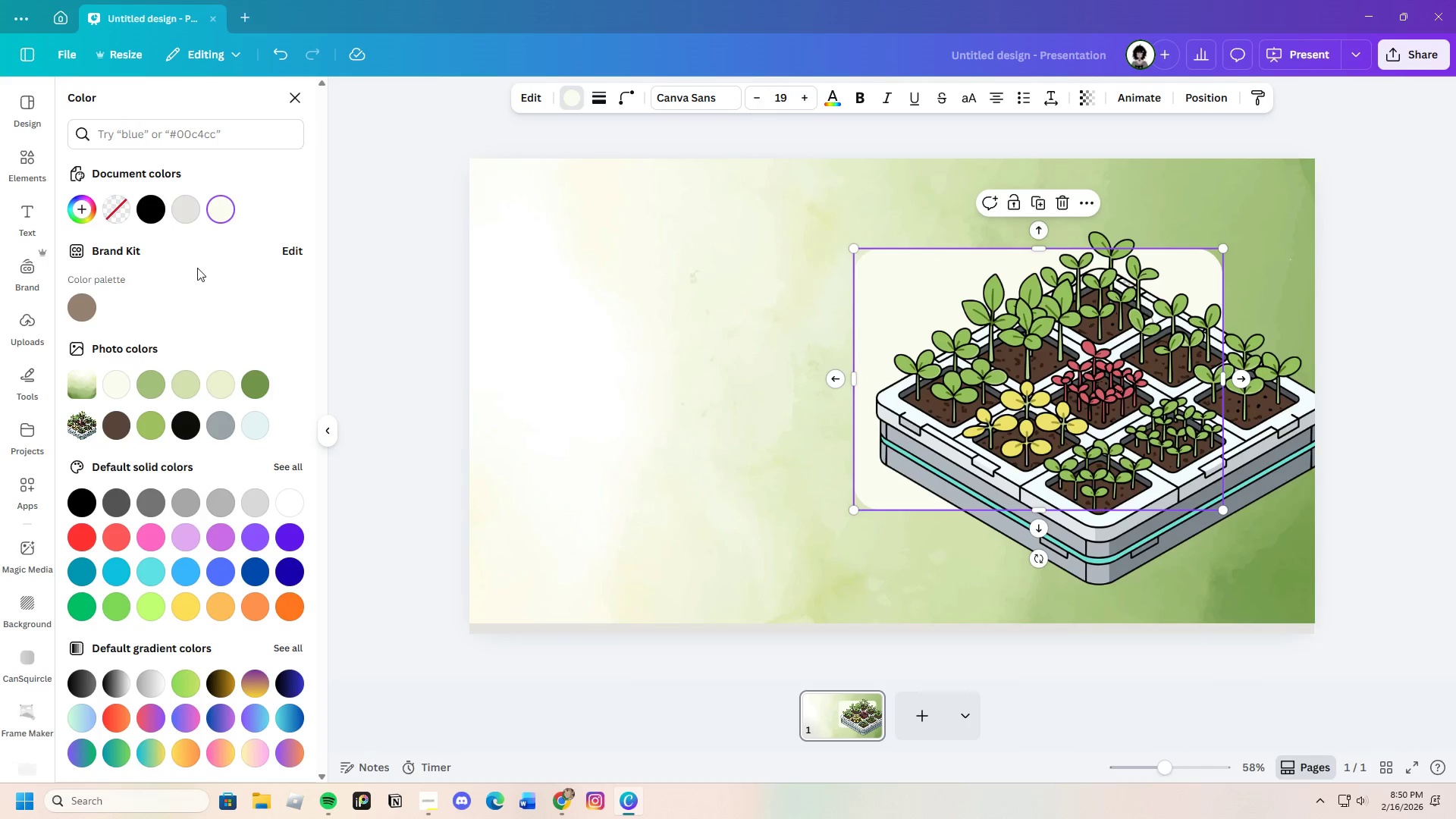 
left_click([190, 212])
 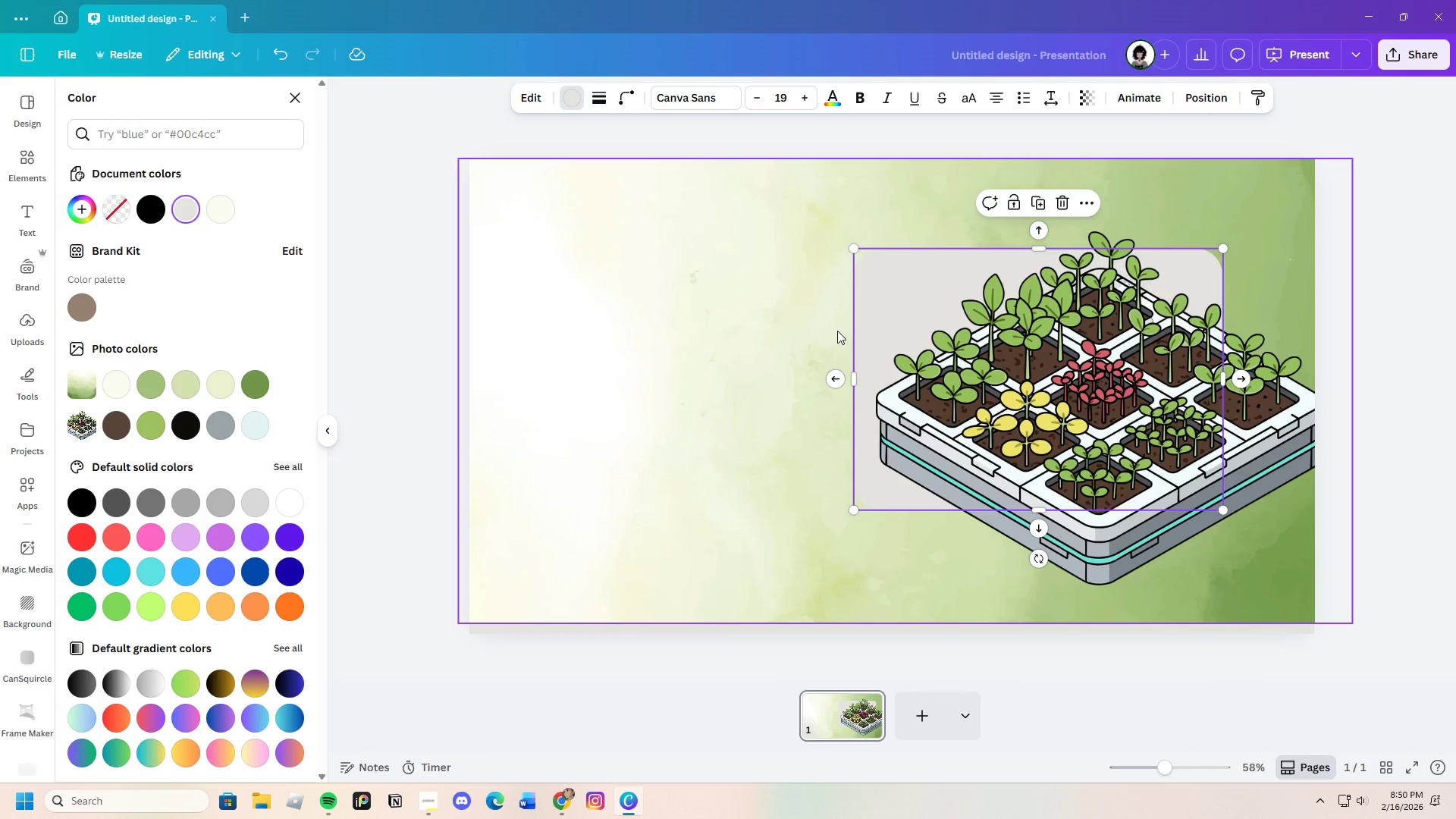 
left_click([750, 329])
 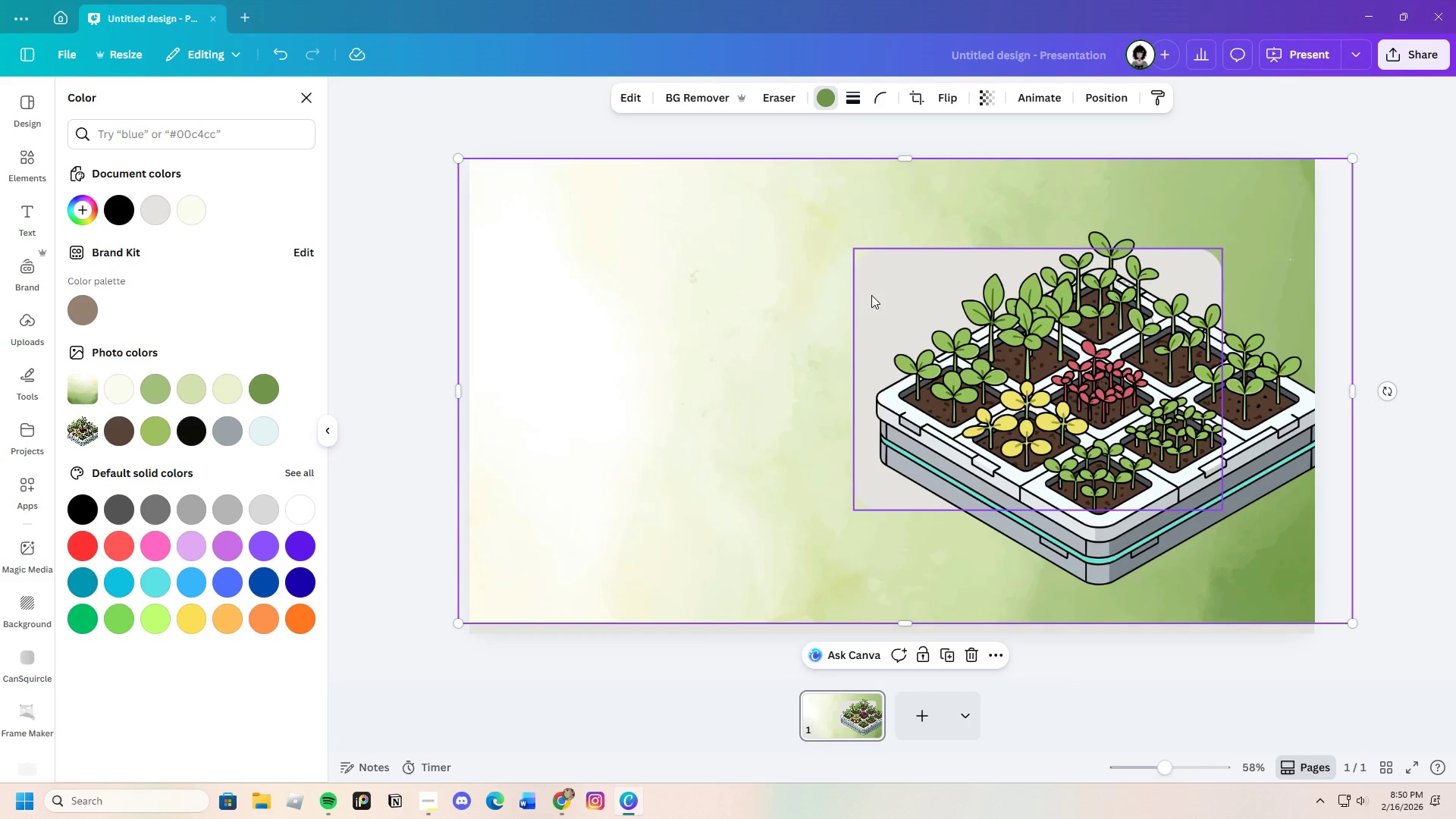 
left_click_drag(start_coordinate=[871, 295], to_coordinate=[882, 329])
 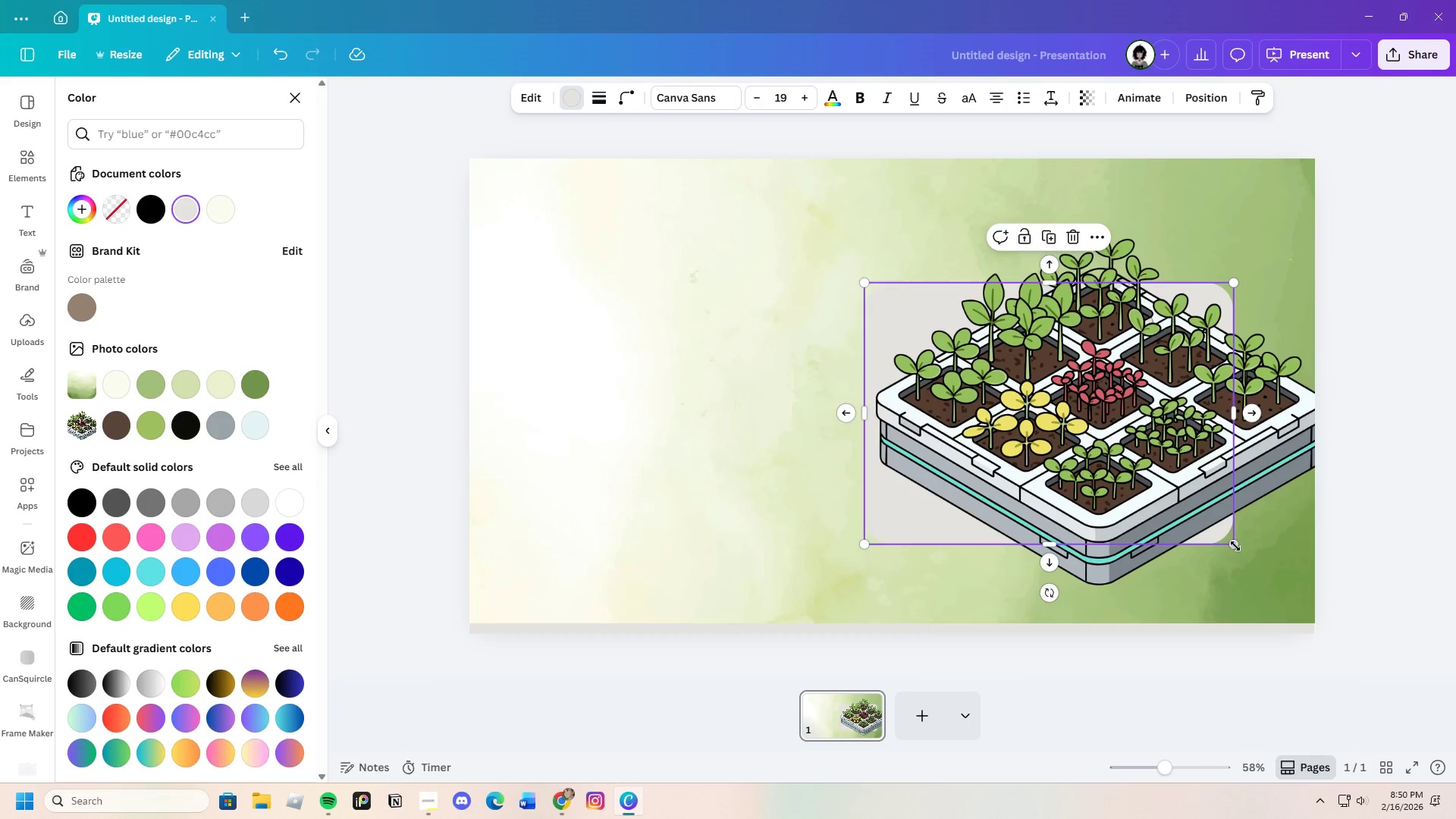 
left_click_drag(start_coordinate=[1235, 545], to_coordinate=[1265, 598])
 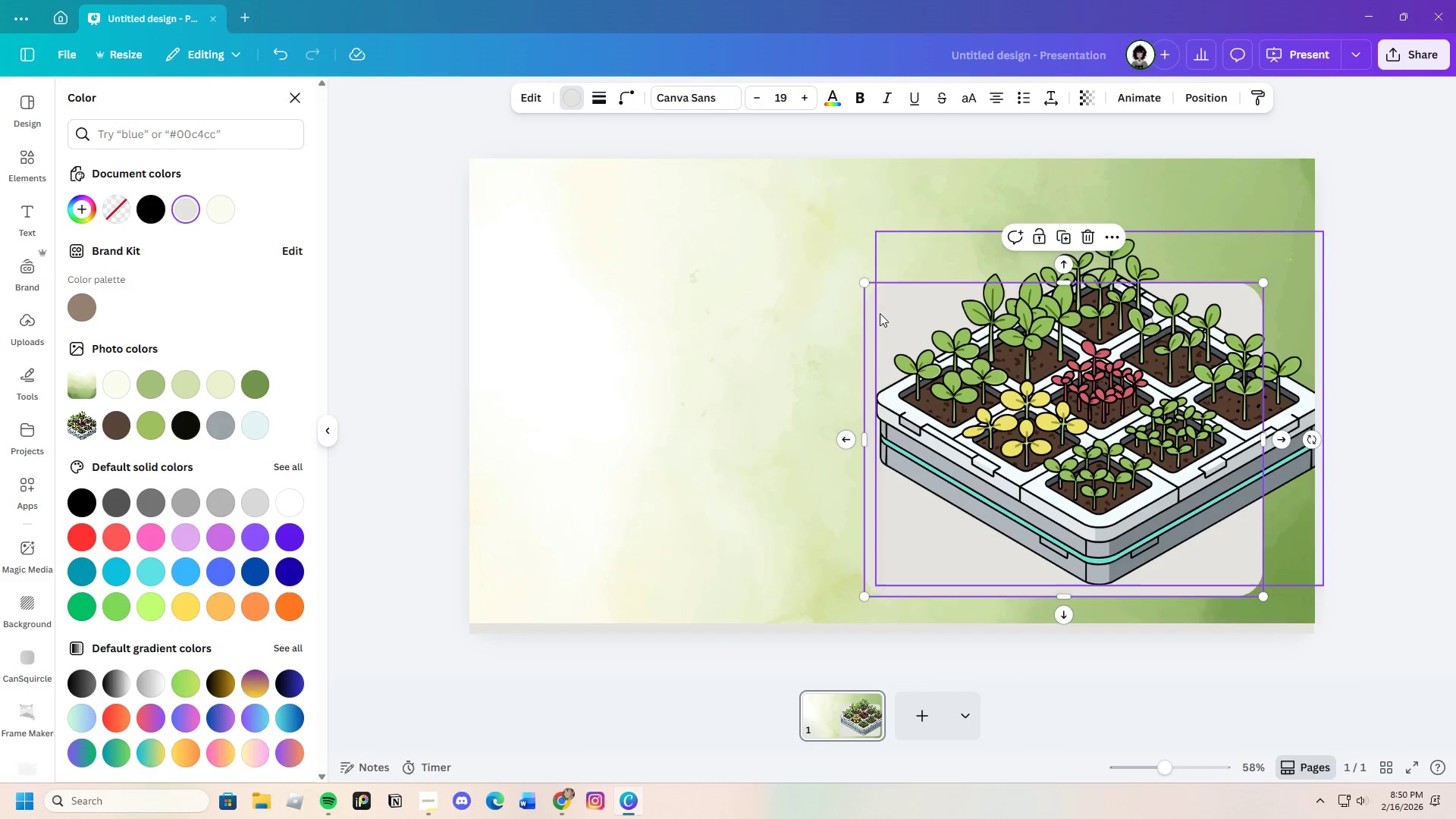 
left_click([803, 303])
 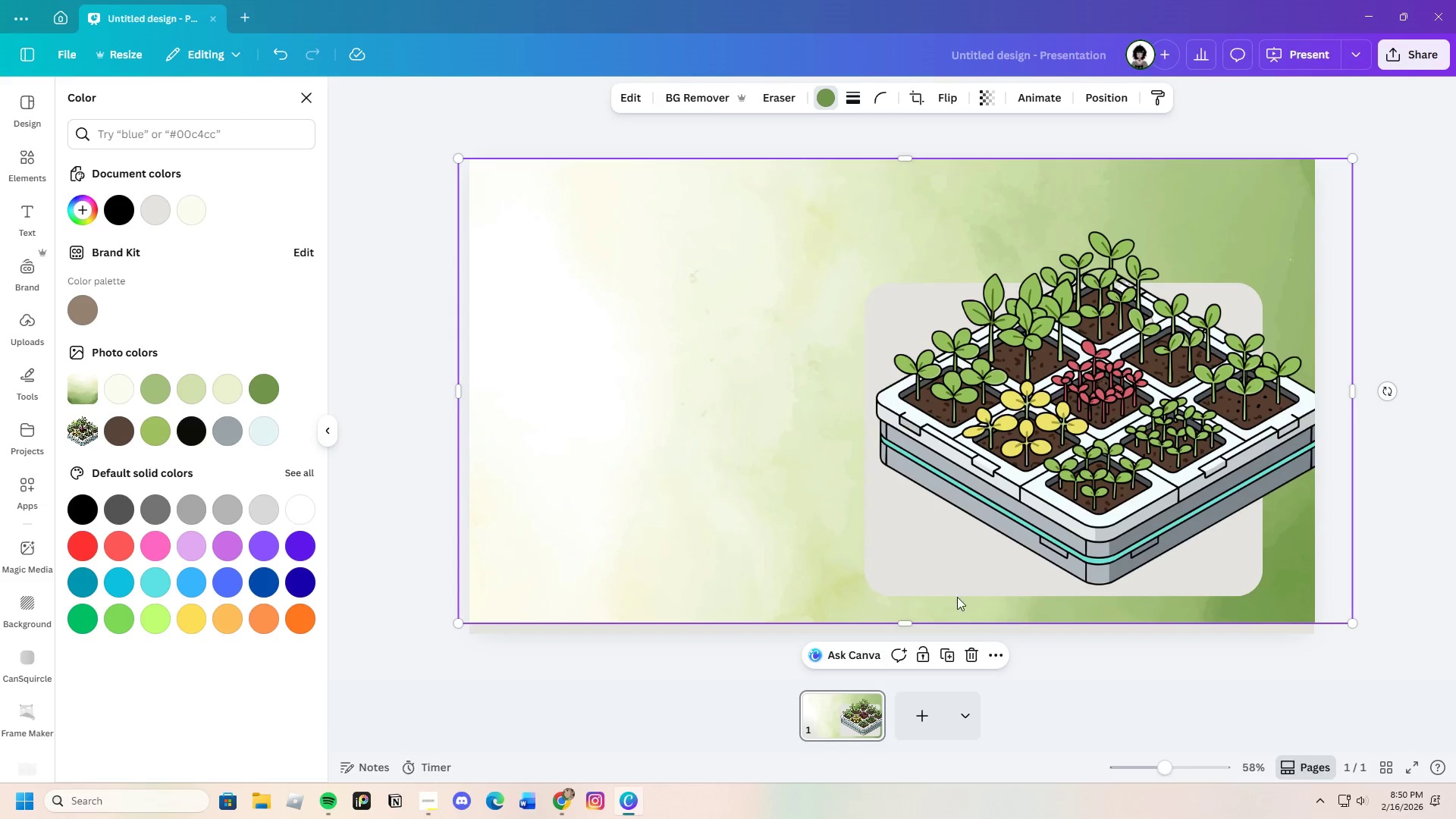 
left_click_drag(start_coordinate=[966, 585], to_coordinate=[932, 536])
 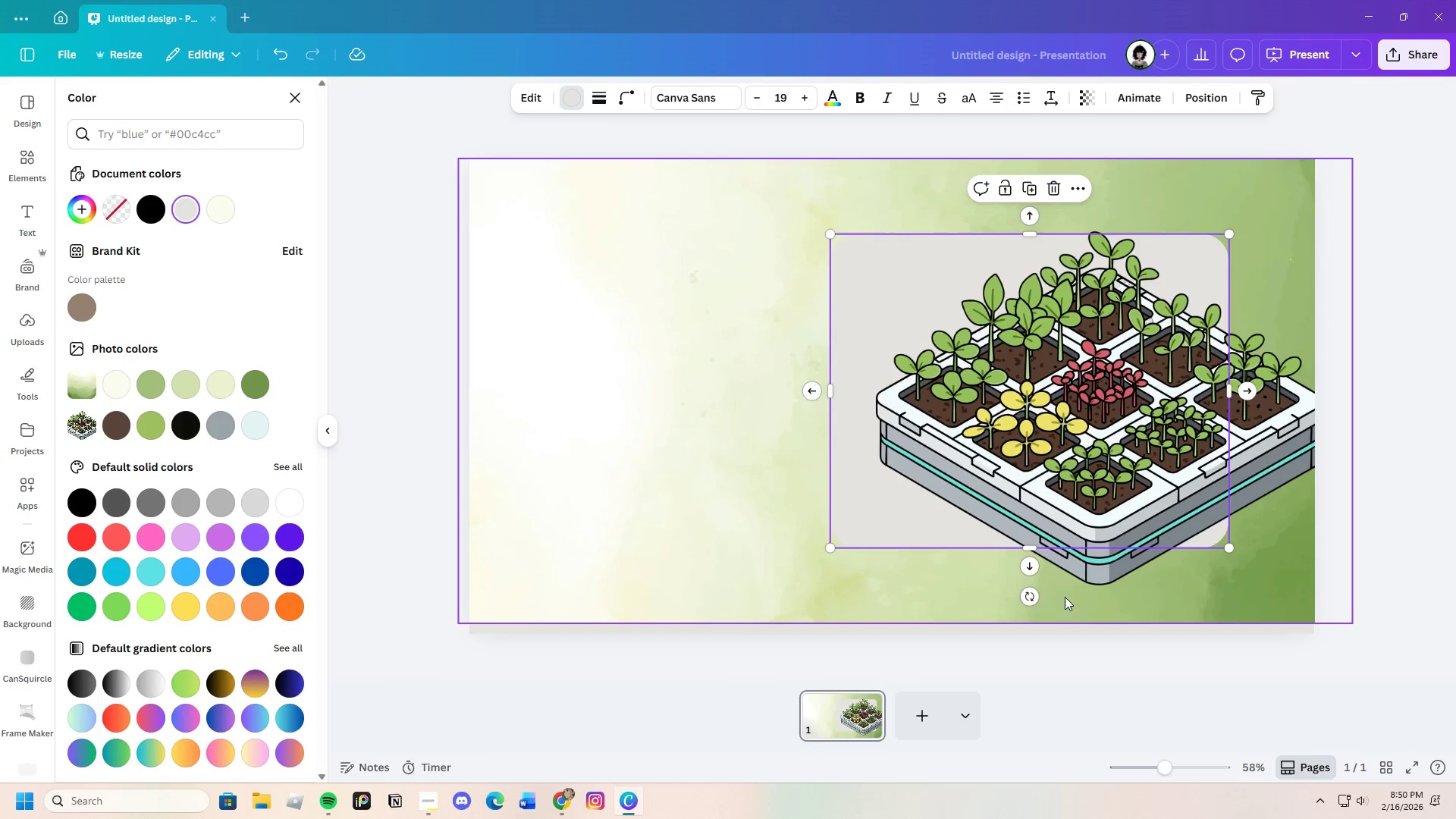 
left_click_drag(start_coordinate=[1029, 598], to_coordinate=[940, 532])
 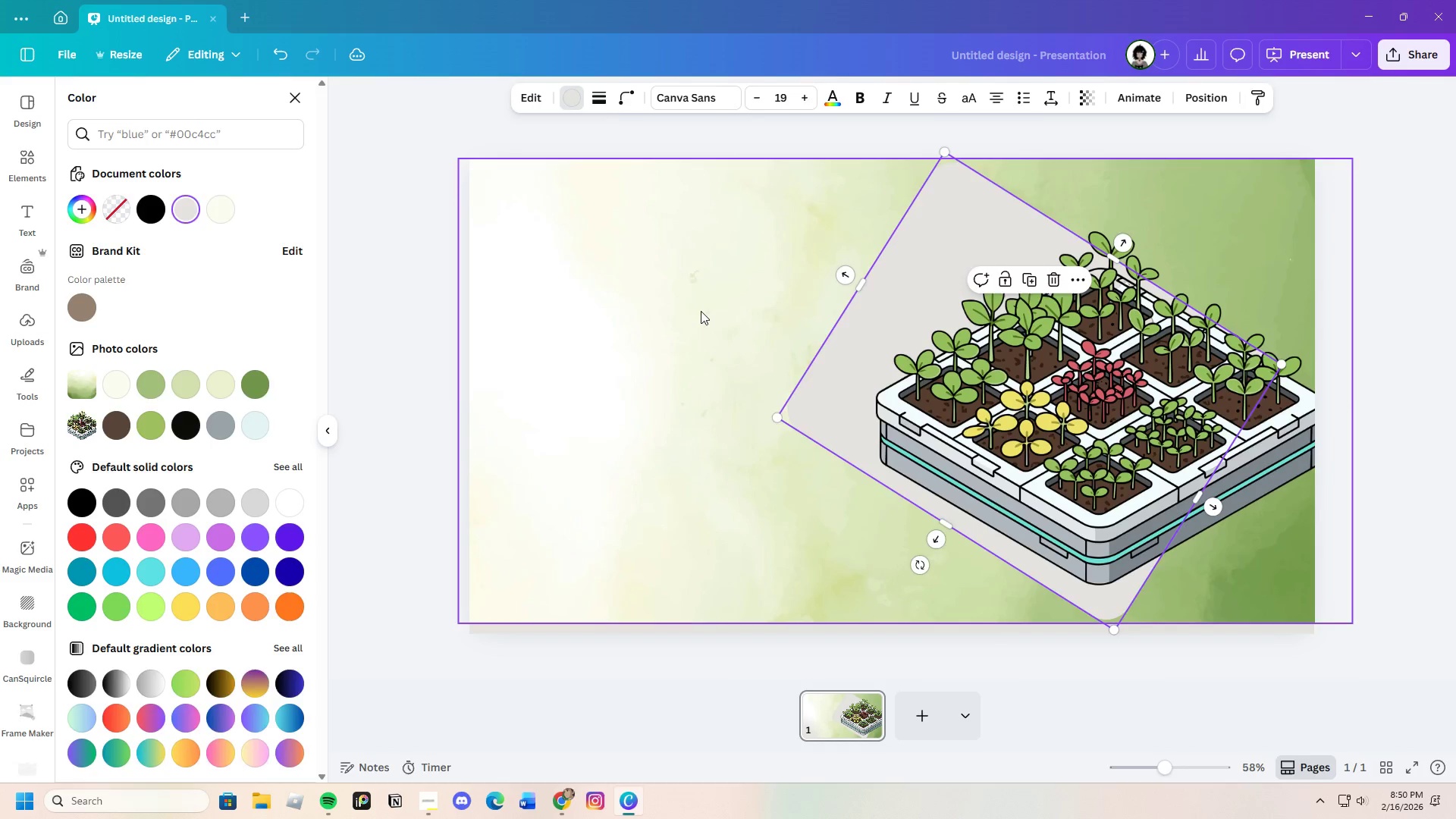 
left_click([699, 311])
 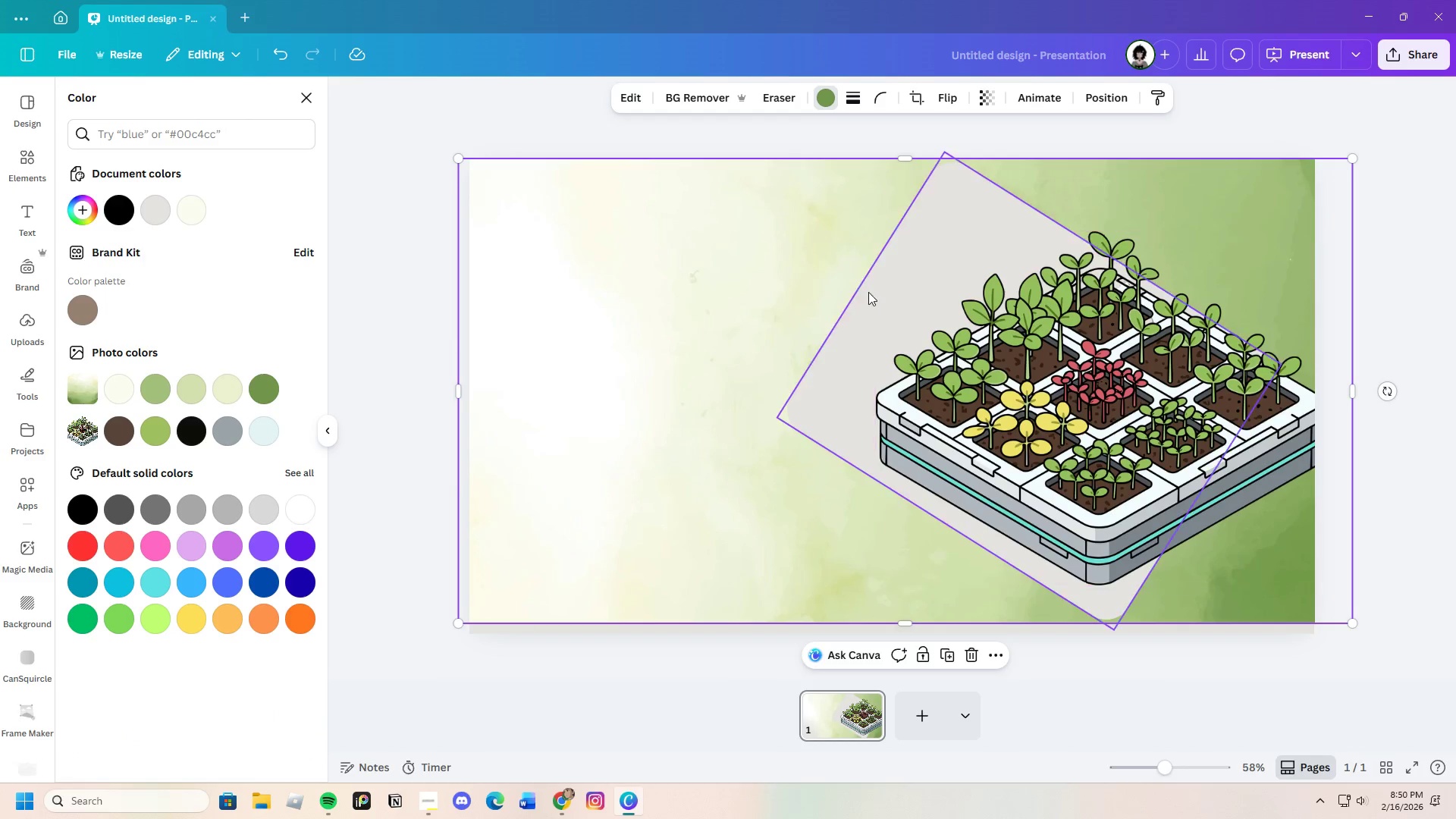 
left_click_drag(start_coordinate=[854, 336], to_coordinate=[904, 328])
 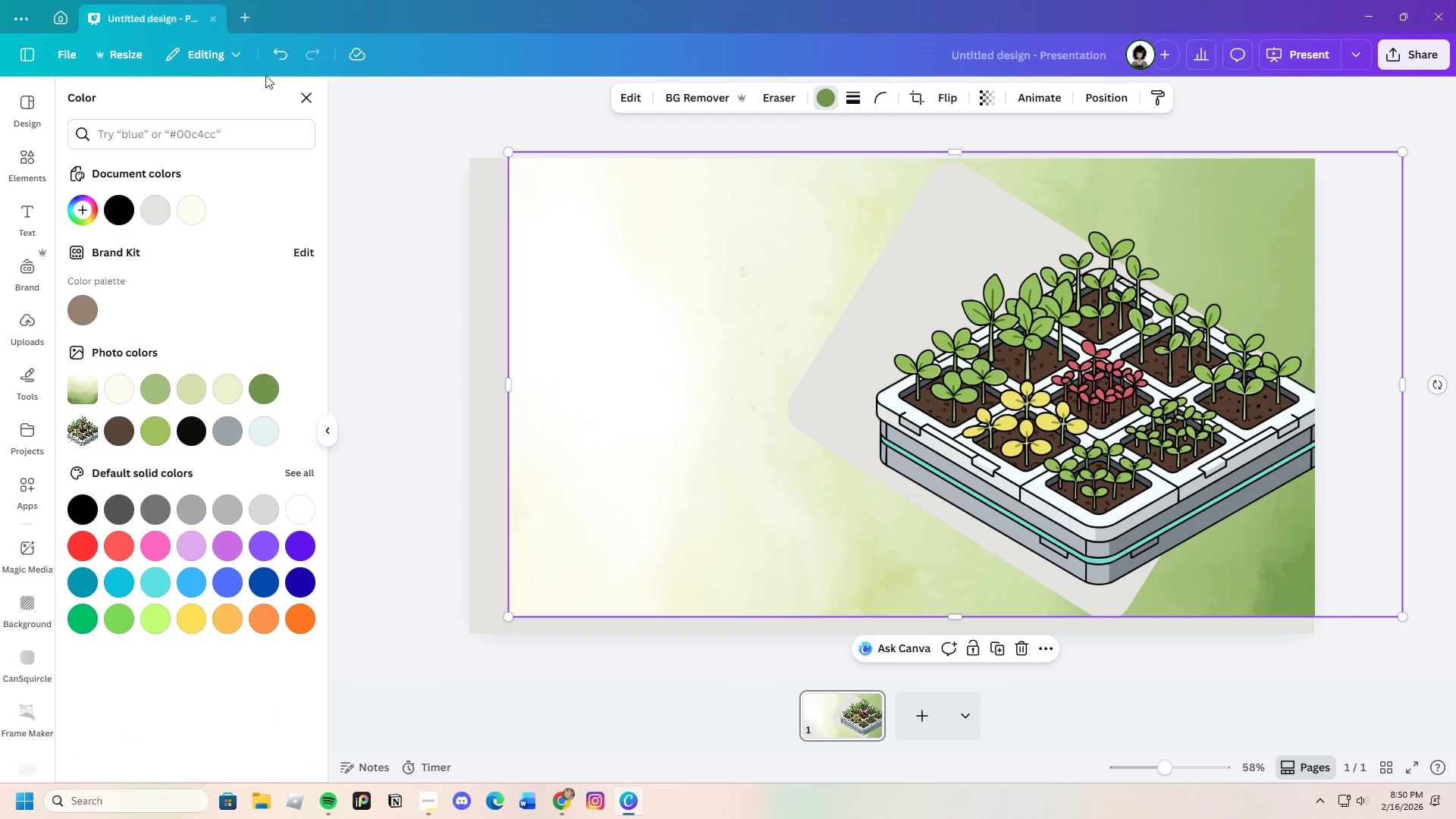 
left_click([278, 54])
 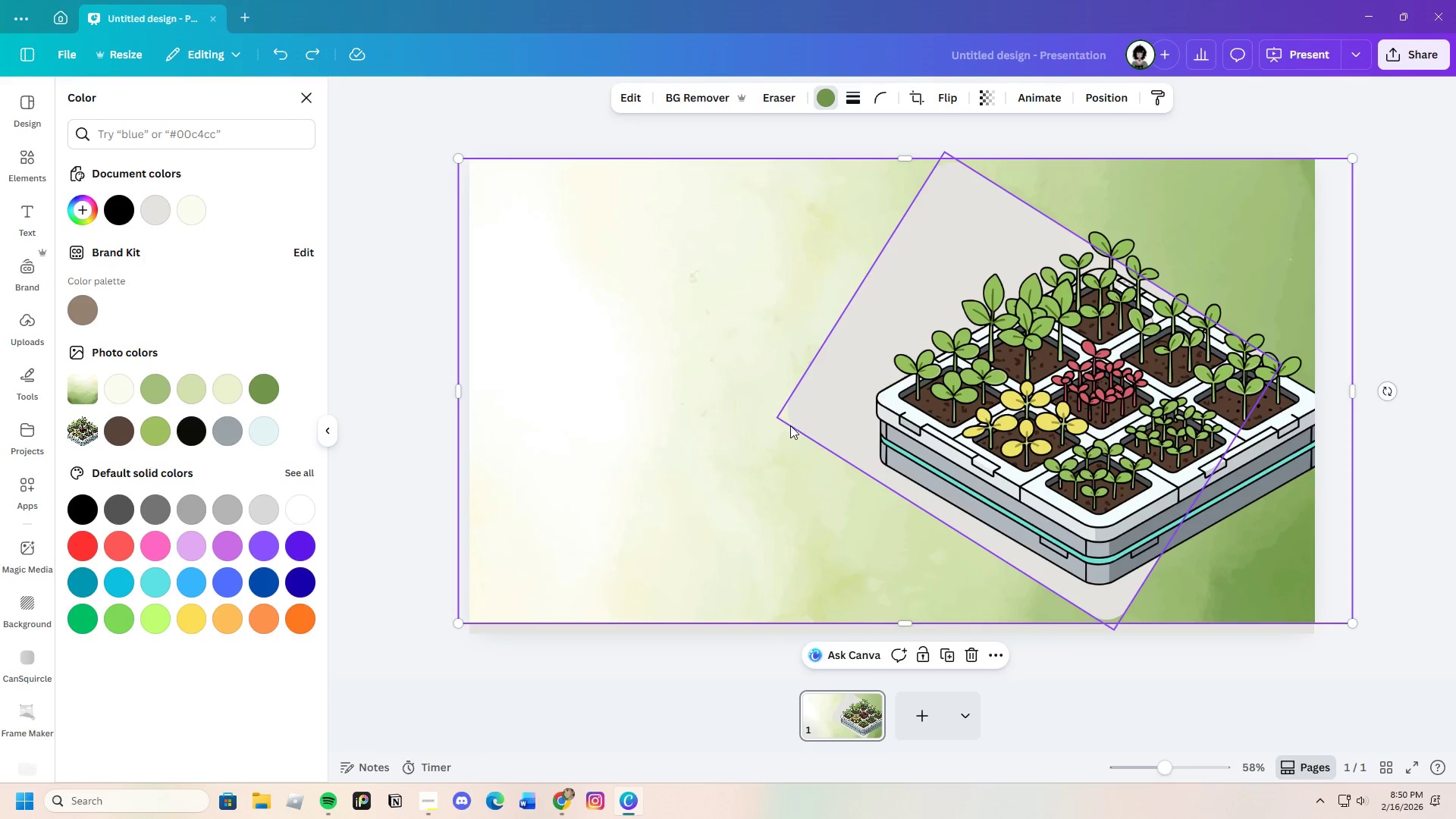 
left_click([795, 423])
 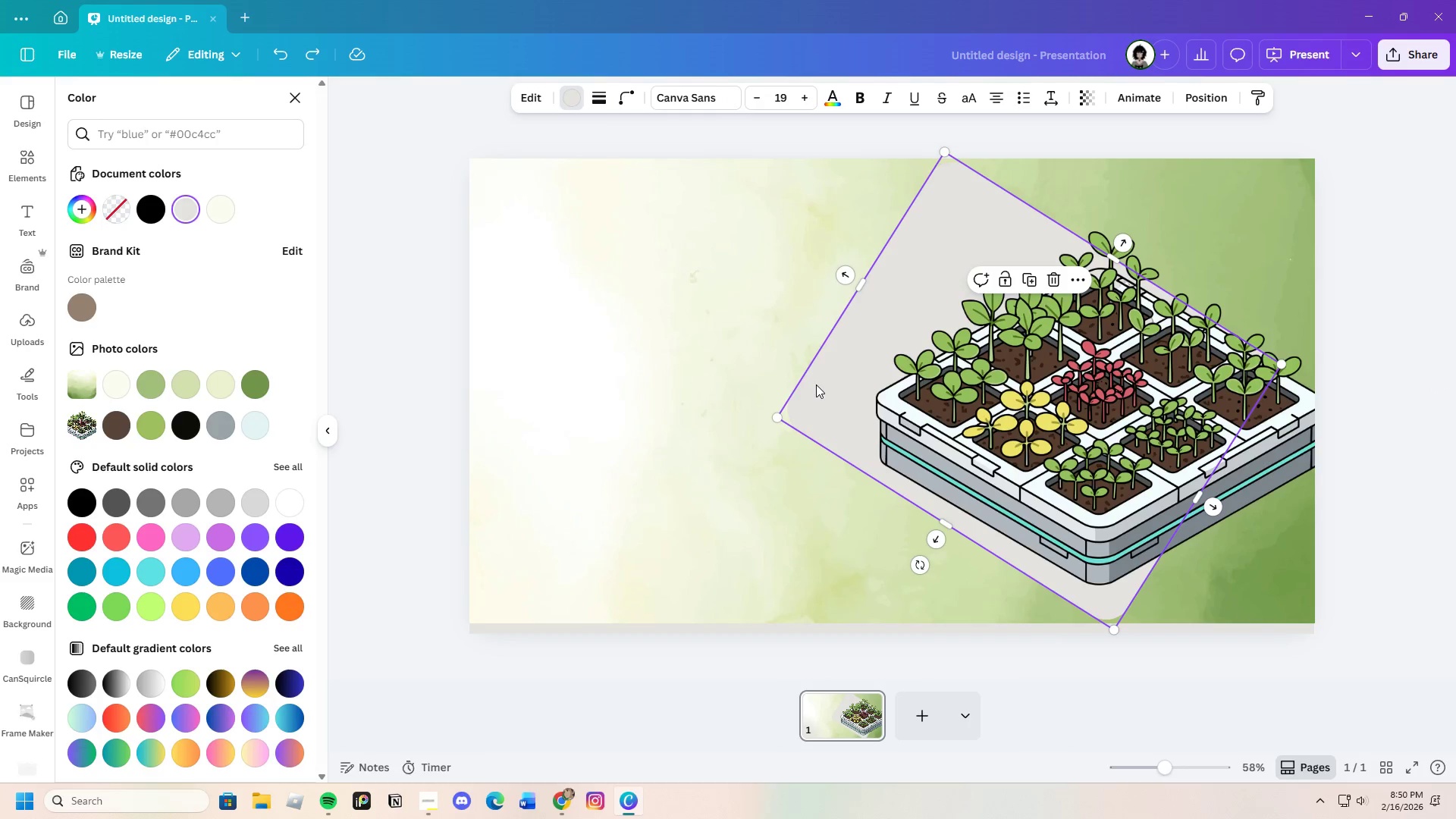 
left_click_drag(start_coordinate=[821, 385], to_coordinate=[853, 381])
 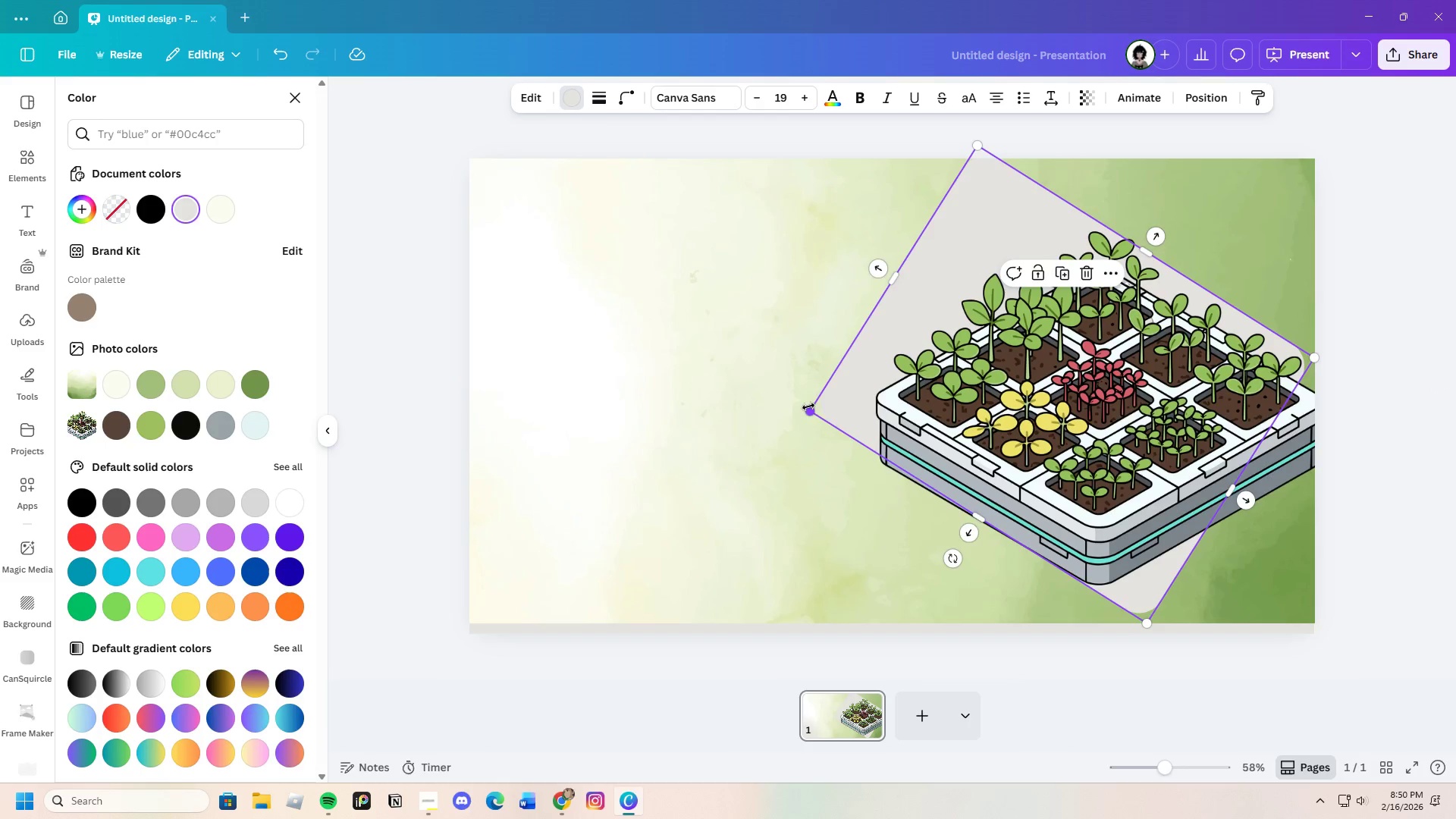 
left_click_drag(start_coordinate=[810, 405], to_coordinate=[663, 420])
 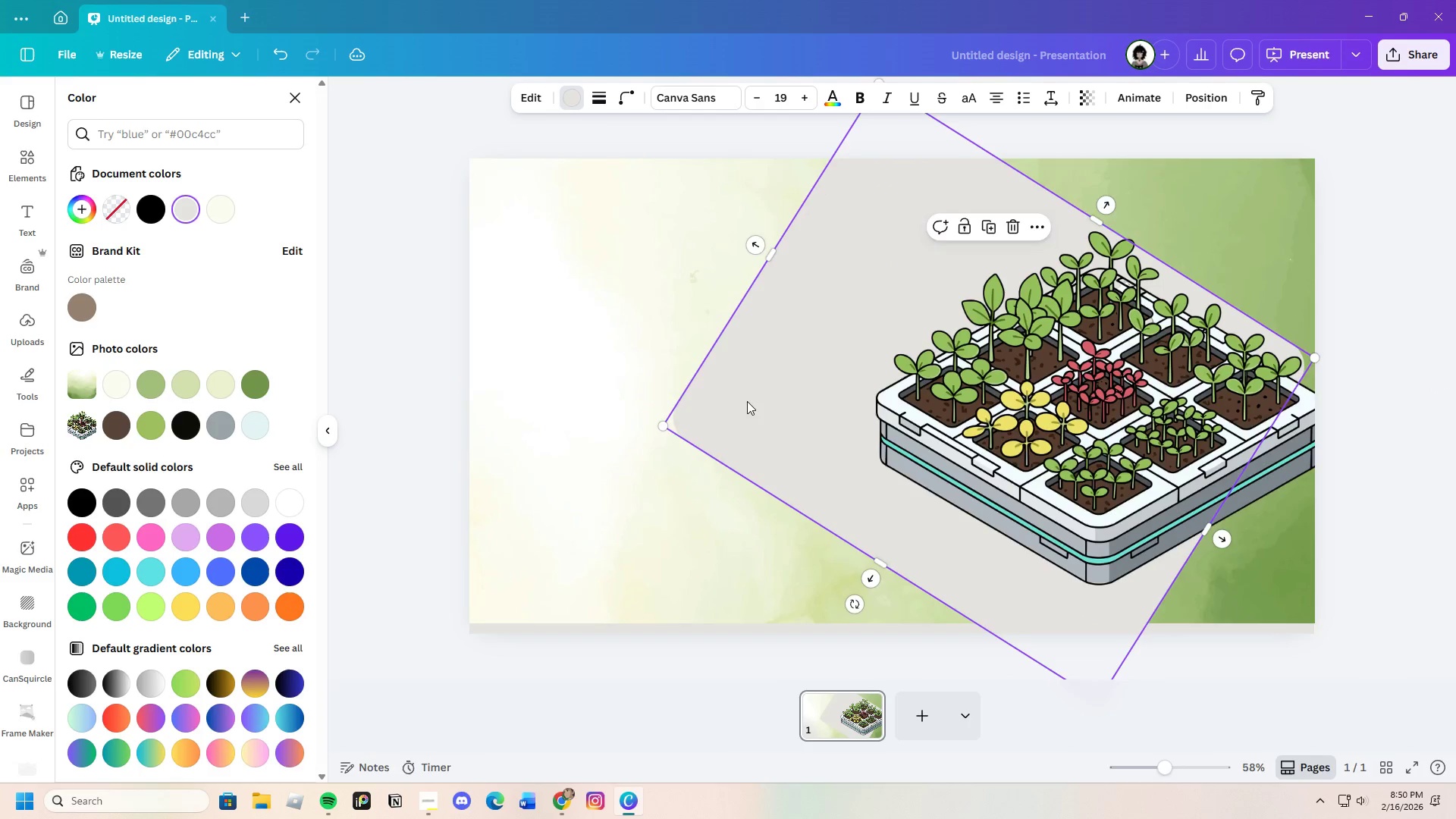 
left_click_drag(start_coordinate=[747, 401], to_coordinate=[839, 378])
 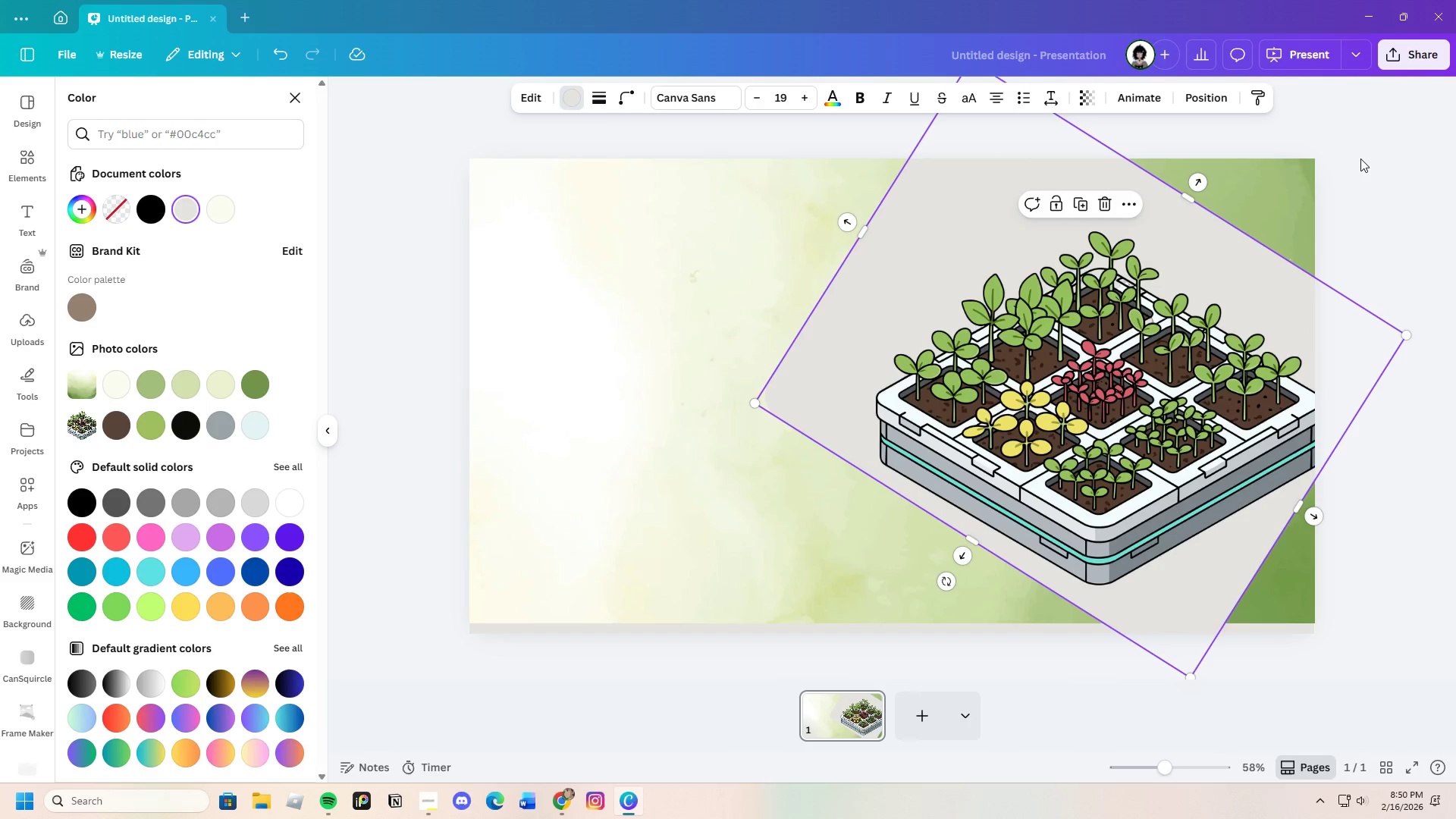 
left_click([1373, 200])
 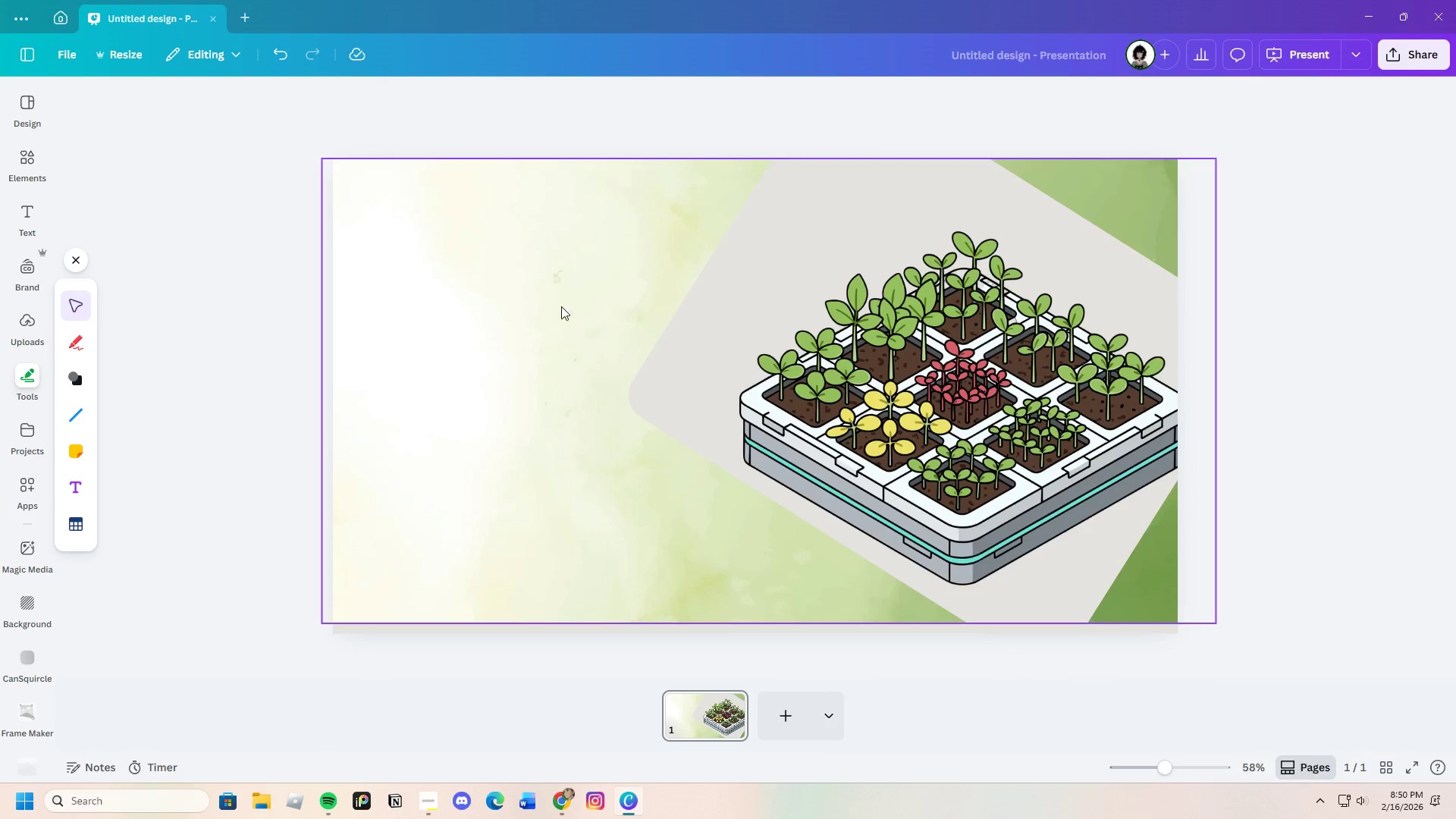 
wait(5.73)
 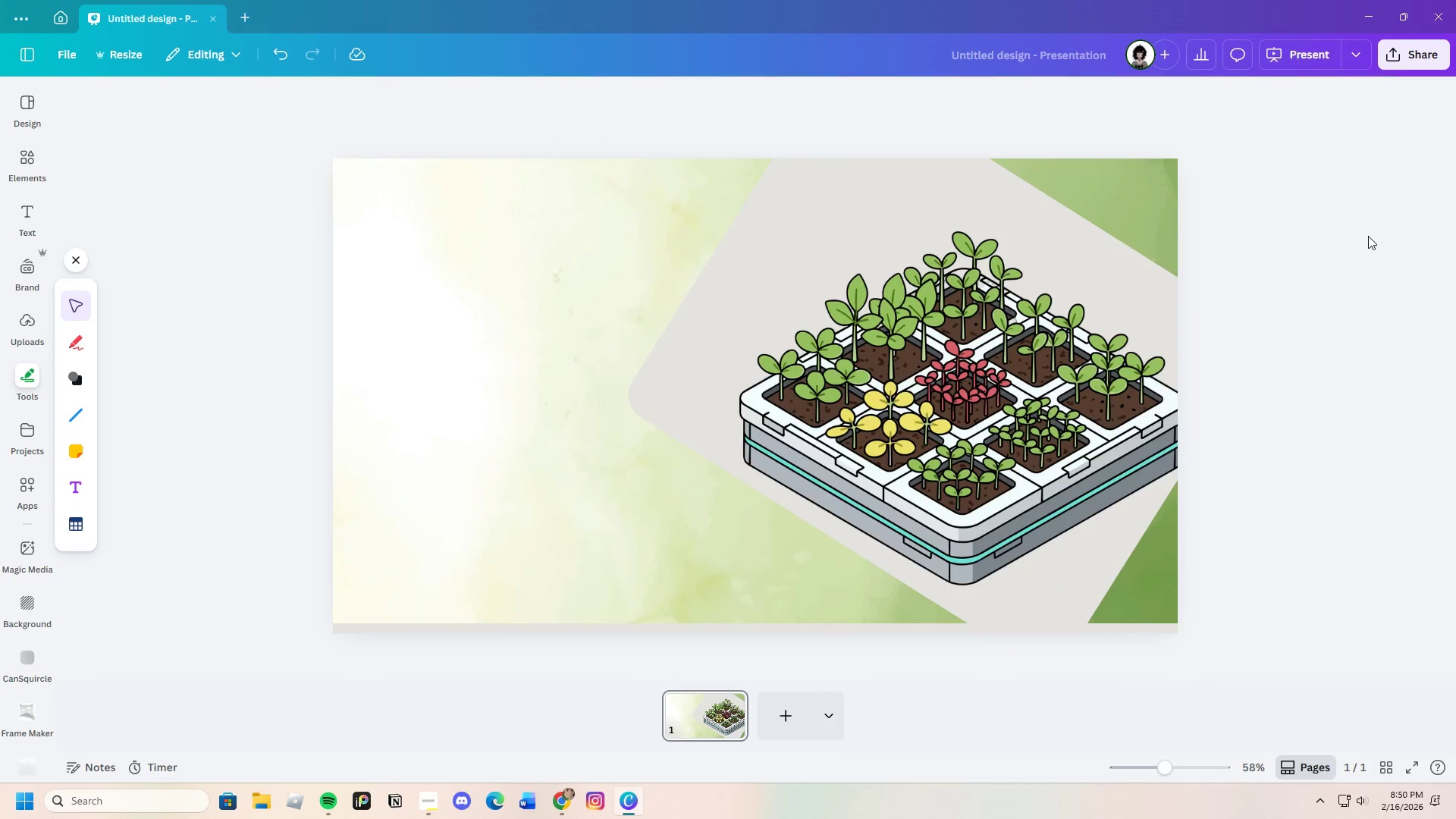 
left_click([430, 102])
 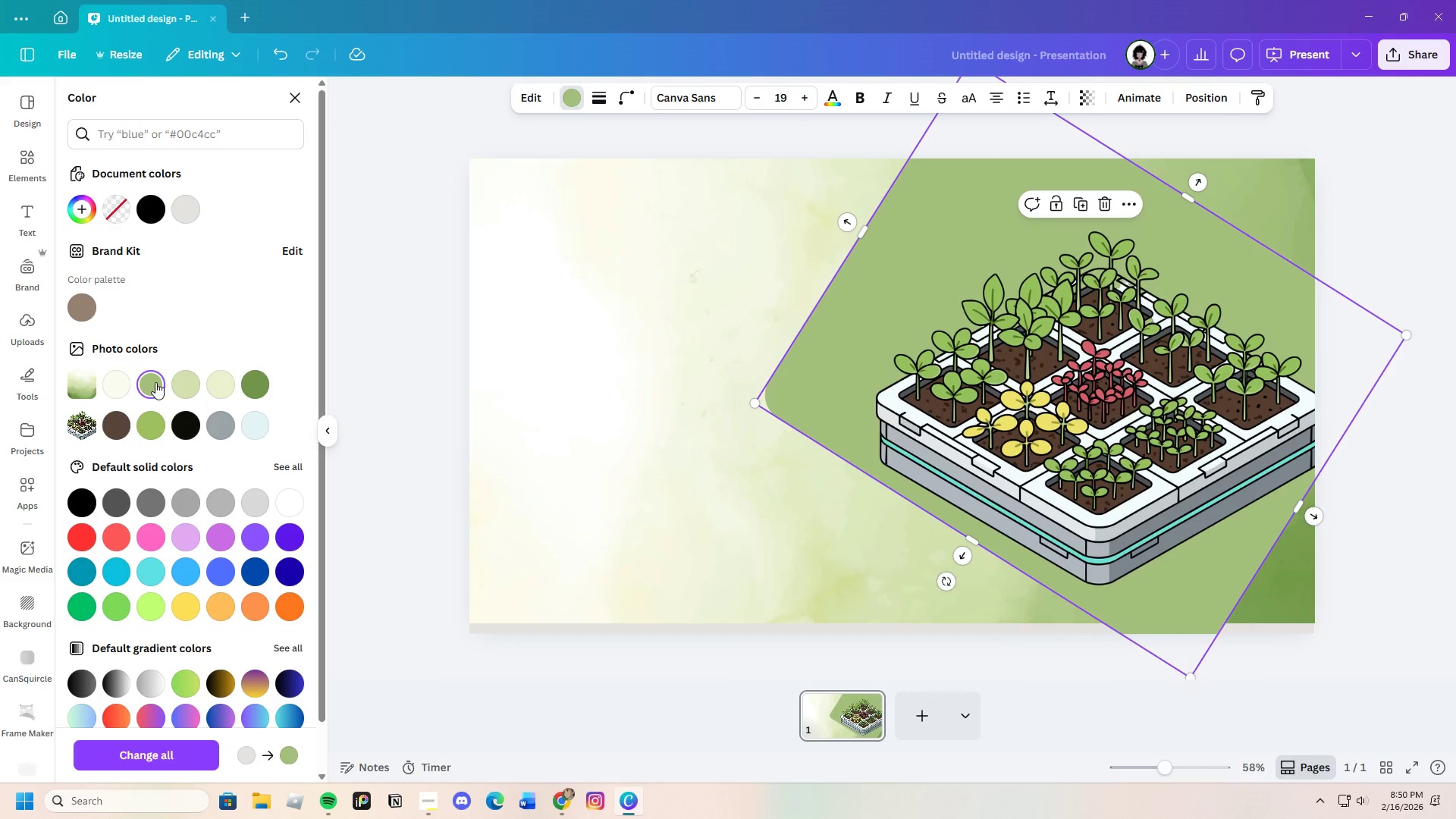 
left_click([252, 388])
 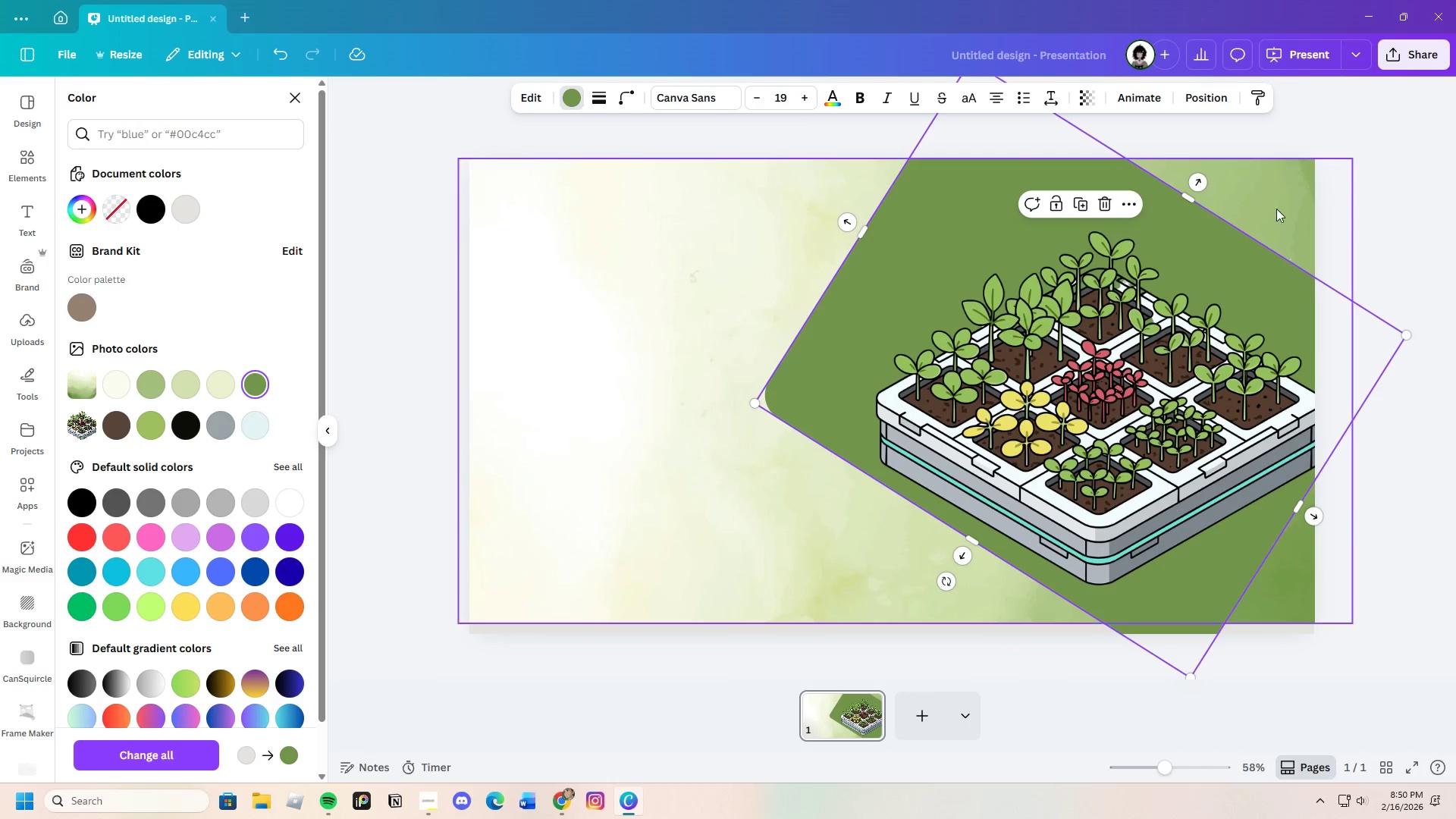 
double_click([1401, 184])
 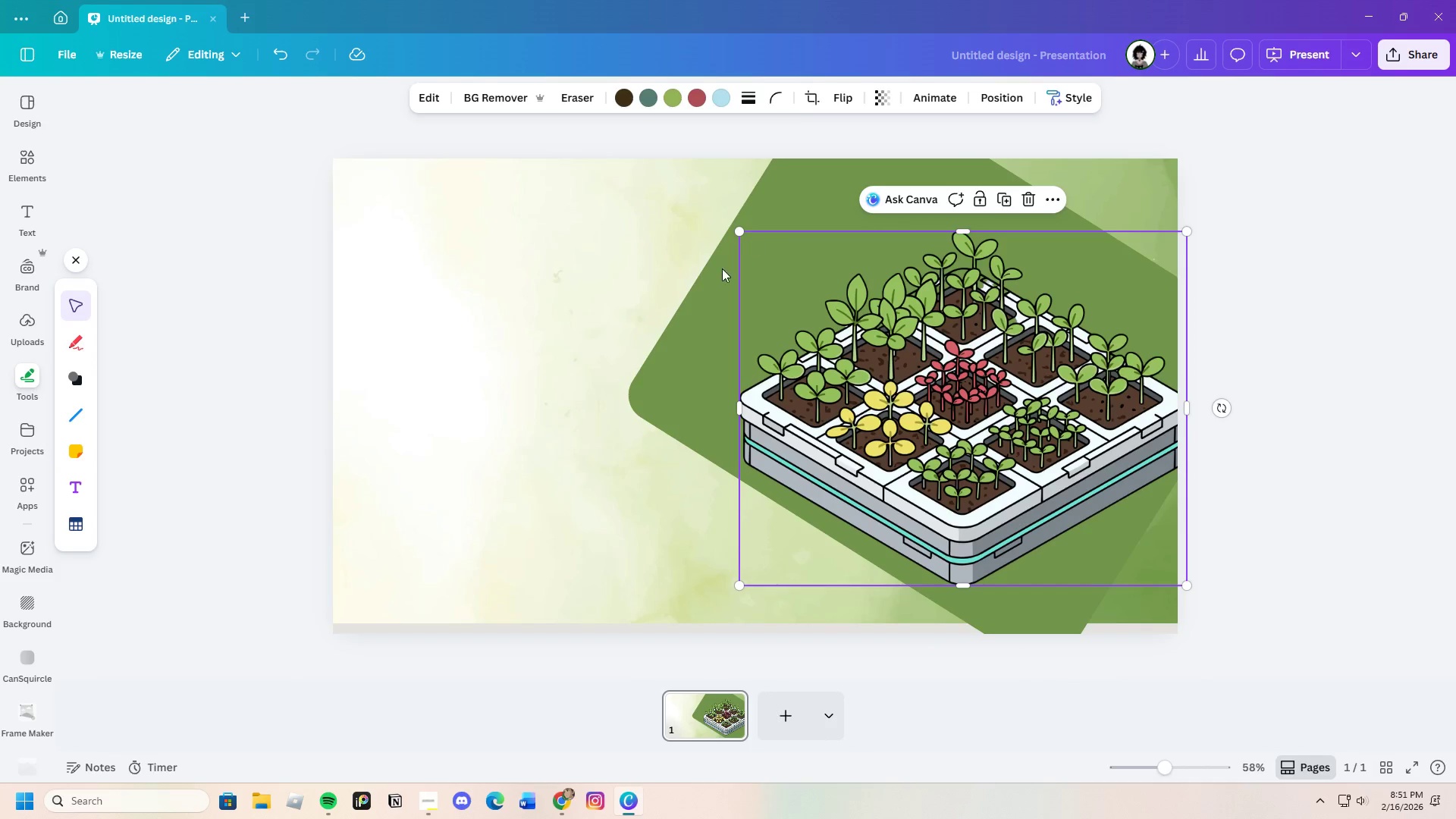 
left_click([423, 99])
 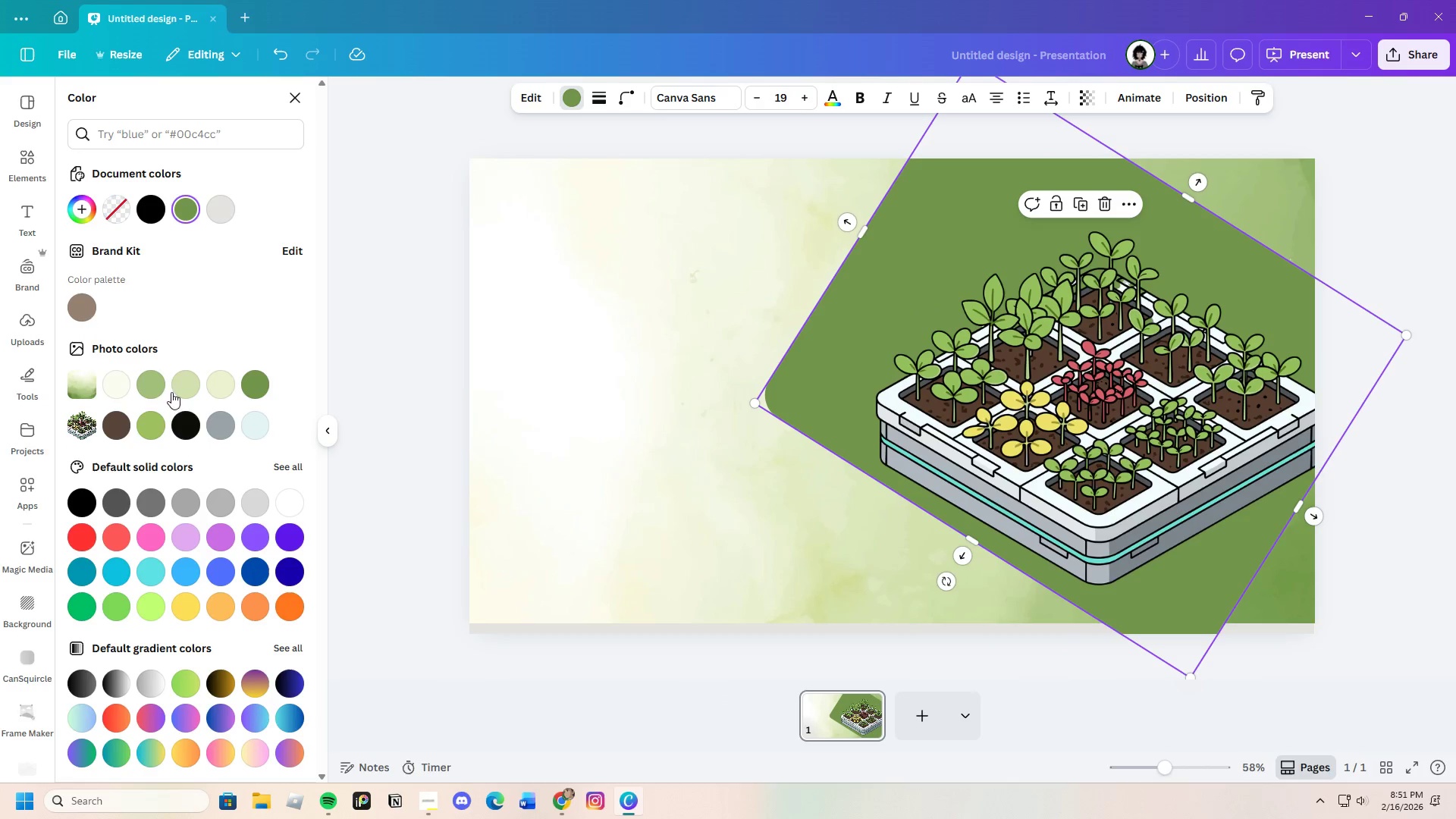 
left_click([183, 377])
 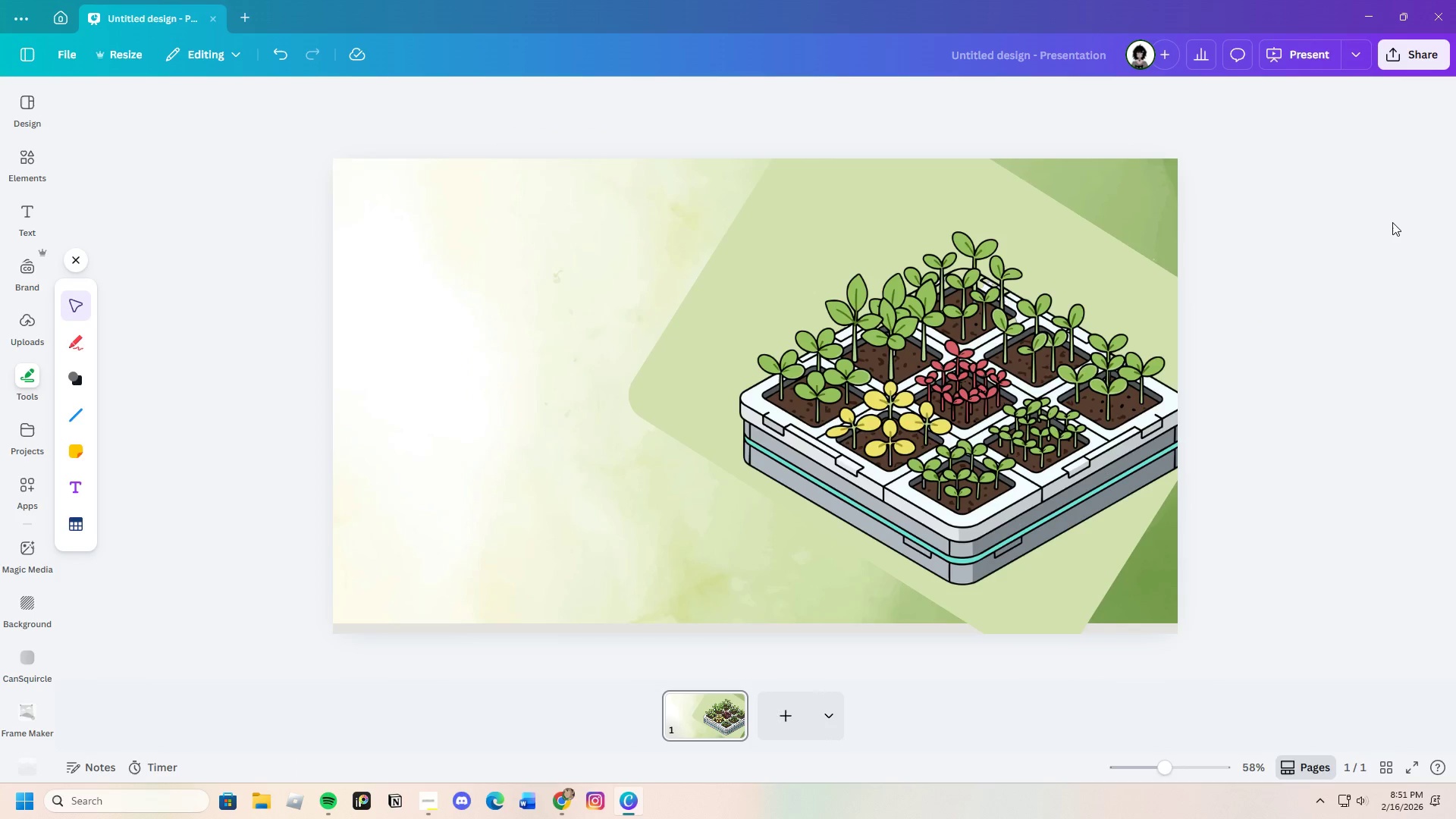 
wait(5.8)
 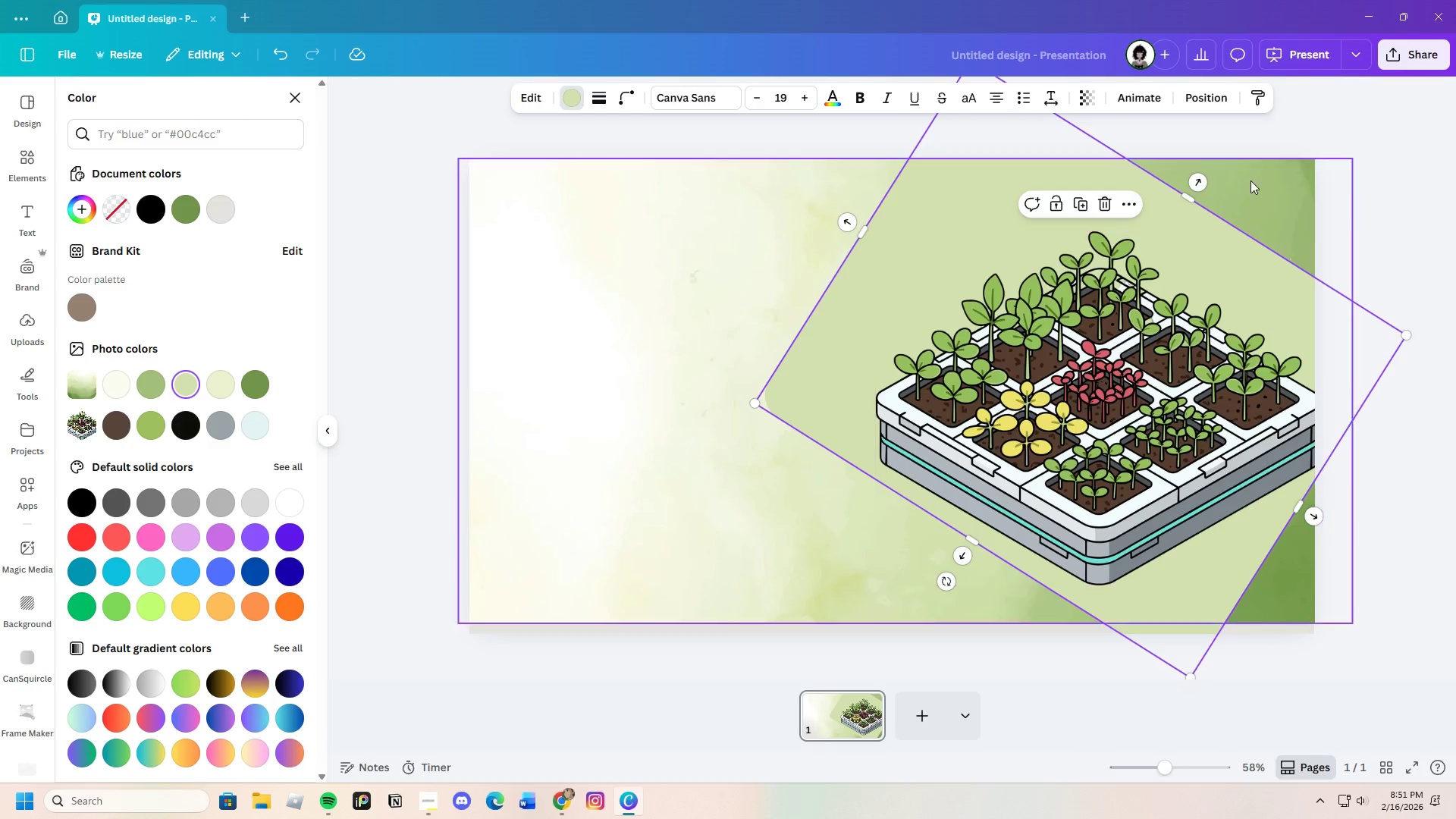 
left_click_drag(start_coordinate=[700, 300], to_coordinate=[711, 290])
 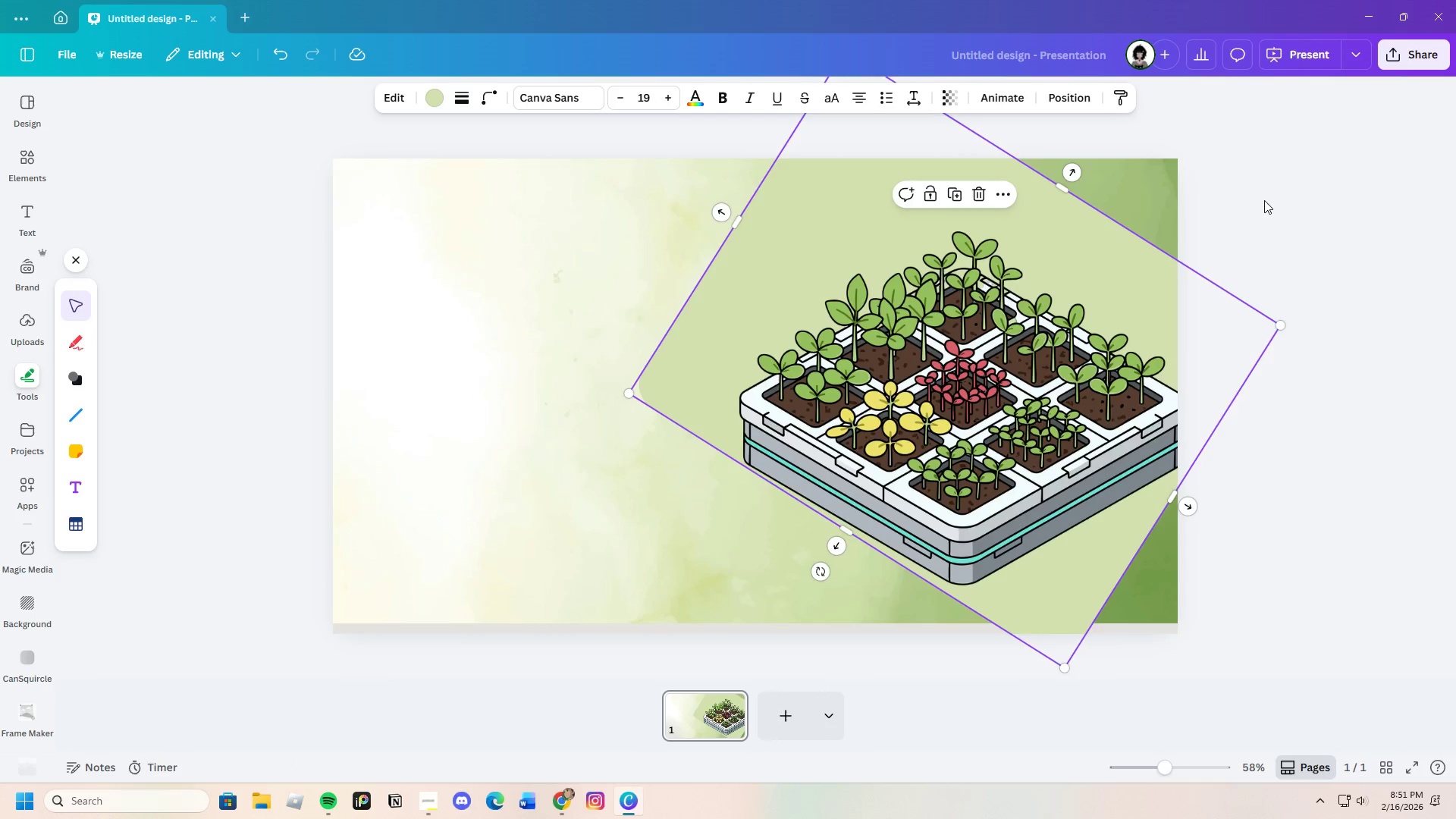 
left_click([1264, 202])
 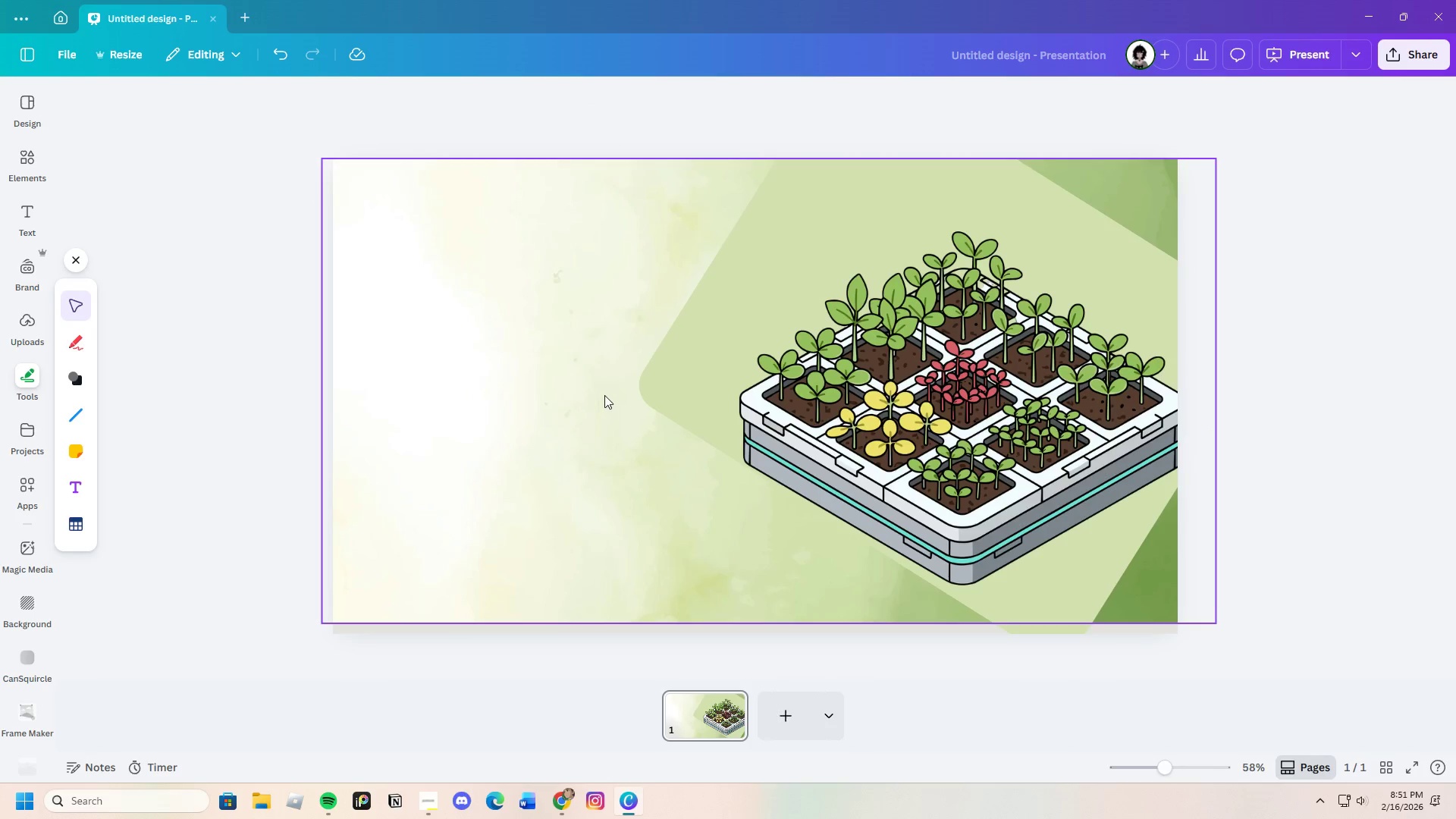 
left_click_drag(start_coordinate=[679, 356], to_coordinate=[708, 335])
 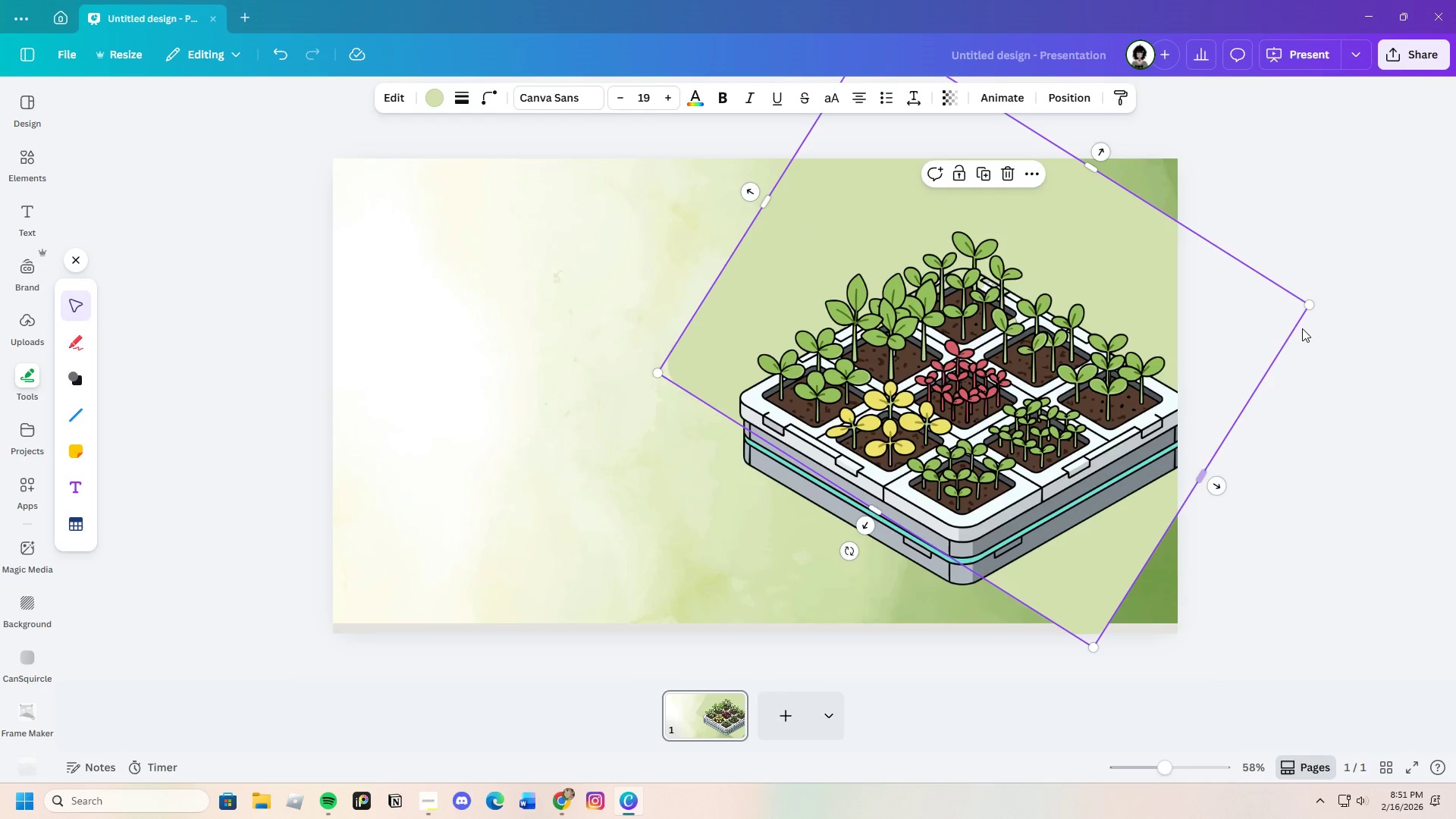 
left_click([1305, 328])
 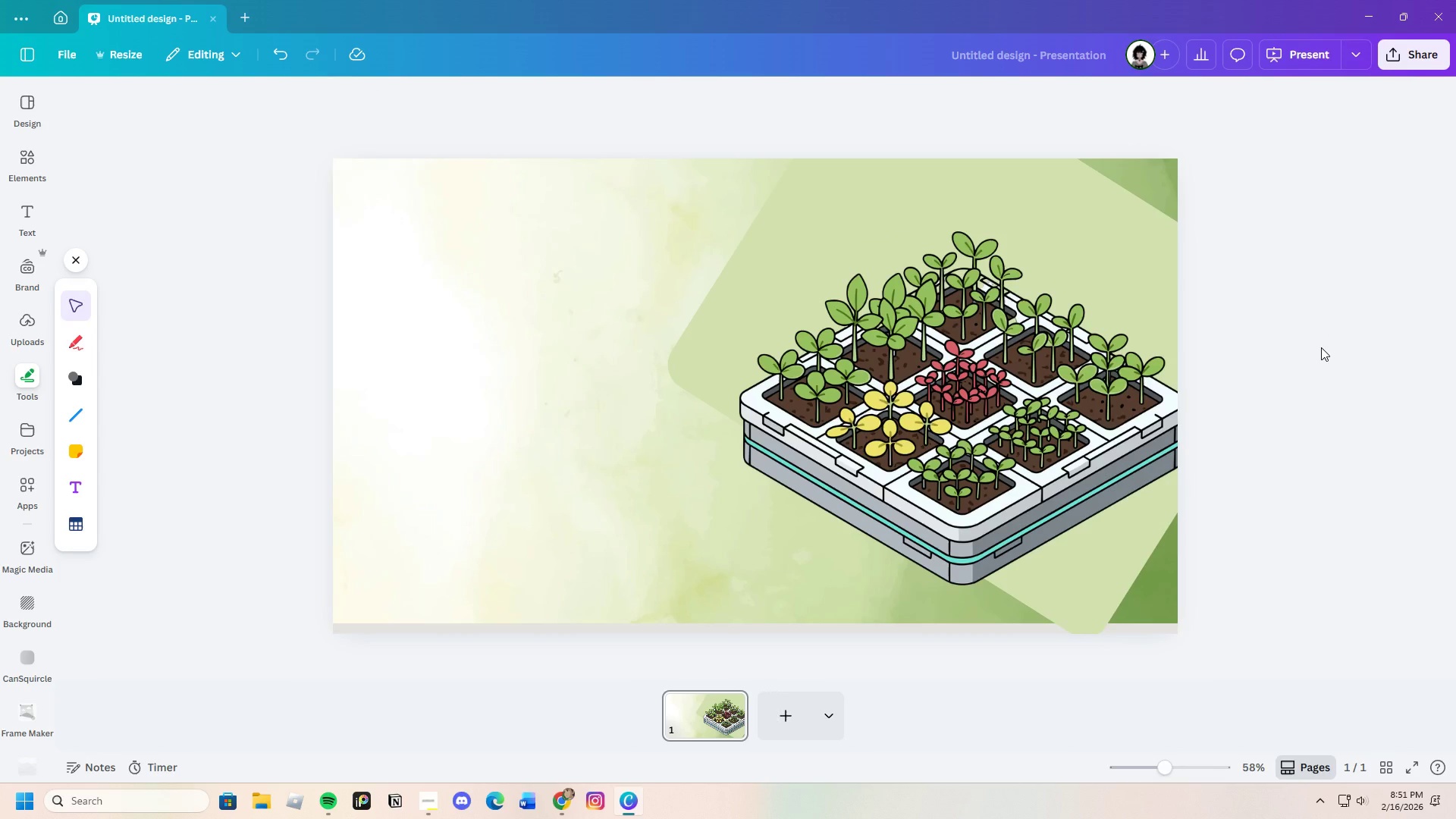 
wait(10.44)
 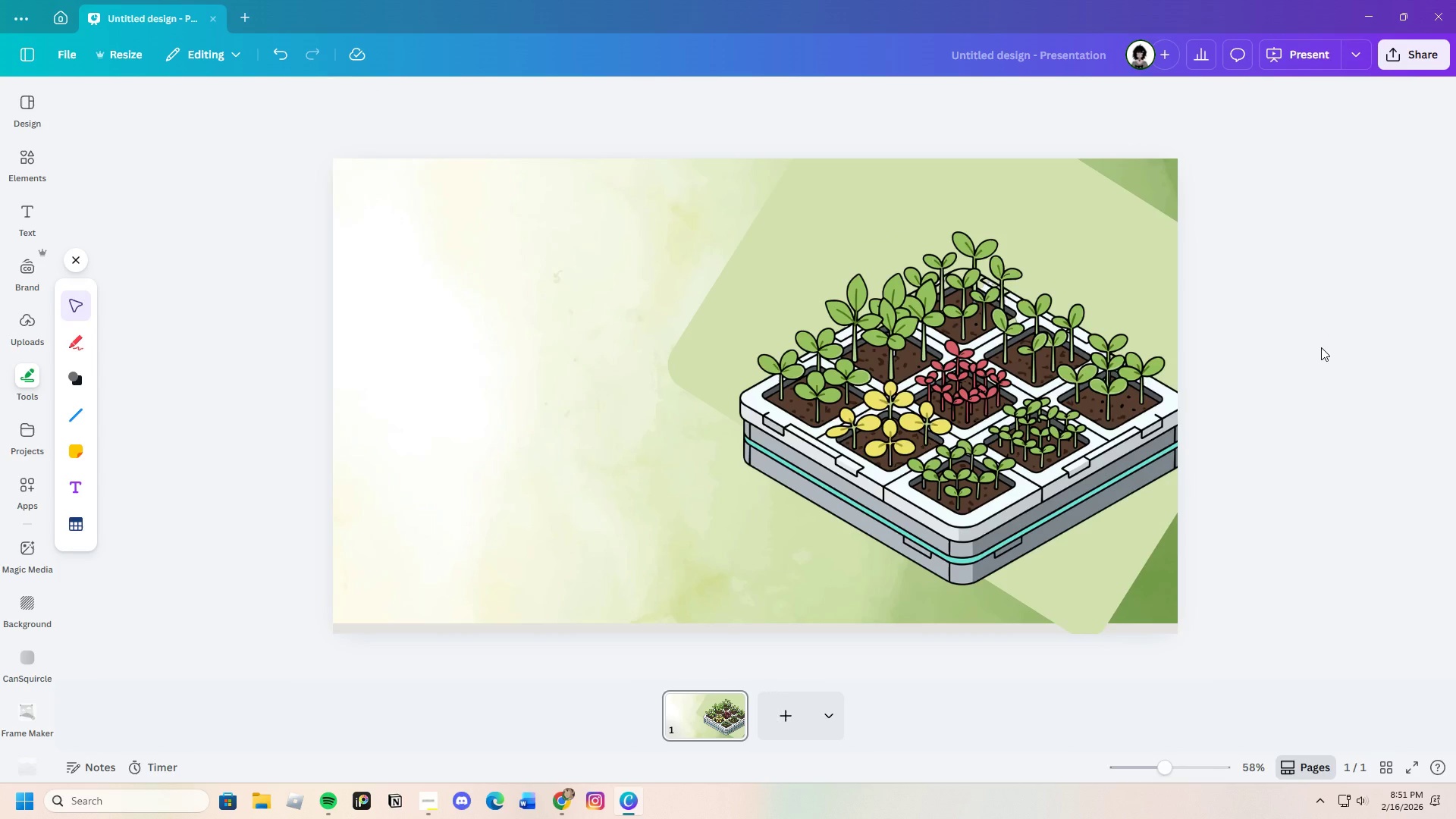 
left_click_drag(start_coordinate=[707, 337], to_coordinate=[697, 378])
 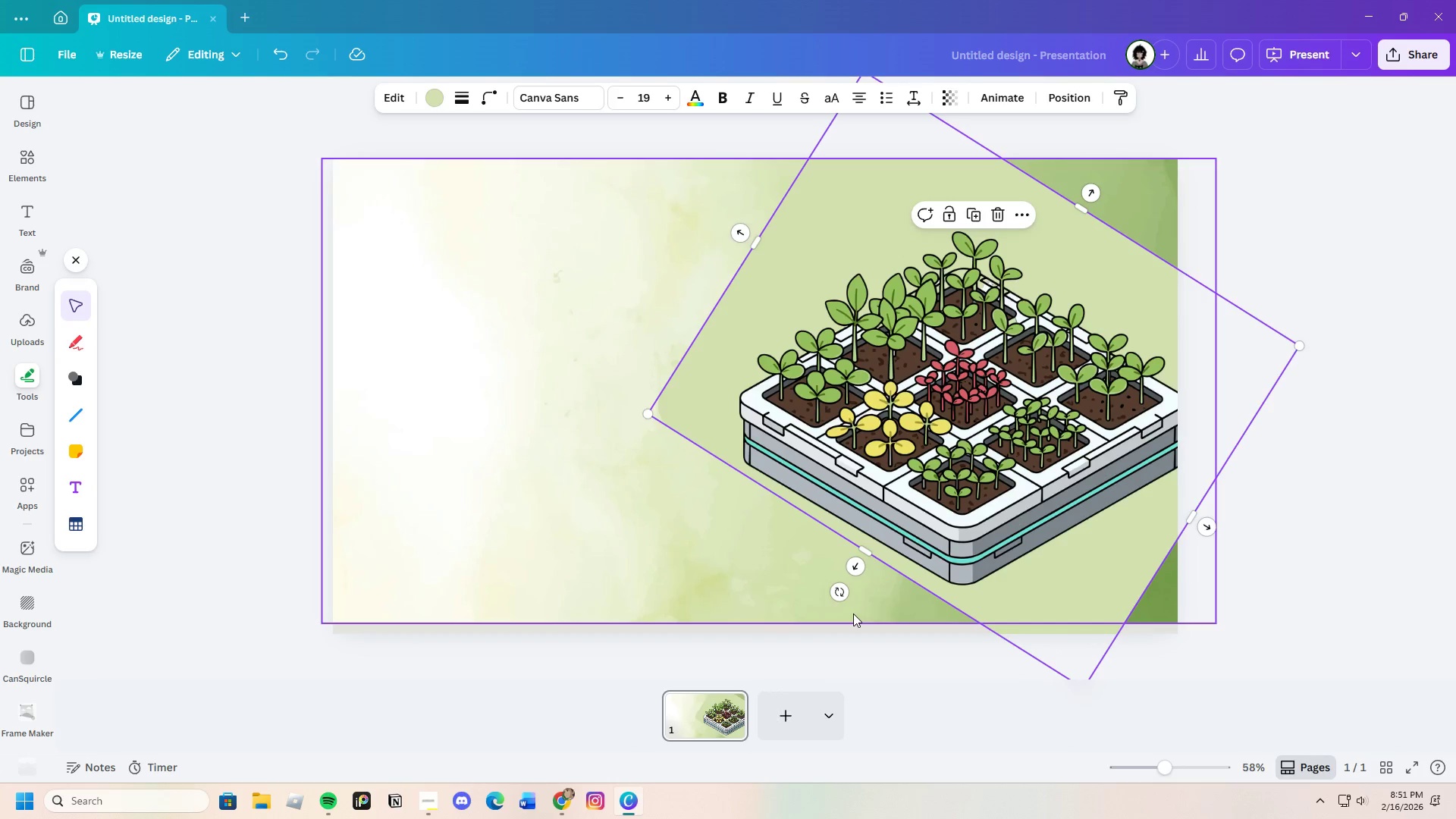 
left_click_drag(start_coordinate=[846, 602], to_coordinate=[913, 589])
 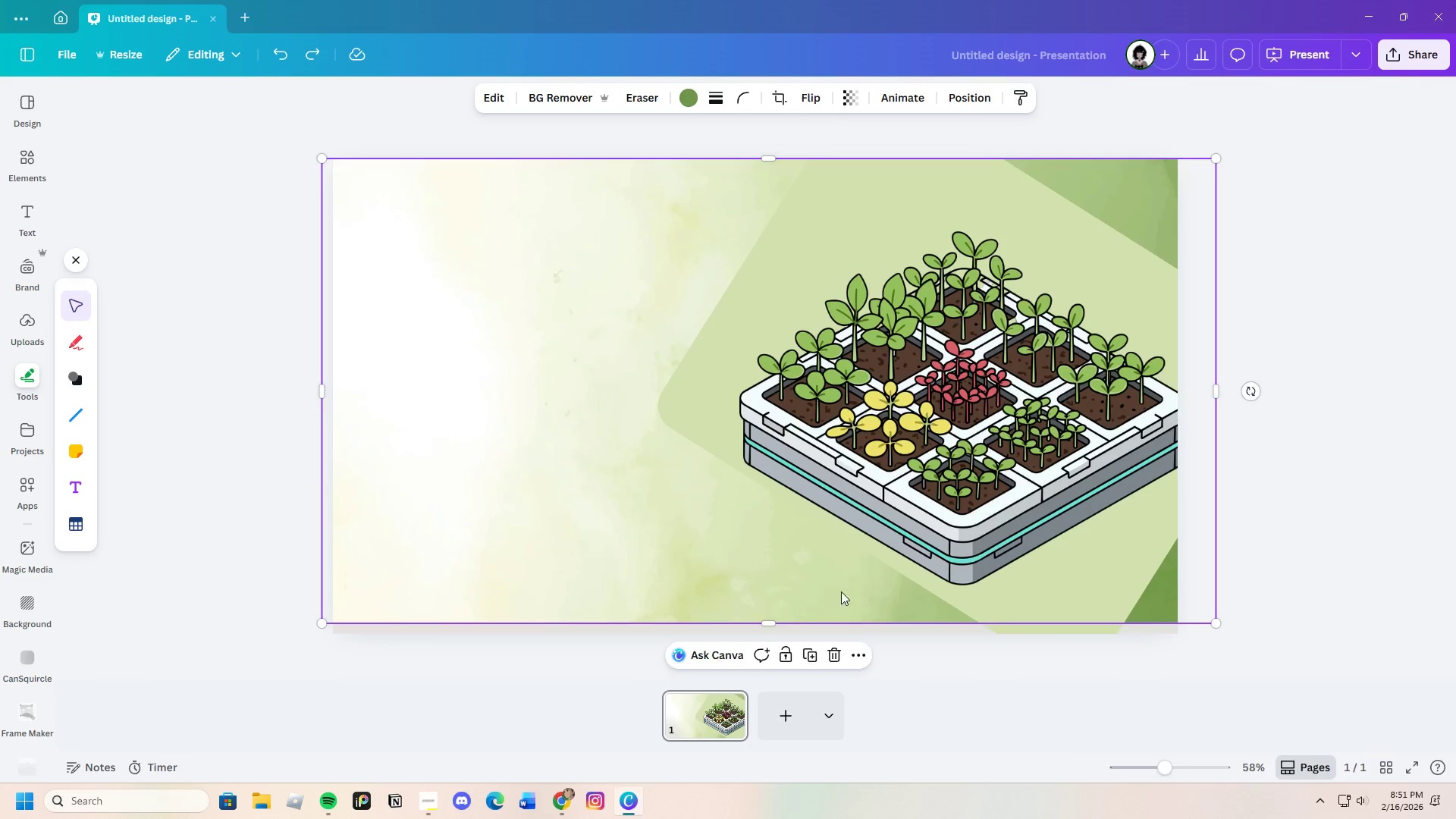 
left_click([686, 378])
 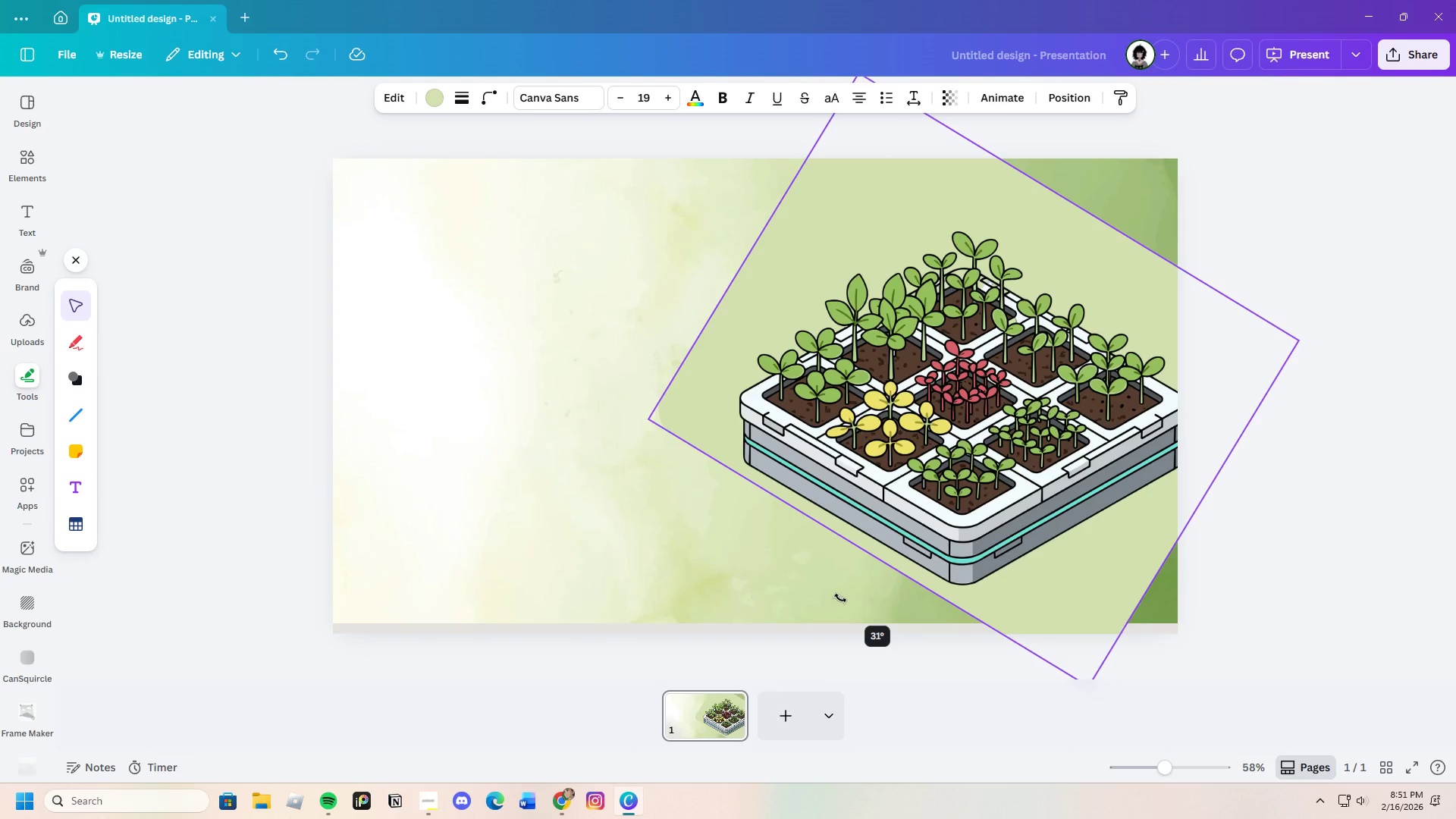 
wait(5.44)
 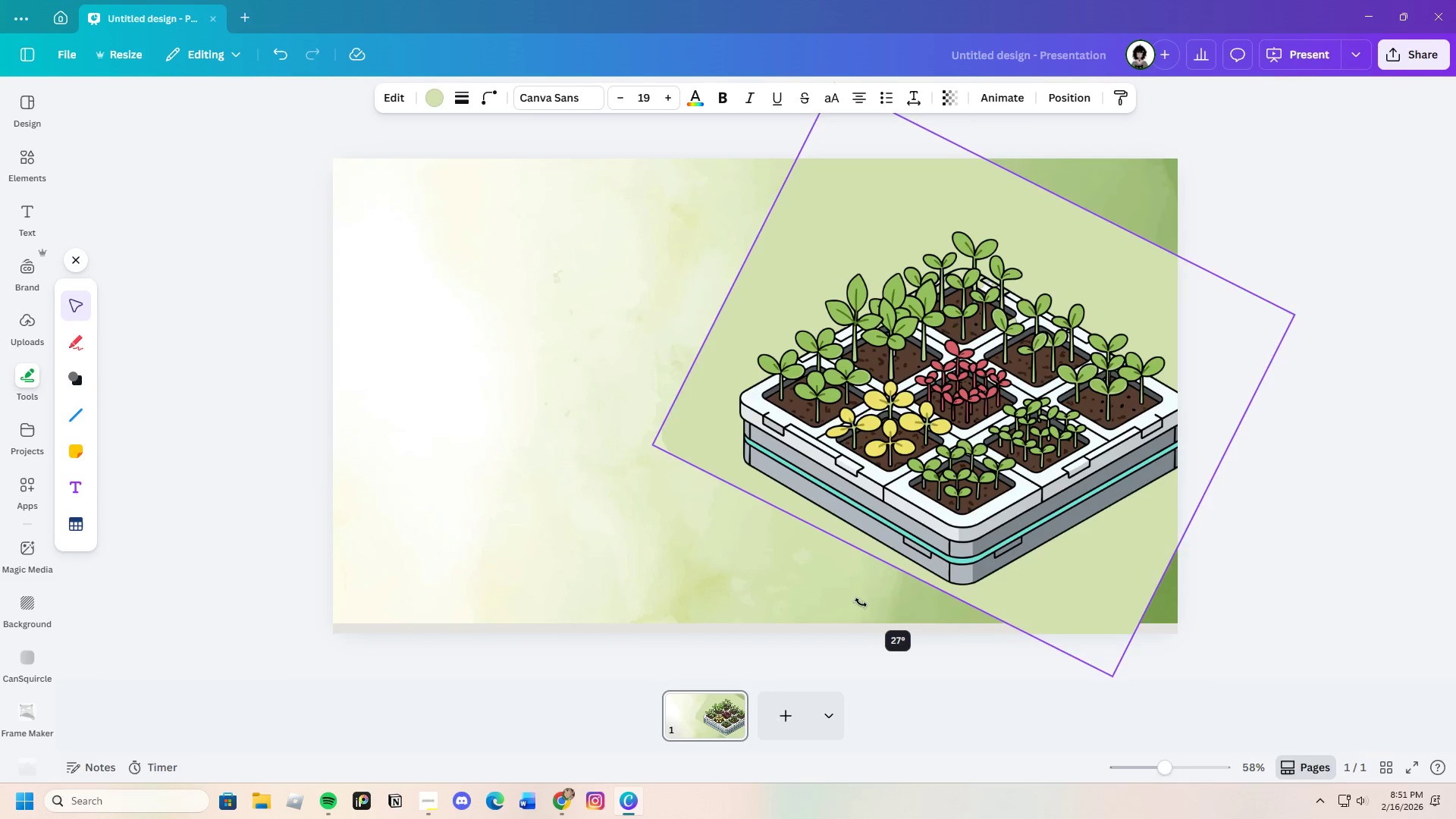 
left_click([1336, 545])
 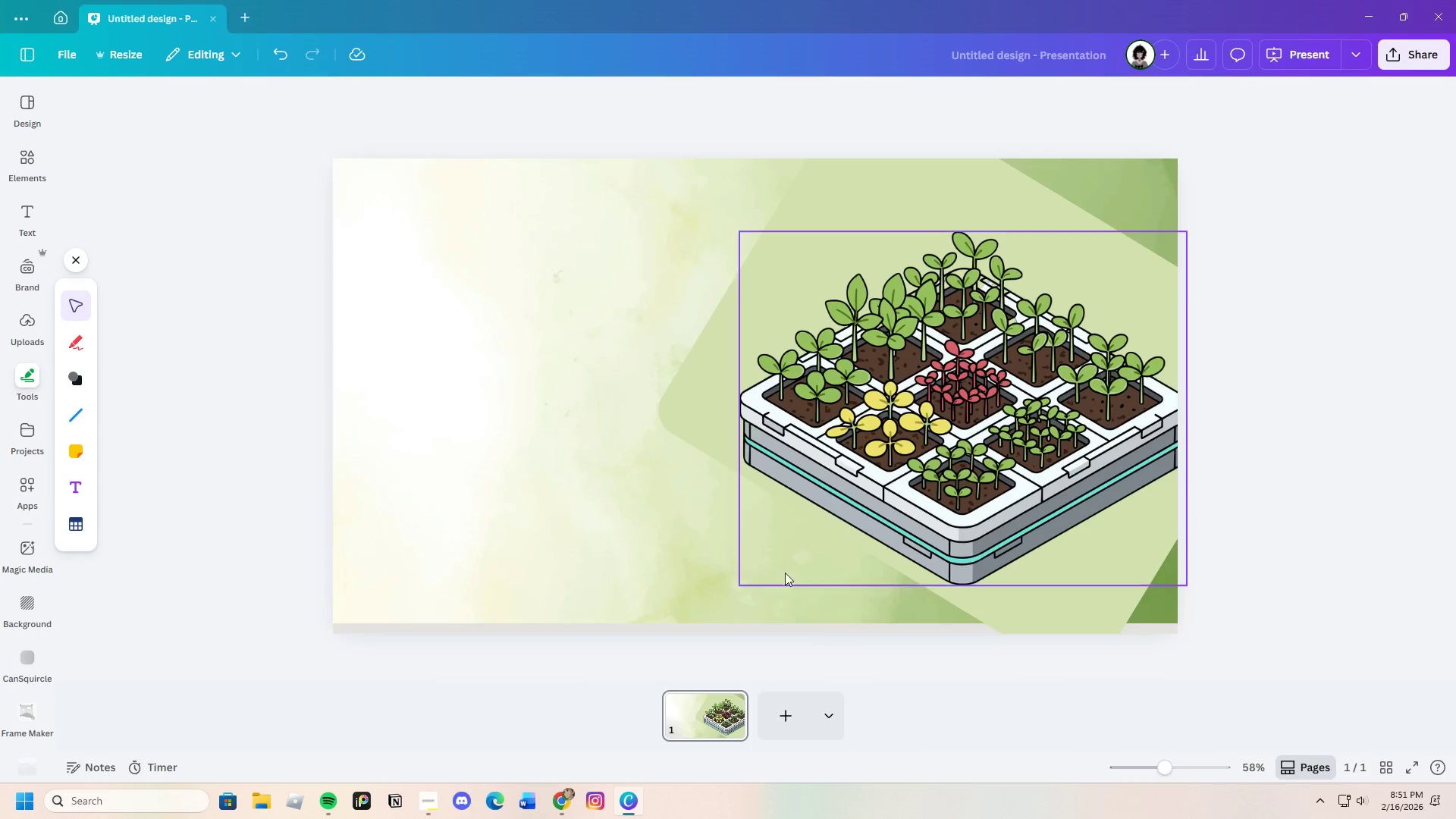 
left_click([673, 427])
 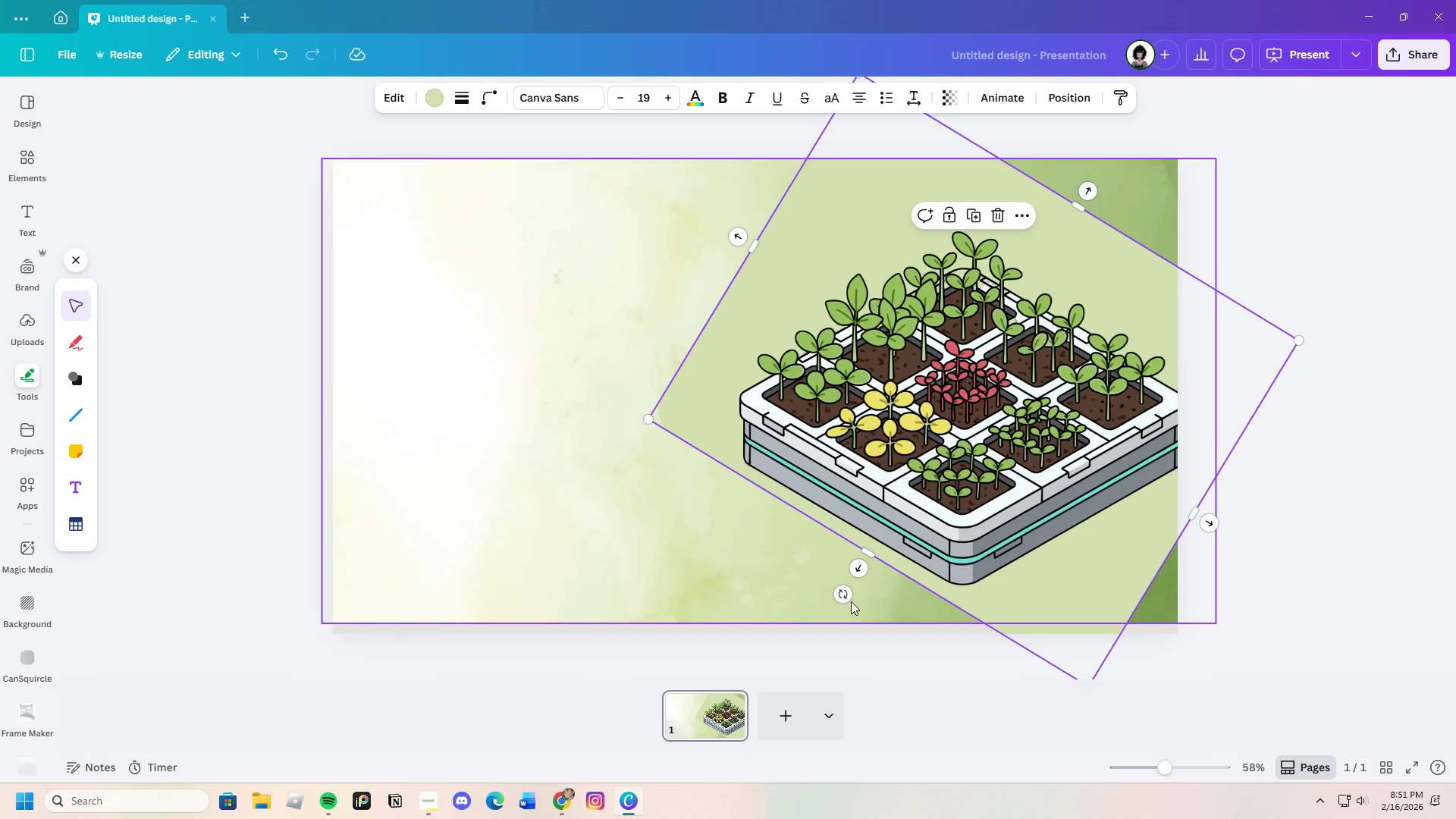 
left_click_drag(start_coordinate=[839, 595], to_coordinate=[1061, 557])
 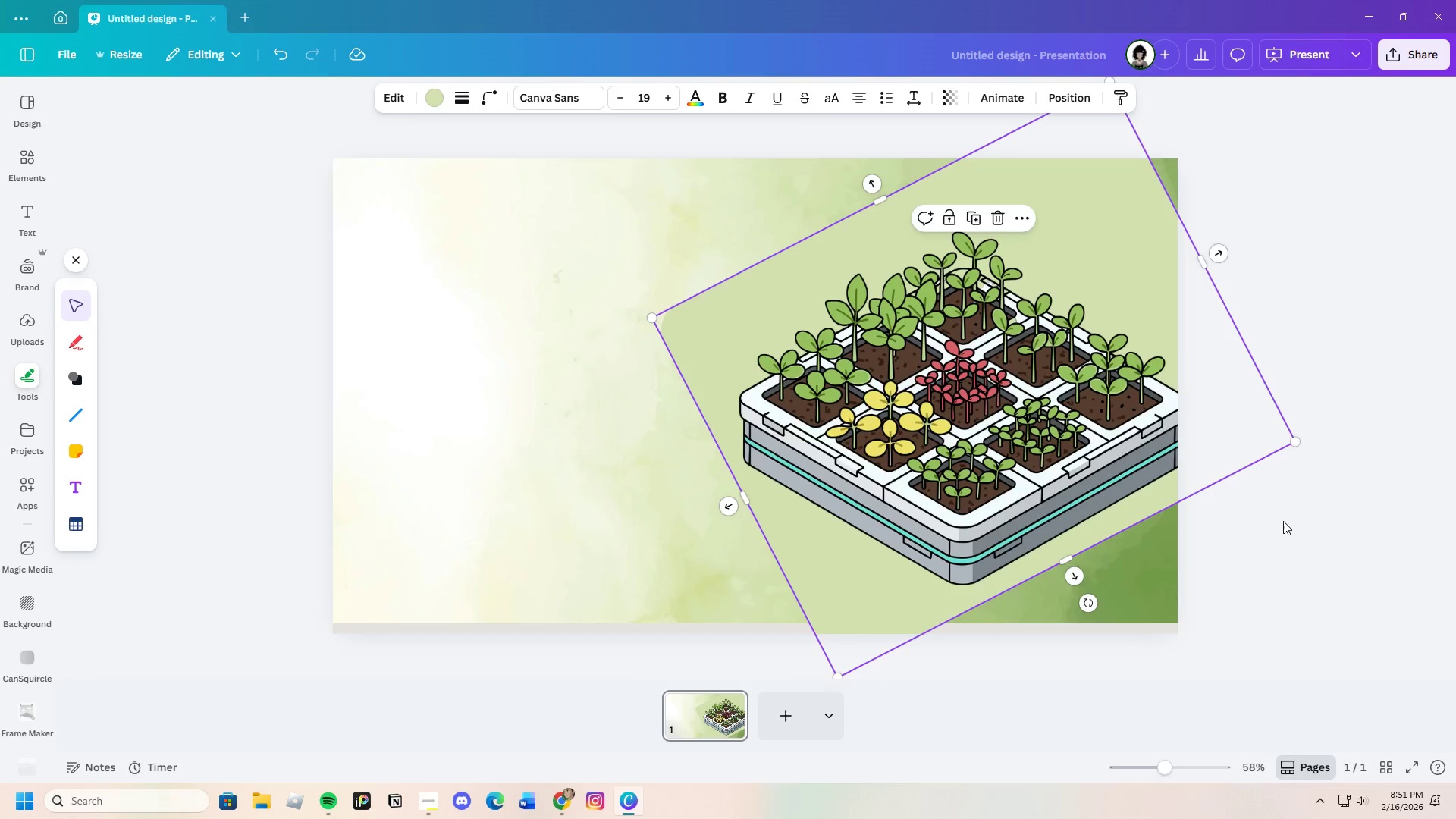 
left_click([1284, 522])
 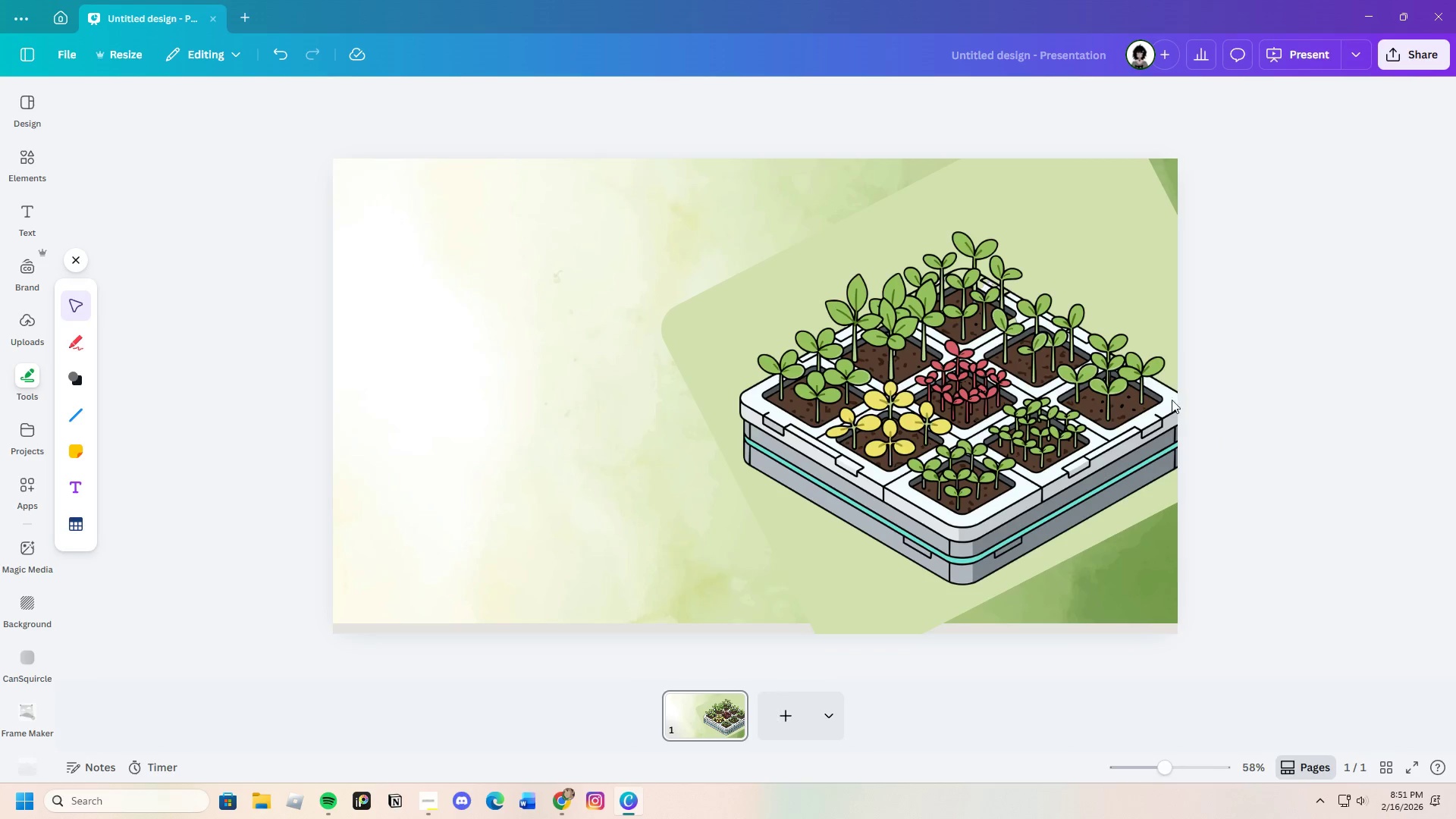 
left_click_drag(start_coordinate=[1101, 213], to_coordinate=[1087, 231])
 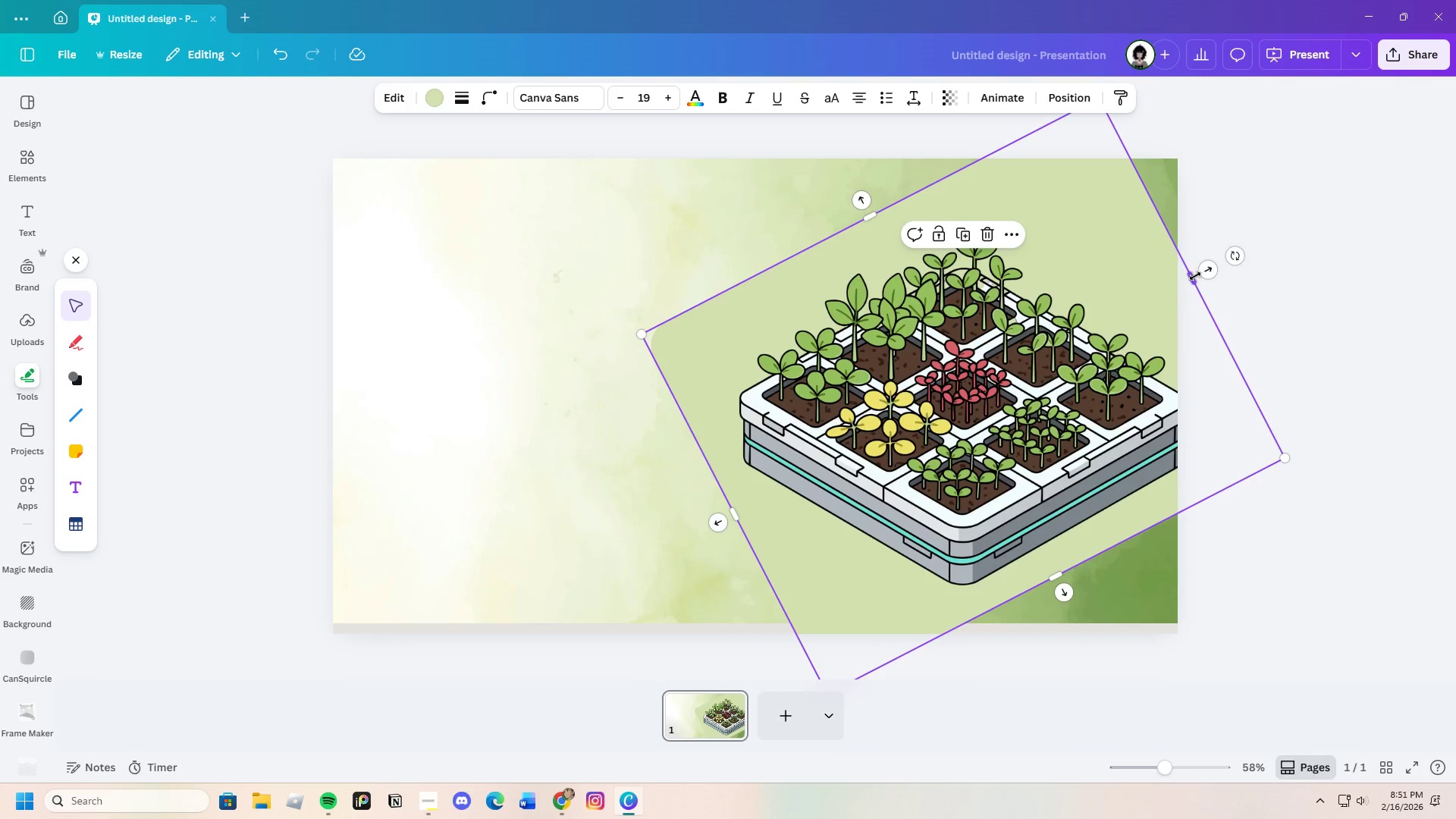 
left_click_drag(start_coordinate=[1191, 280], to_coordinate=[1151, 340])
 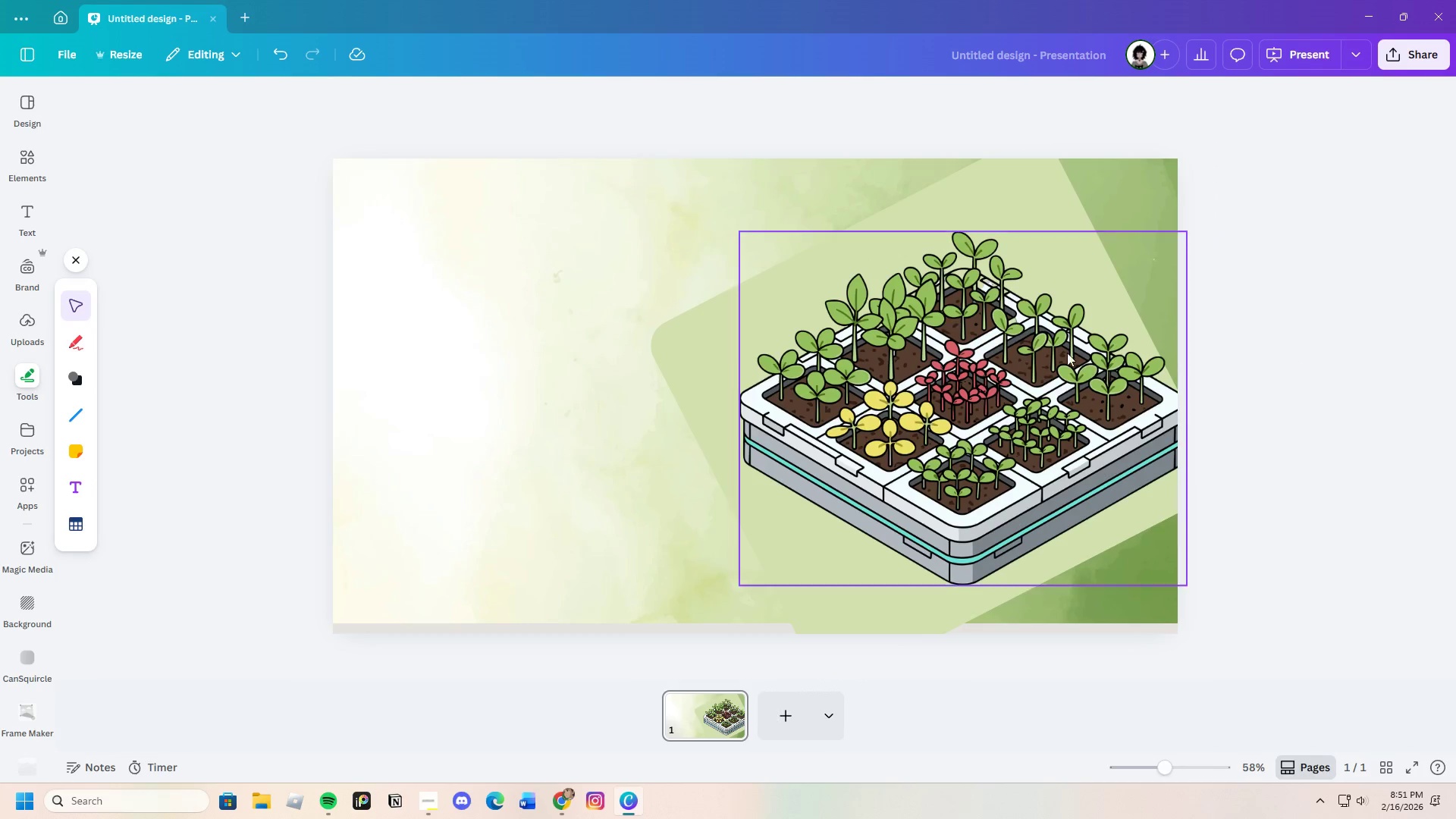 
left_click([664, 360])
 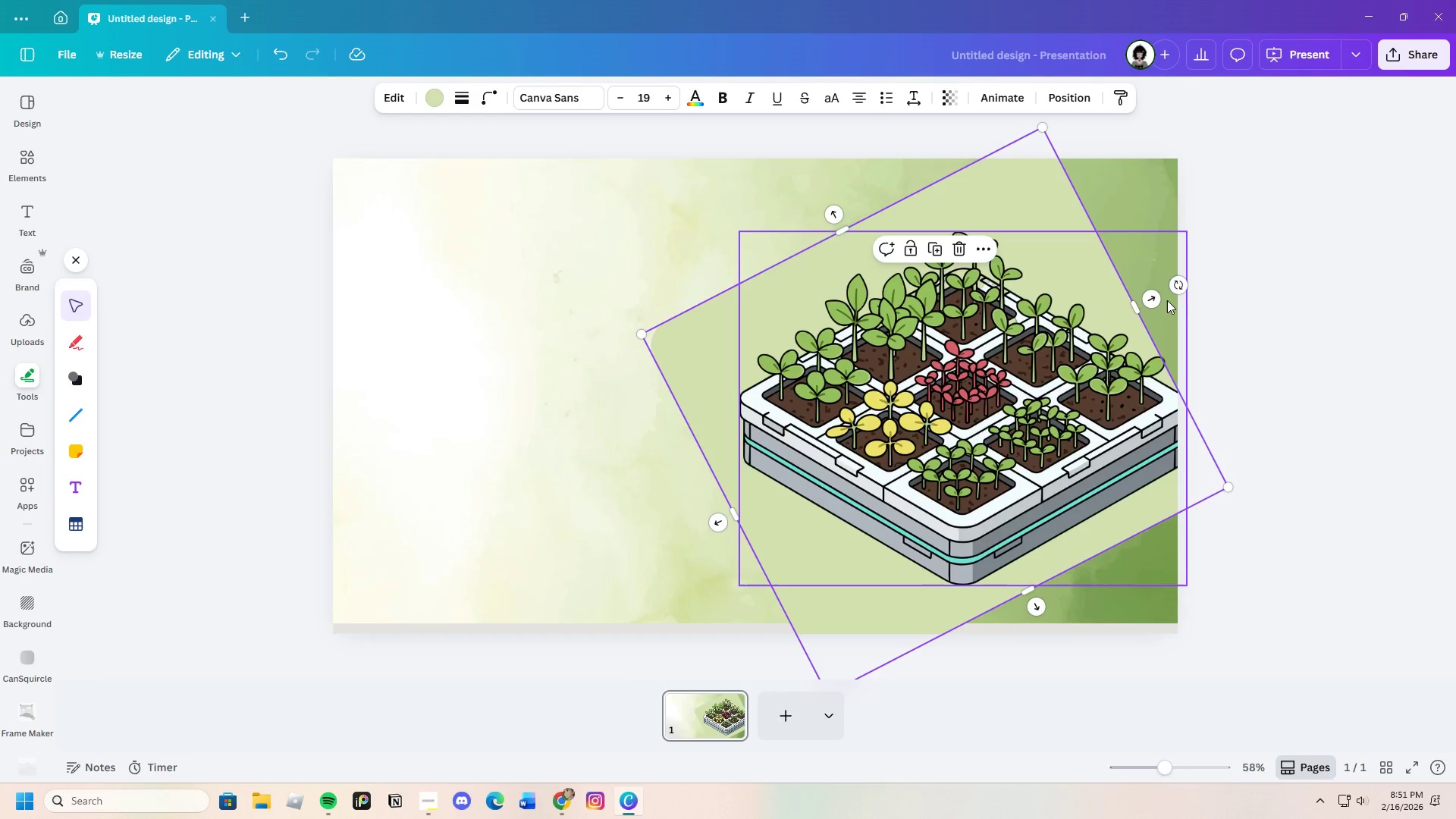 
left_click_drag(start_coordinate=[1185, 285], to_coordinate=[1239, 364])
 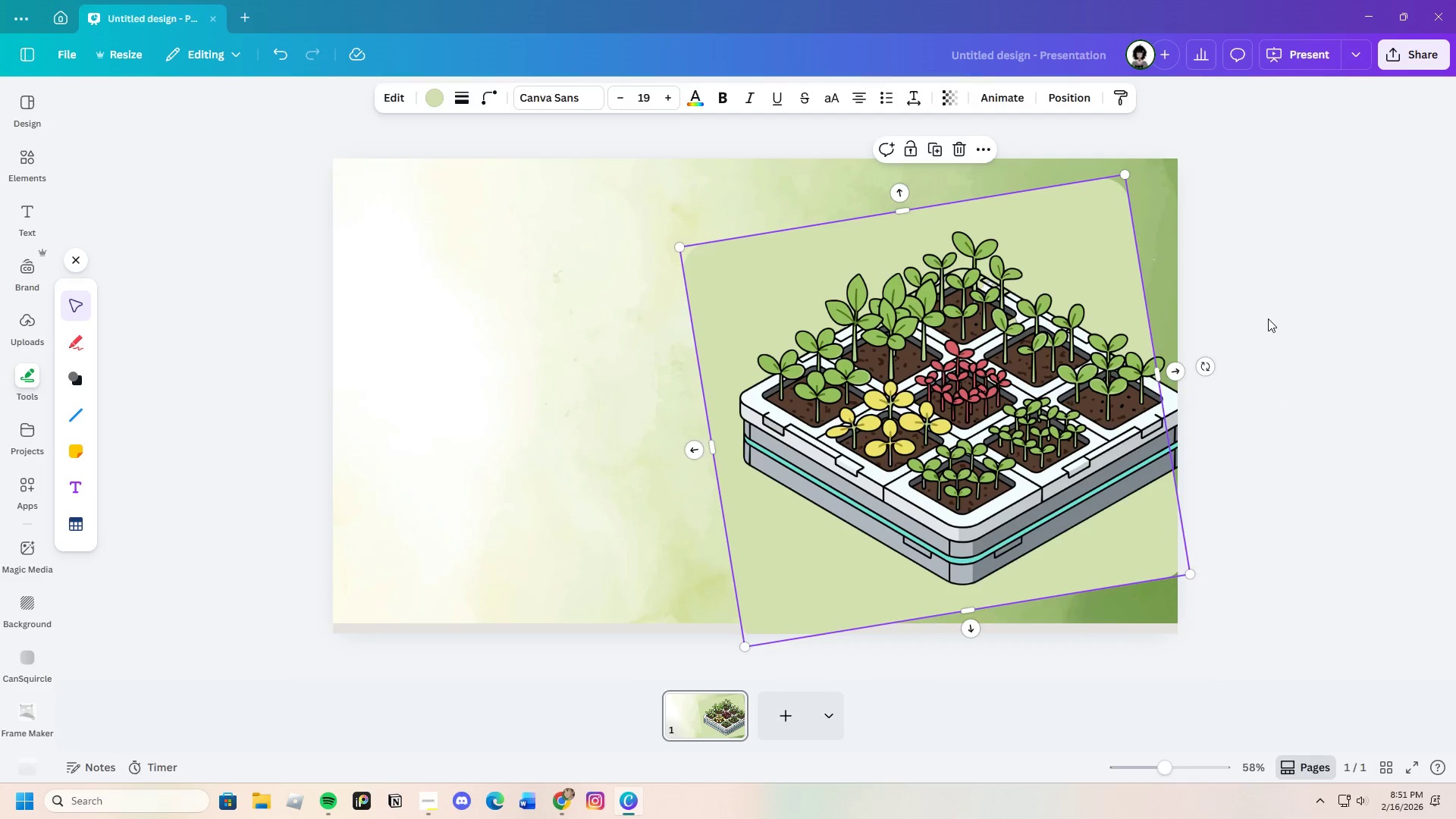 
left_click([1268, 318])
 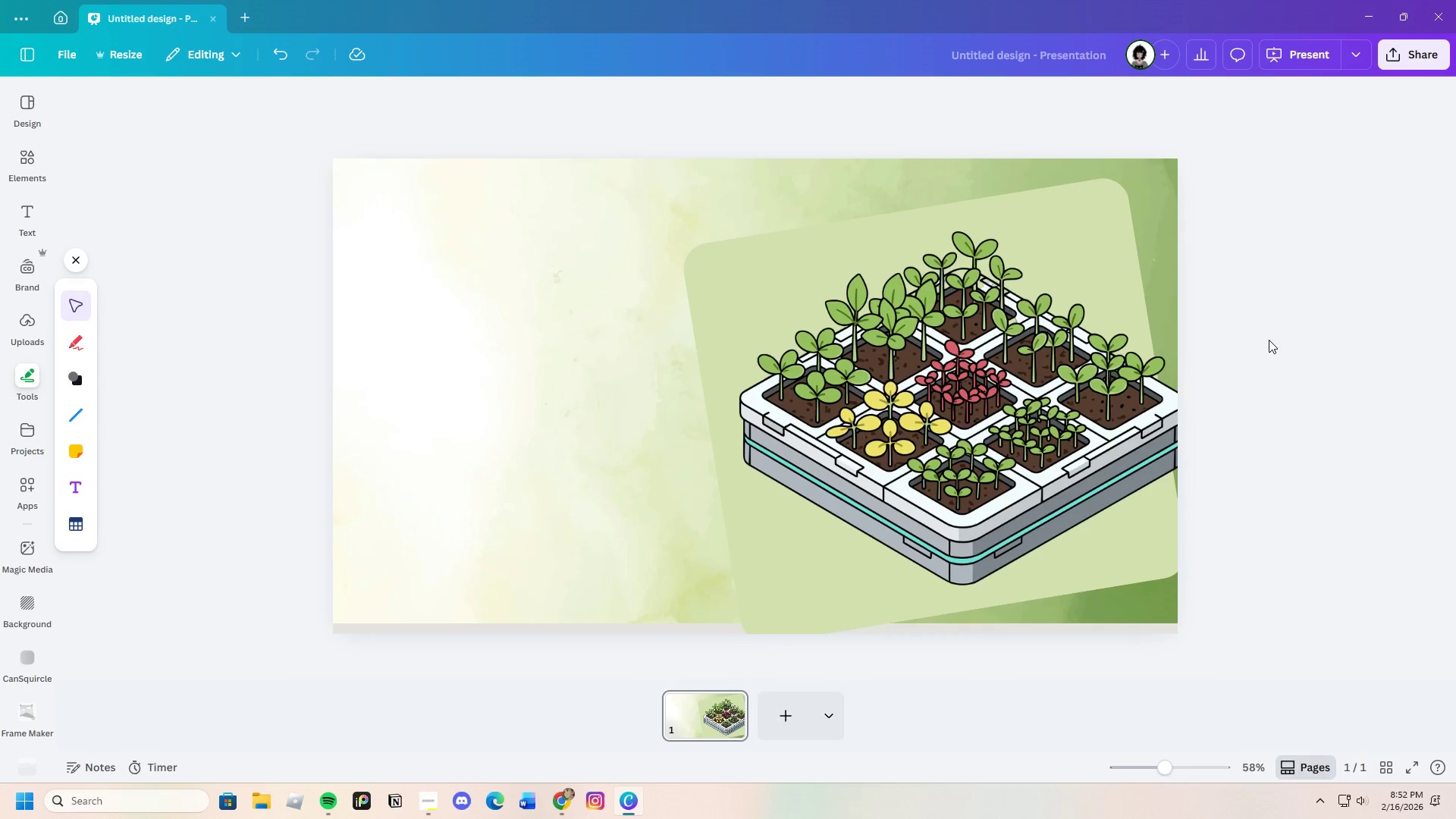 
left_click([721, 313])
 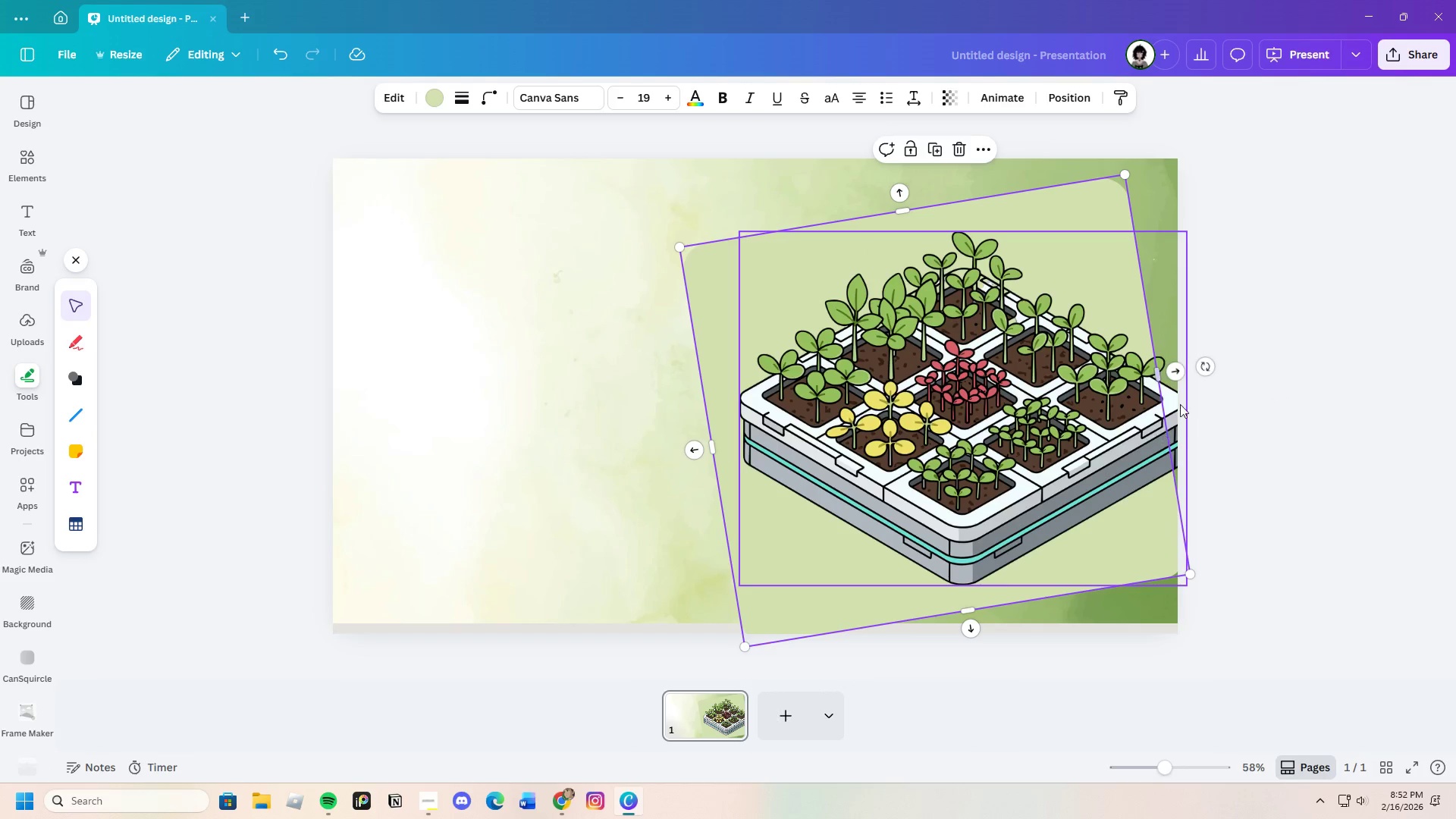 
left_click_drag(start_coordinate=[1207, 368], to_coordinate=[1246, 405])
 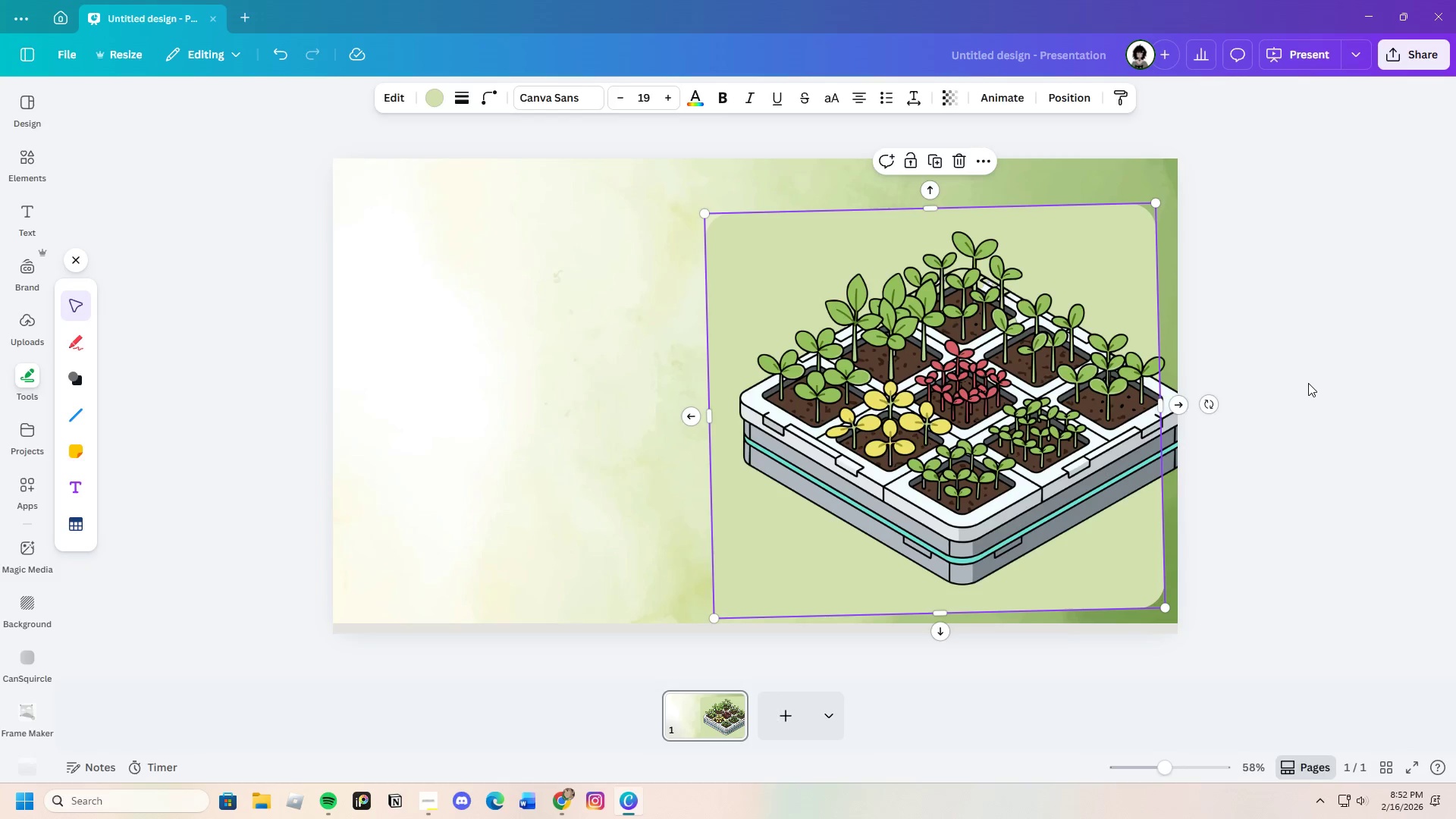 
left_click([1308, 383])
 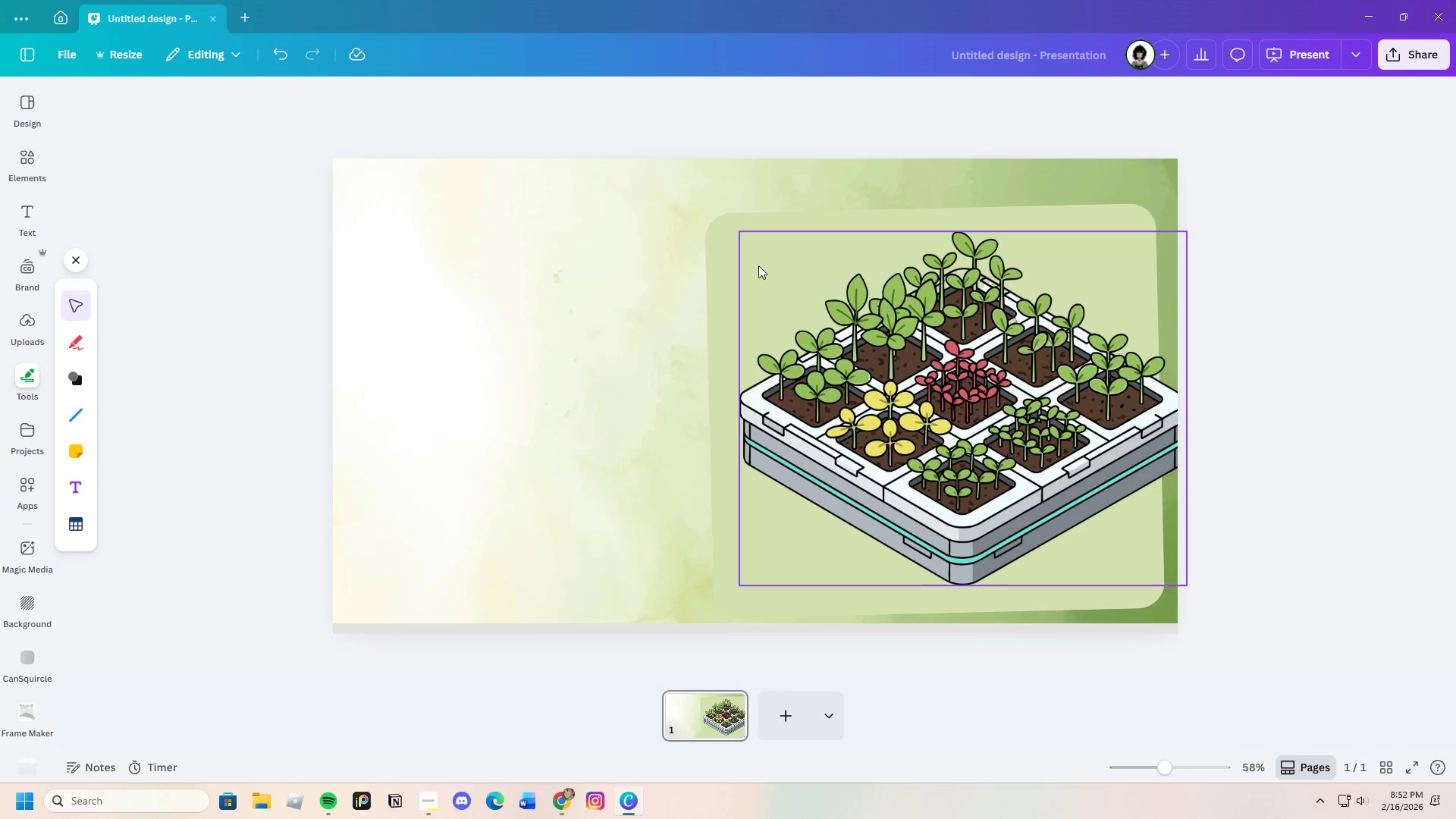 
left_click([722, 256])
 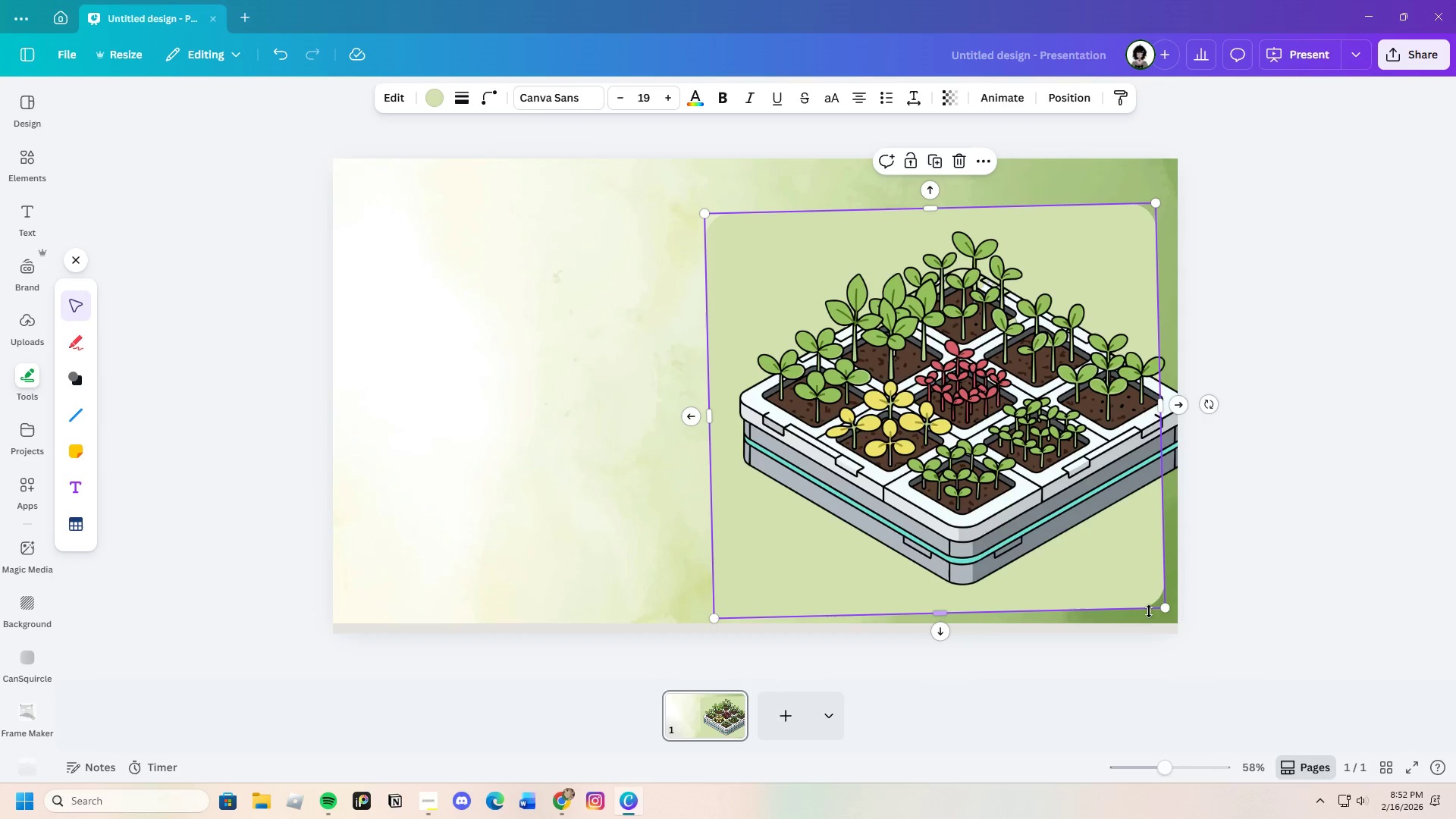 
left_click_drag(start_coordinate=[1164, 603], to_coordinate=[1063, 532])
 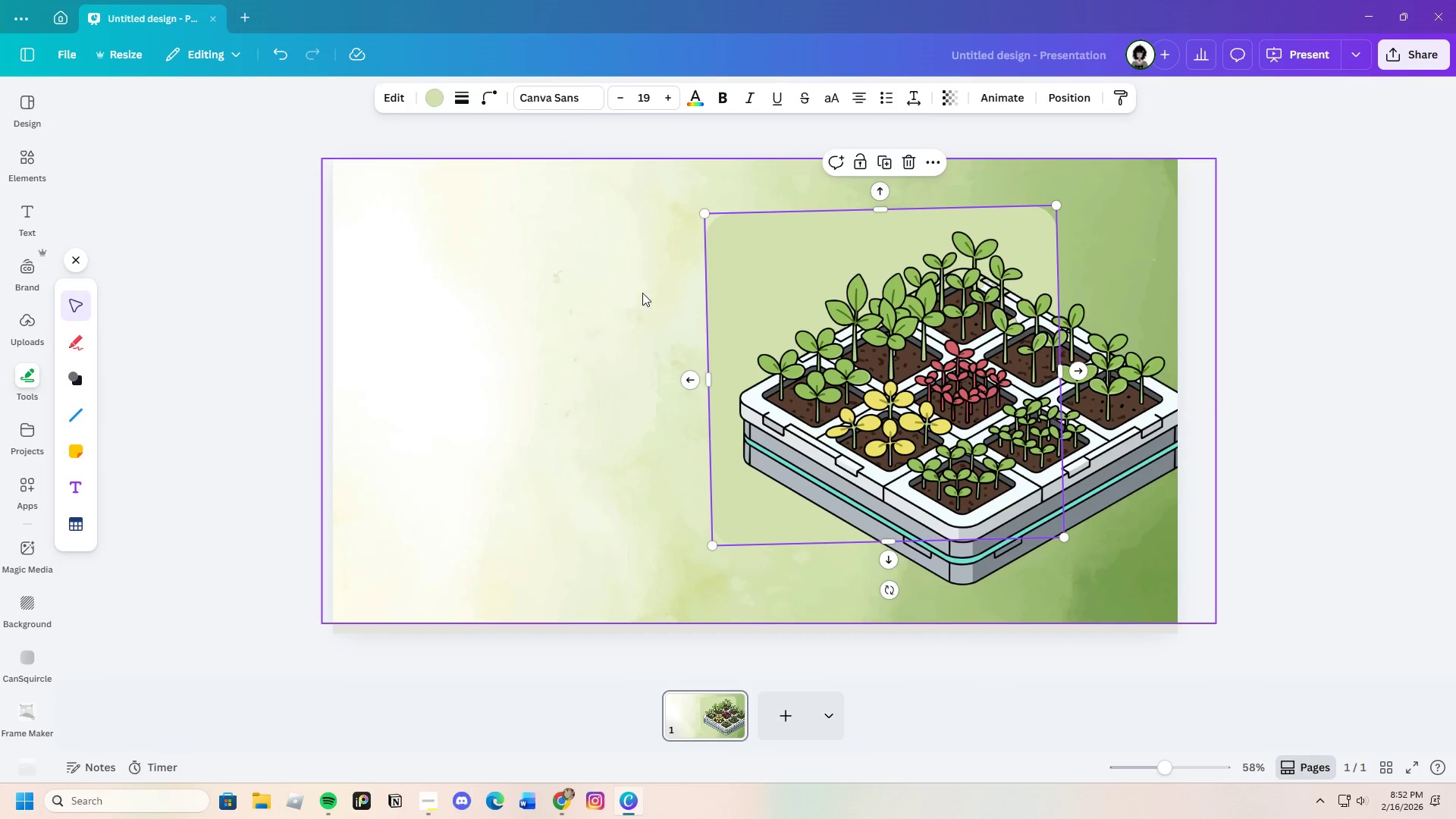 
left_click([642, 293])
 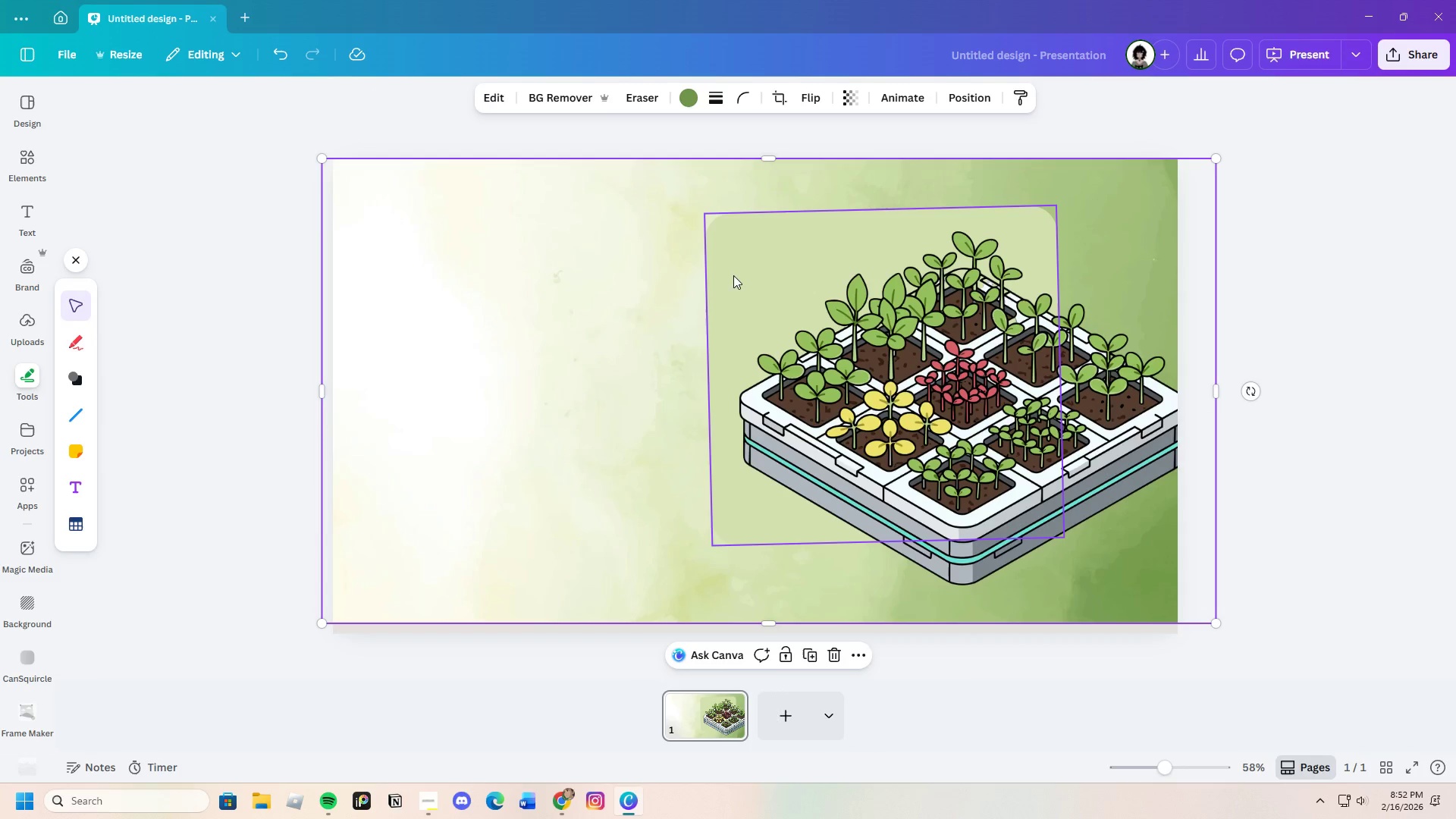 
left_click([725, 276])
 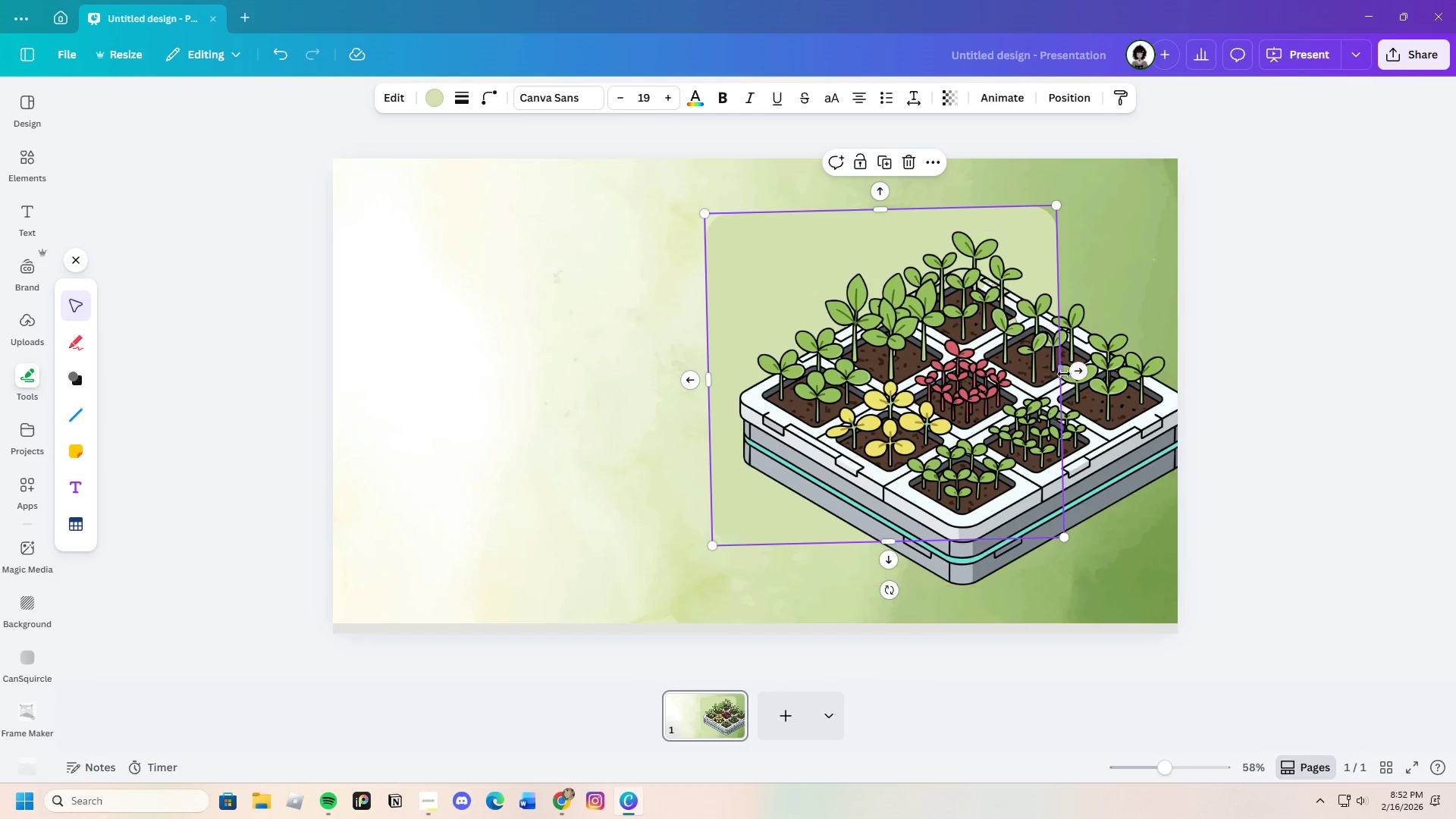 
left_click_drag(start_coordinate=[1064, 373], to_coordinate=[1235, 372])
 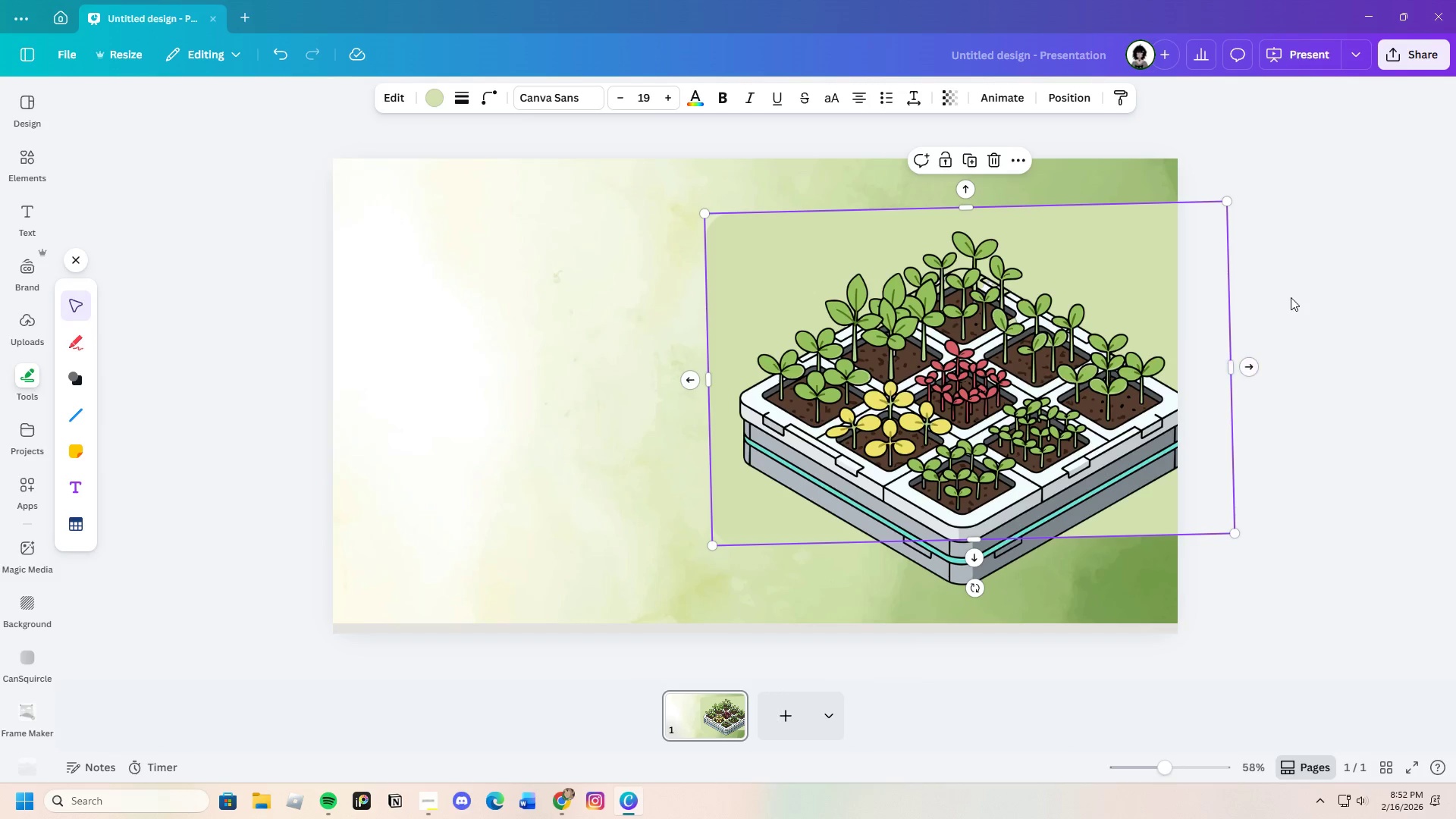 
left_click([1291, 297])
 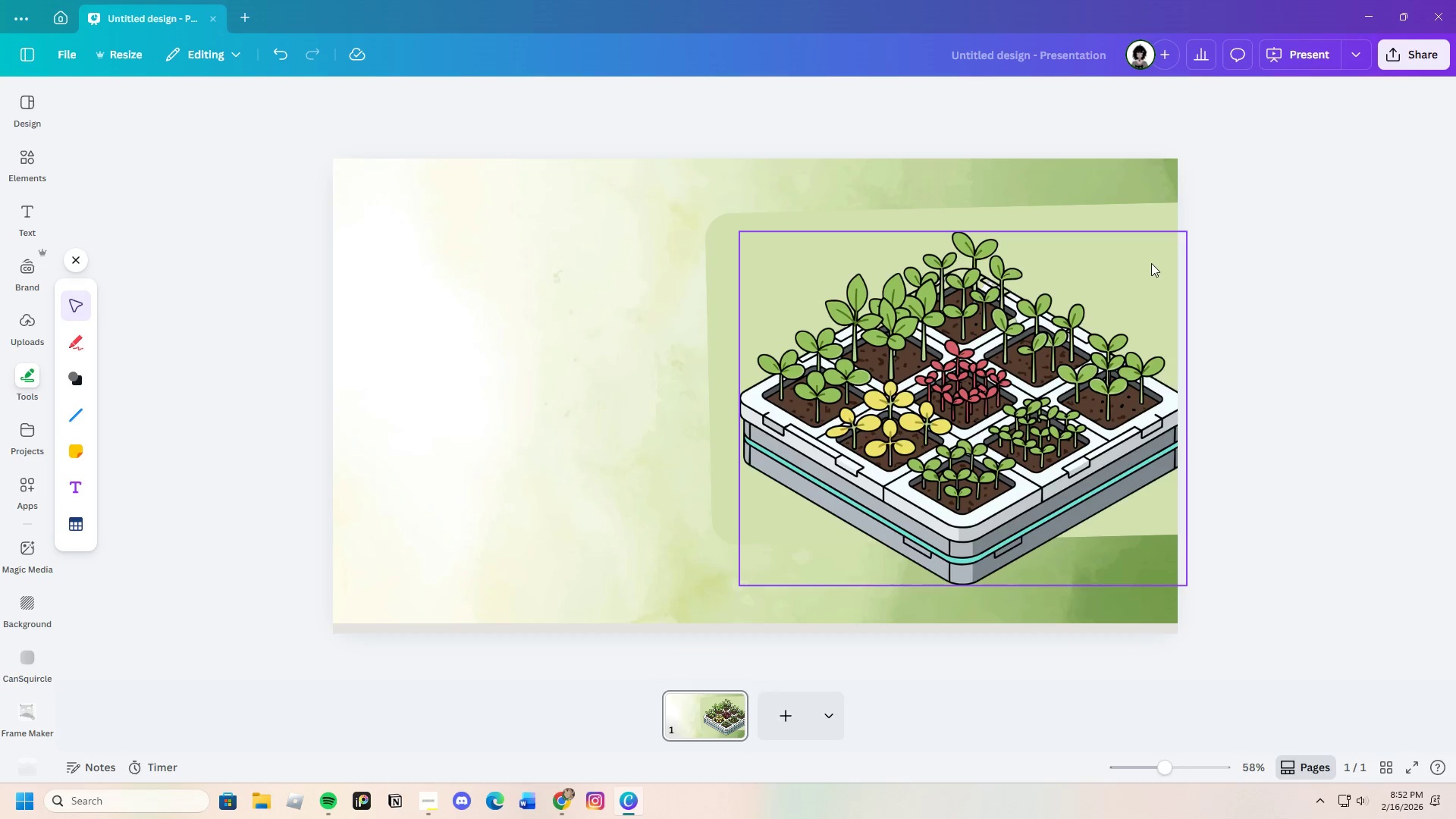 
left_click([1139, 215])
 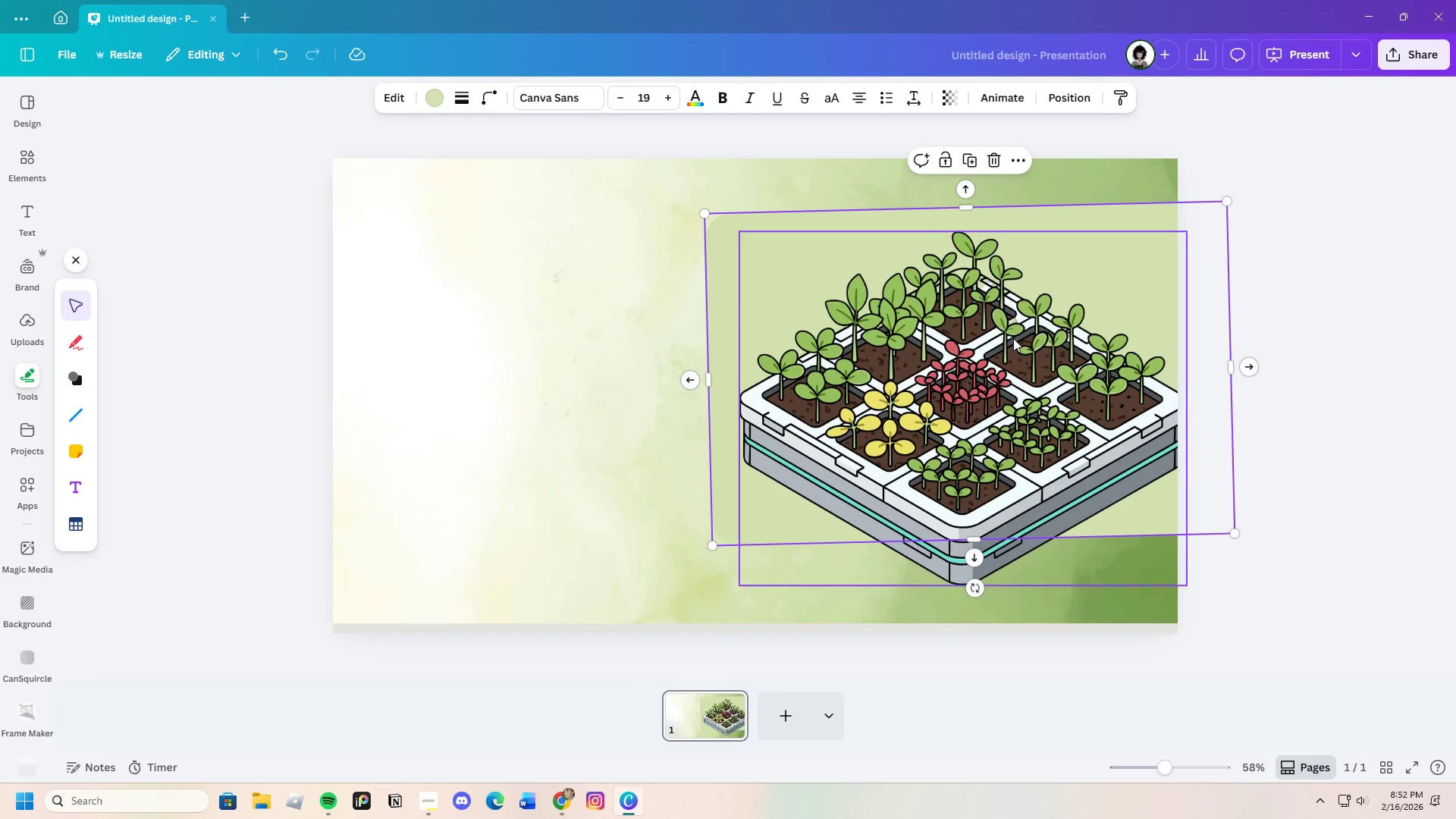 
left_click([1013, 340])
 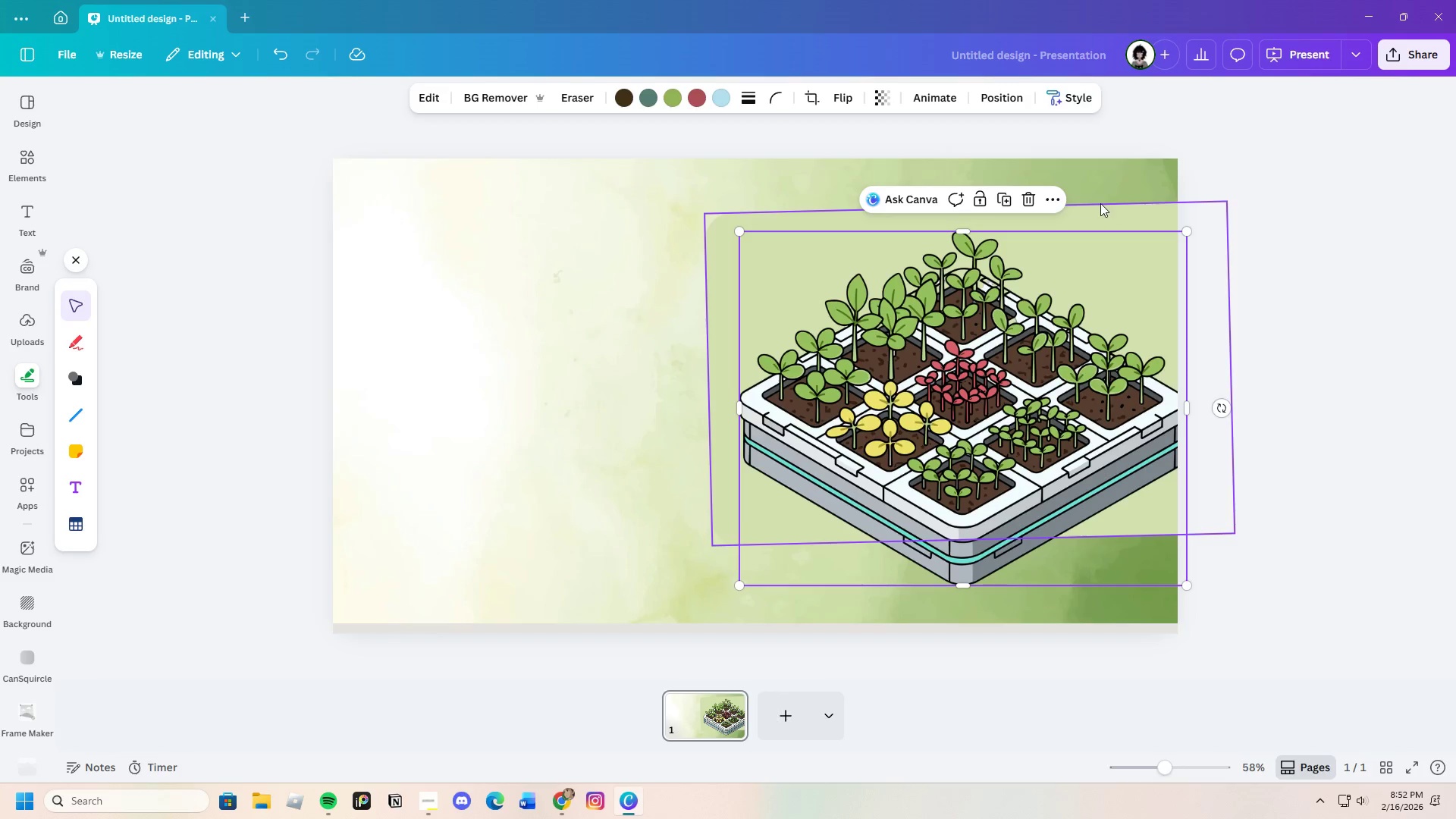 
left_click([1103, 201])
 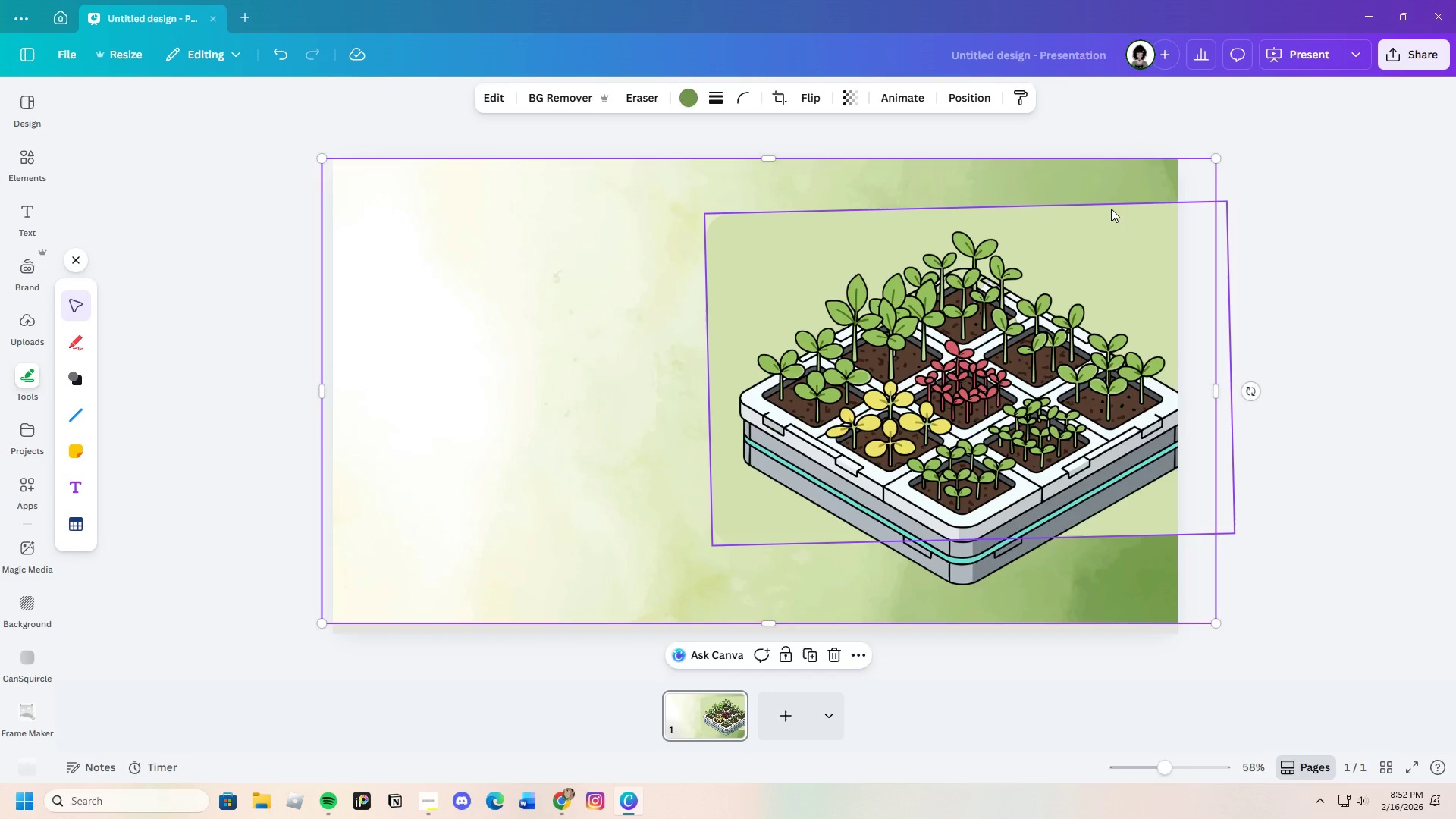 
left_click([1111, 209])
 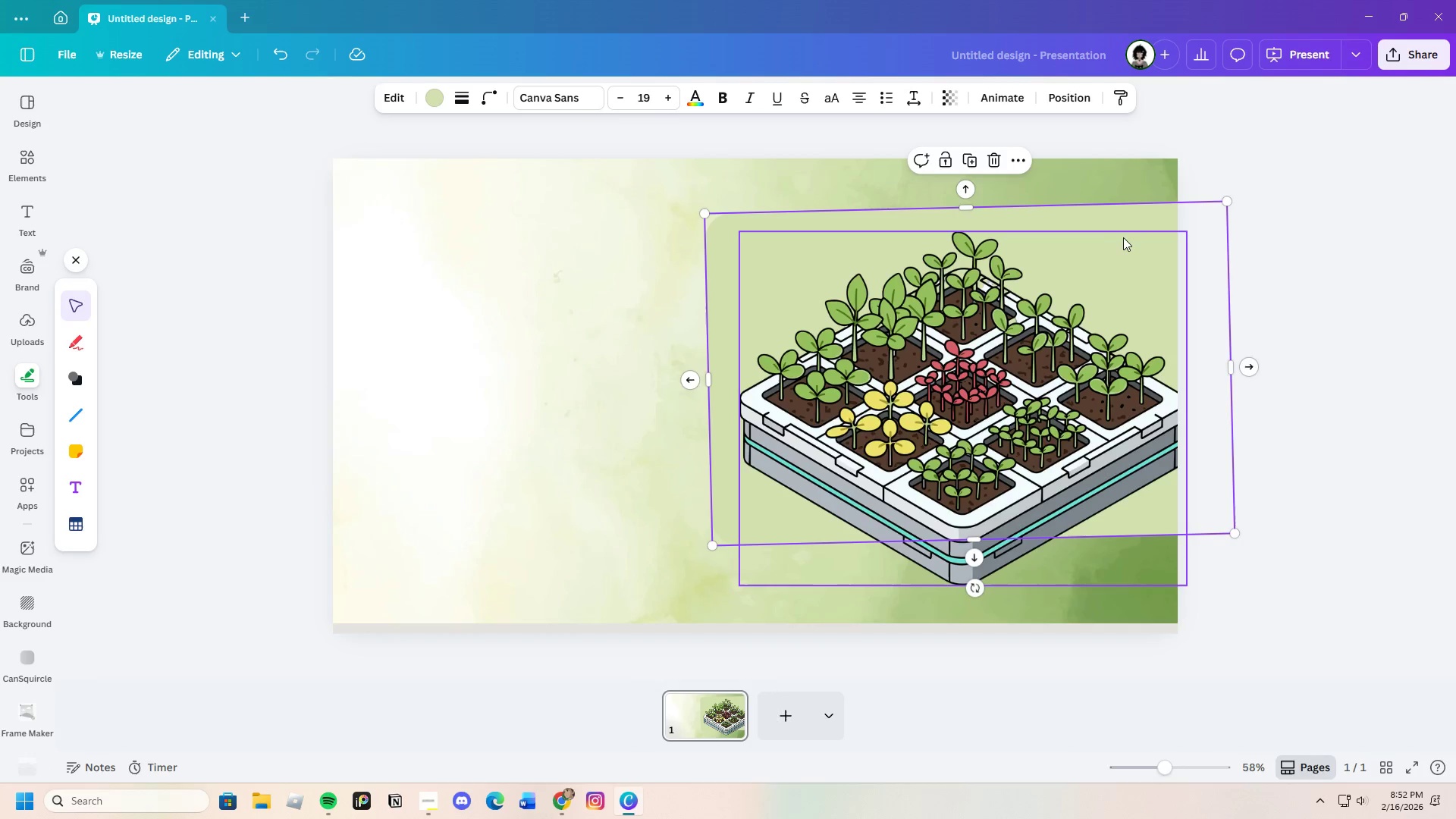 
left_click_drag(start_coordinate=[1125, 240], to_coordinate=[1138, 276])
 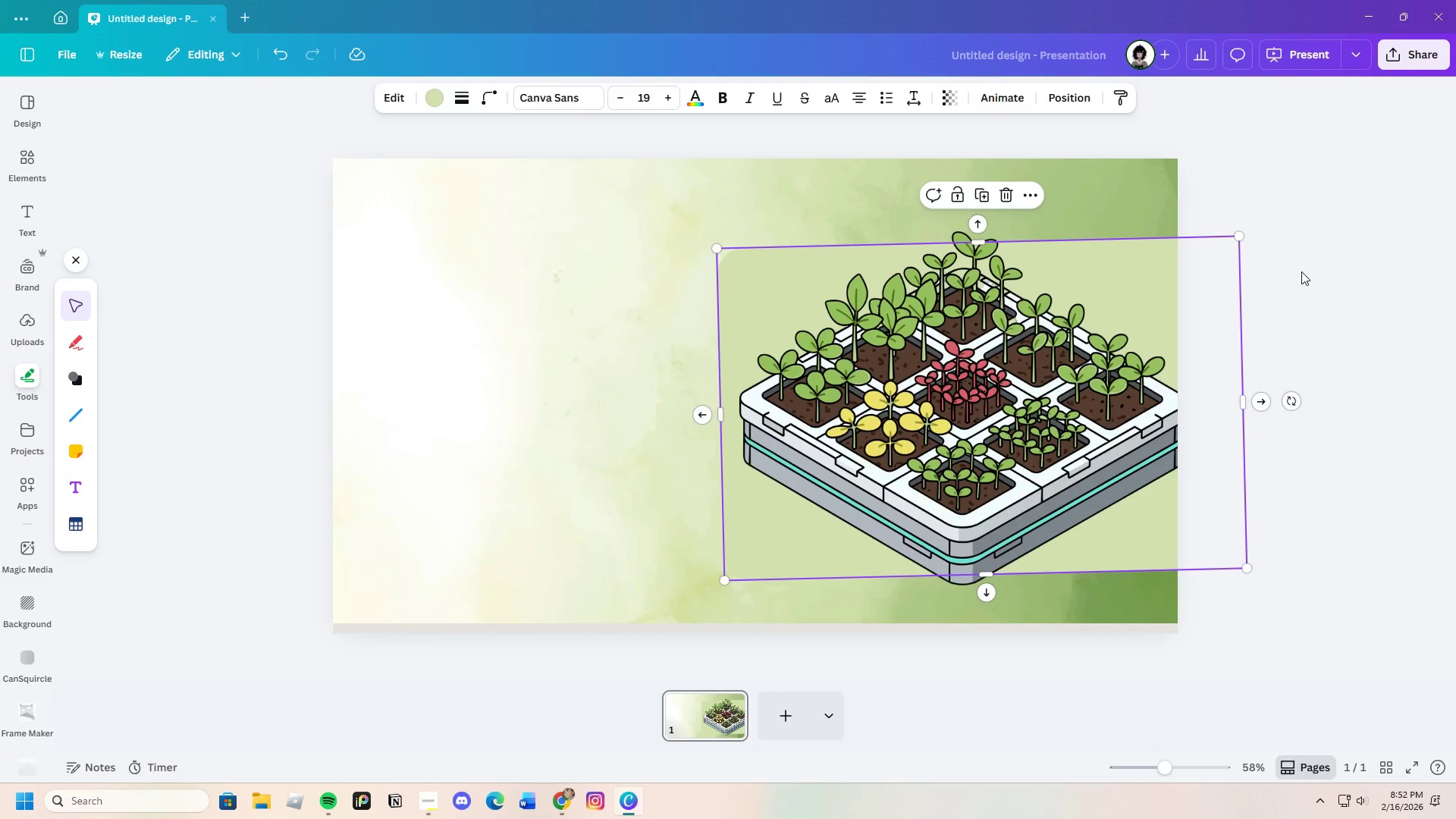 
left_click([1301, 271])
 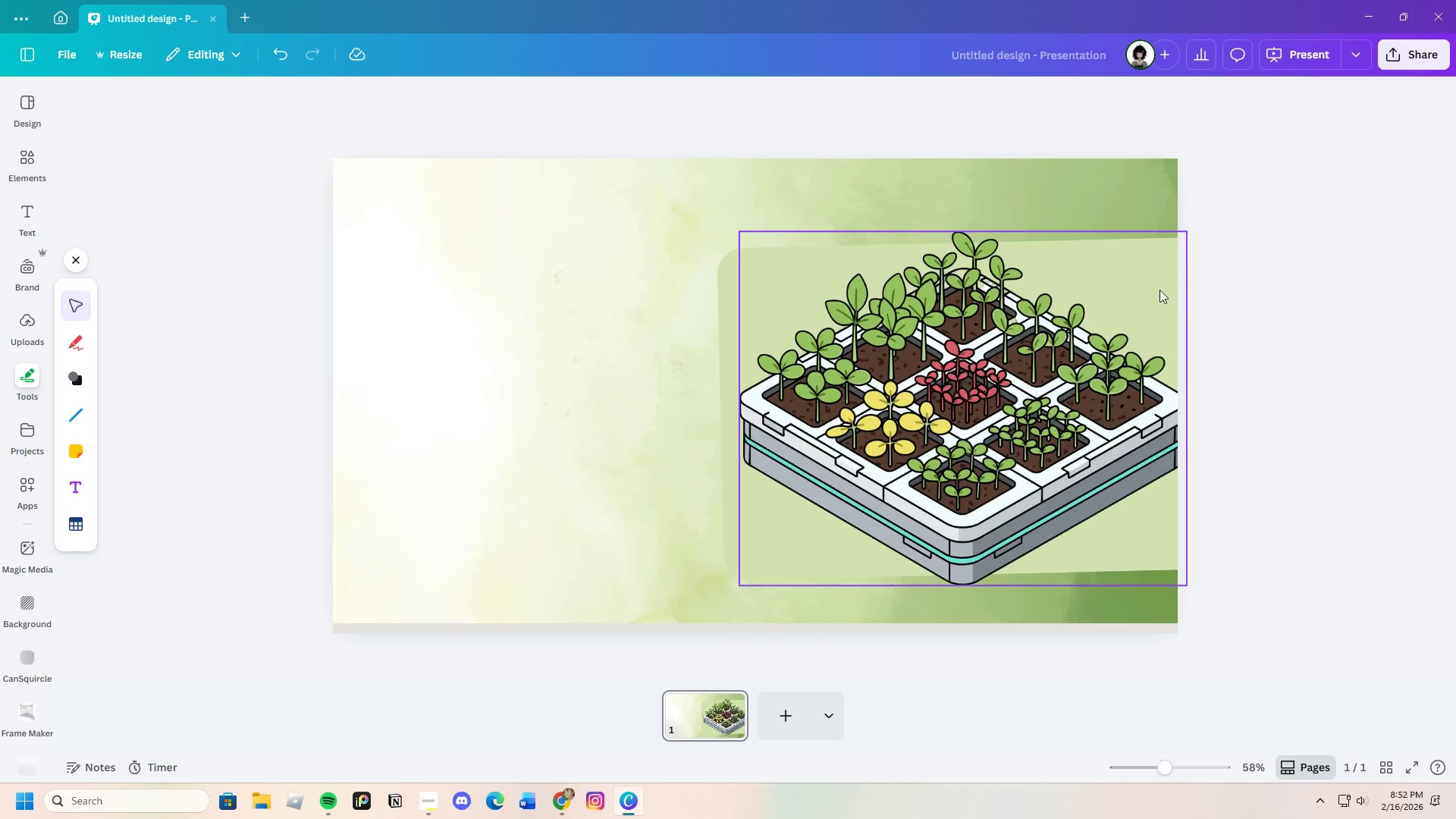 
left_click_drag(start_coordinate=[1141, 271], to_coordinate=[1119, 271])
 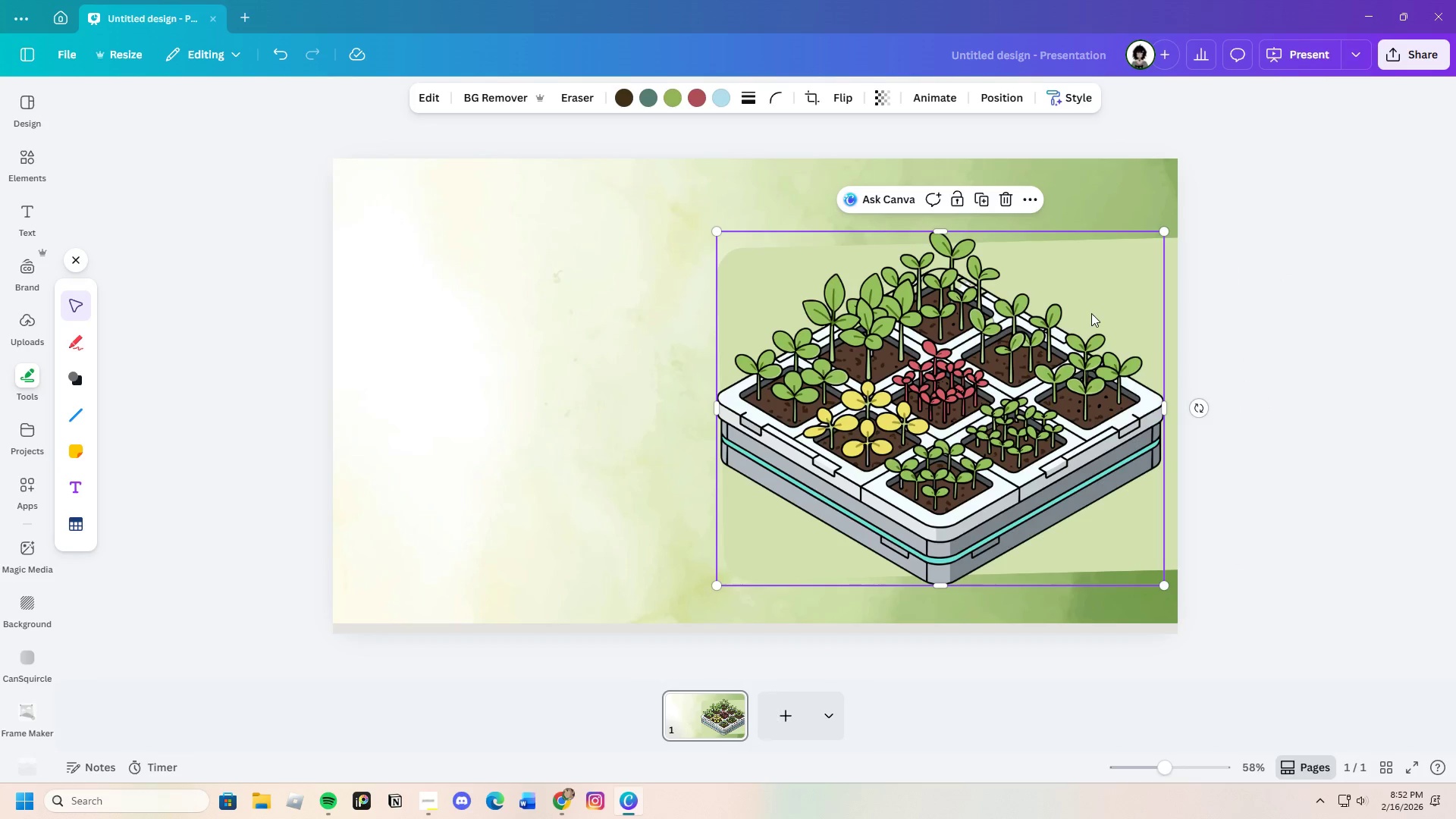 
left_click_drag(start_coordinate=[1091, 315], to_coordinate=[1112, 315])
 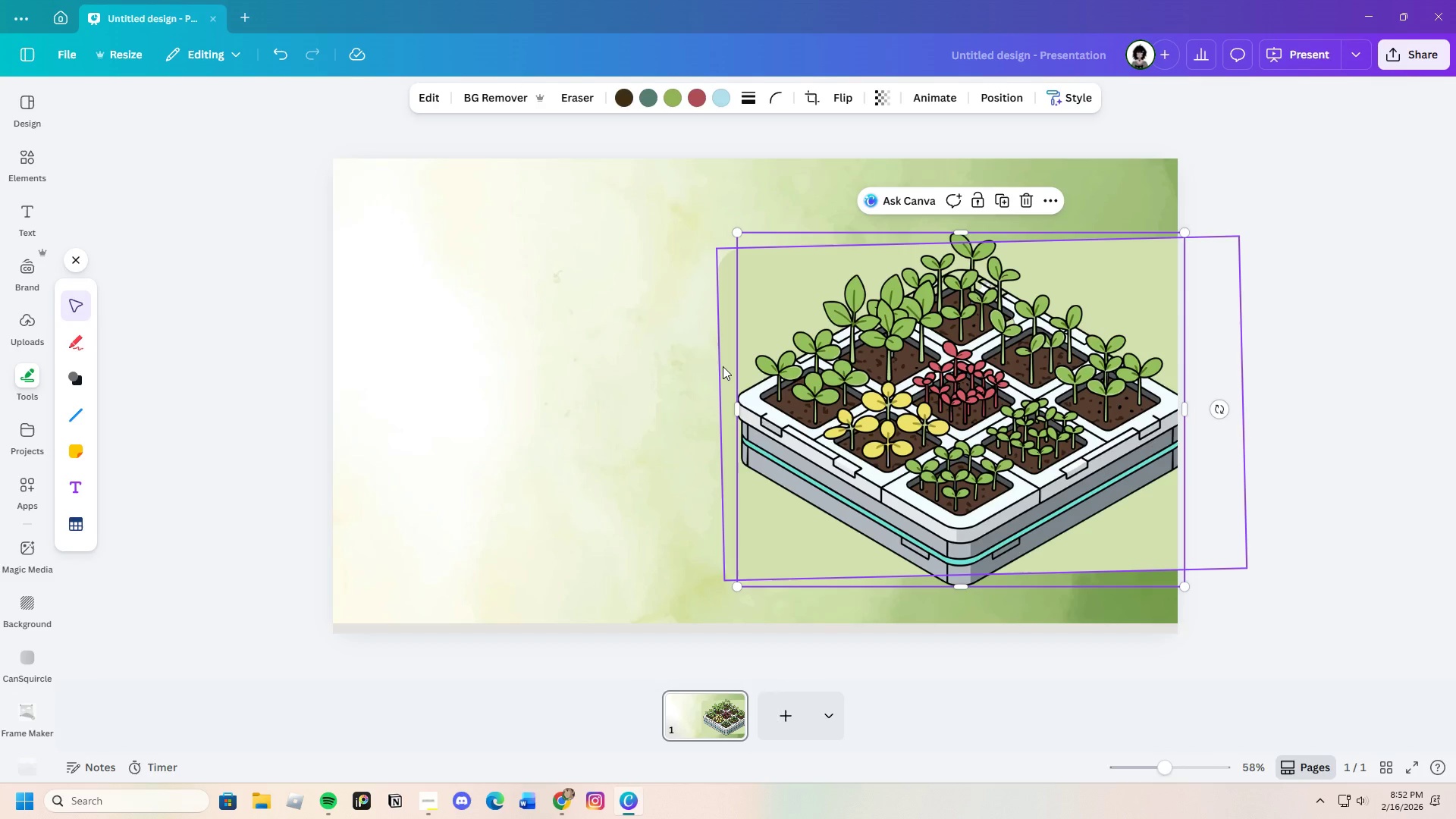 
left_click([723, 366])
 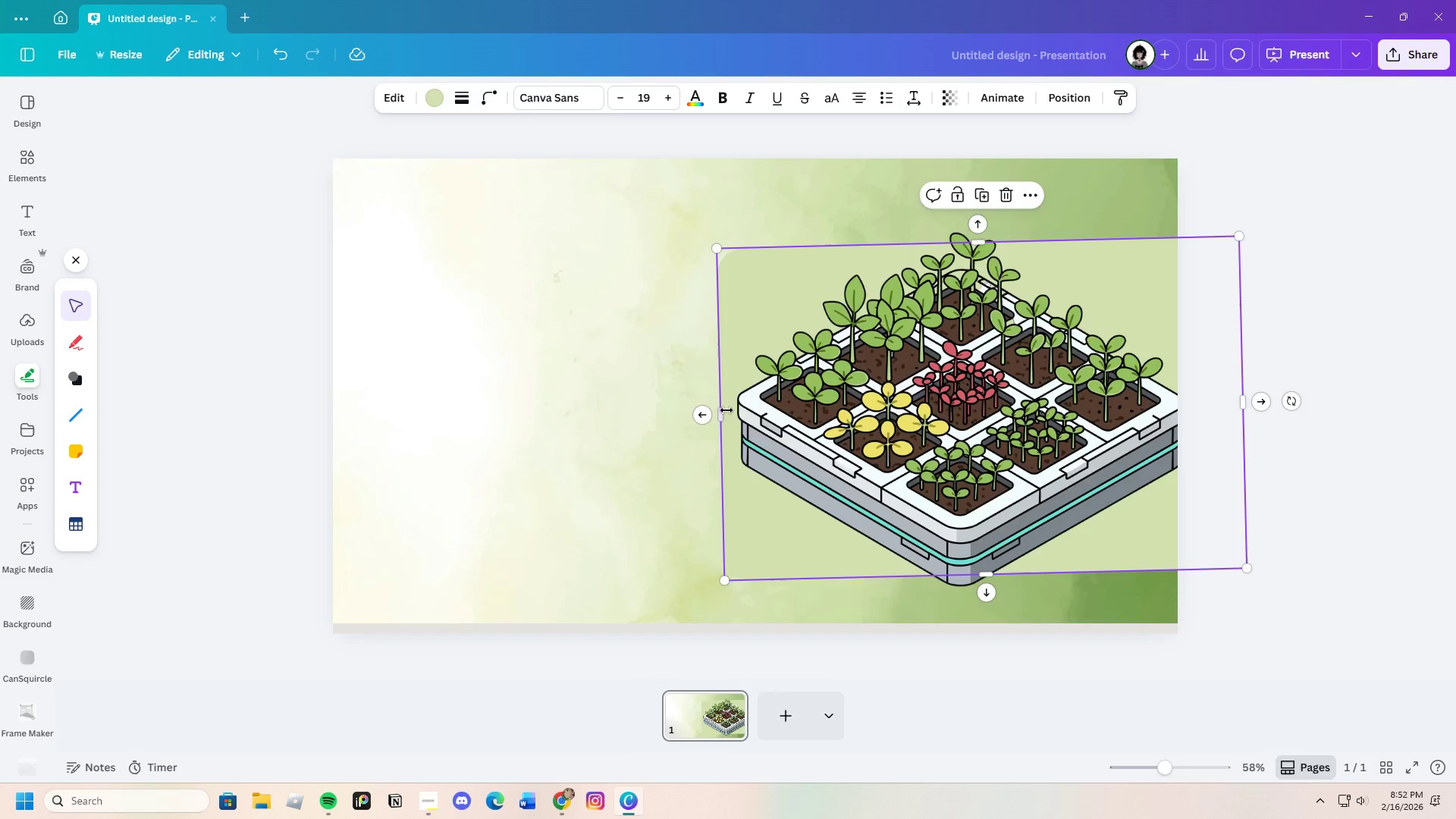 
left_click_drag(start_coordinate=[722, 413], to_coordinate=[673, 413])
 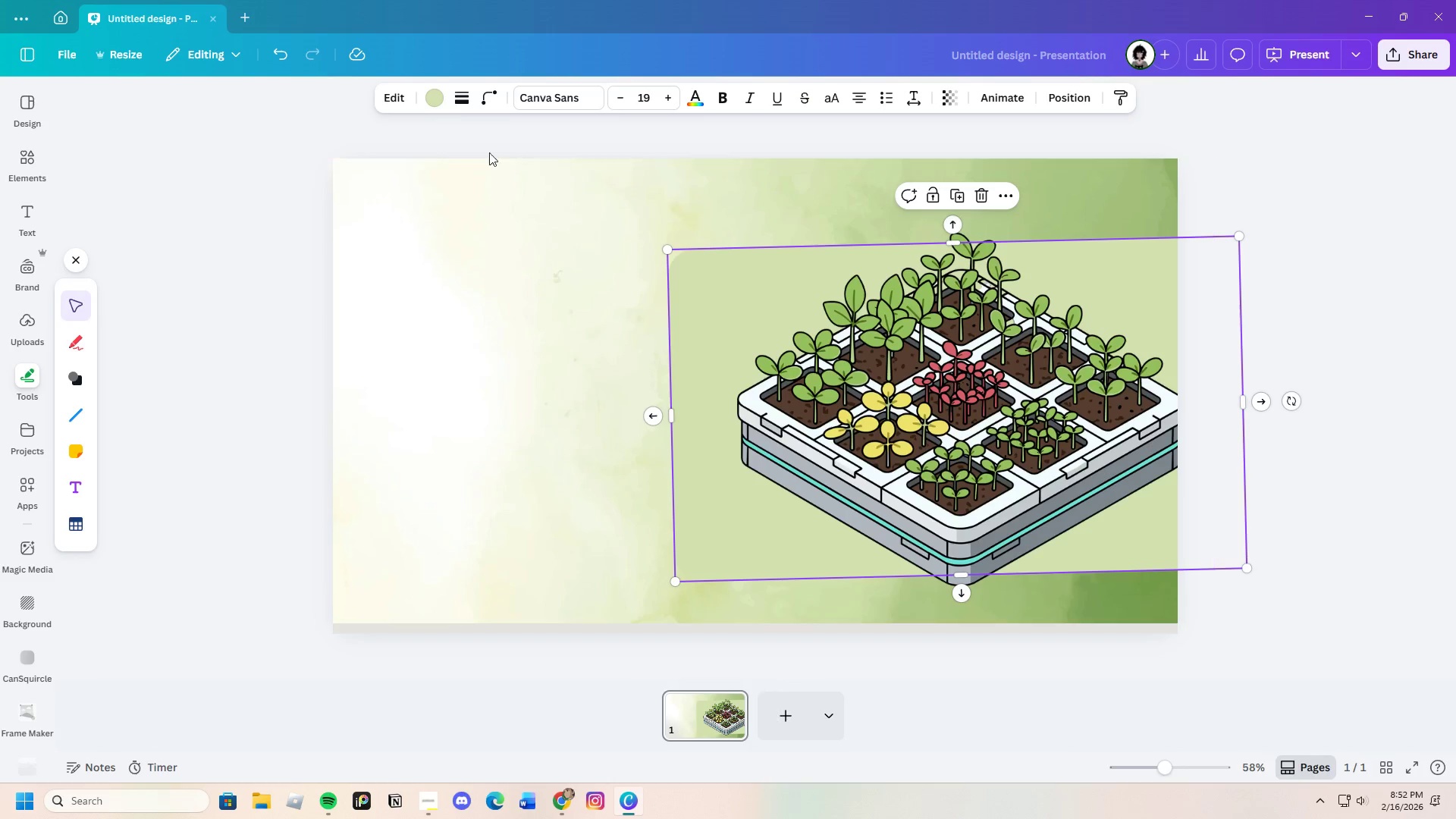 
left_click([433, 96])
 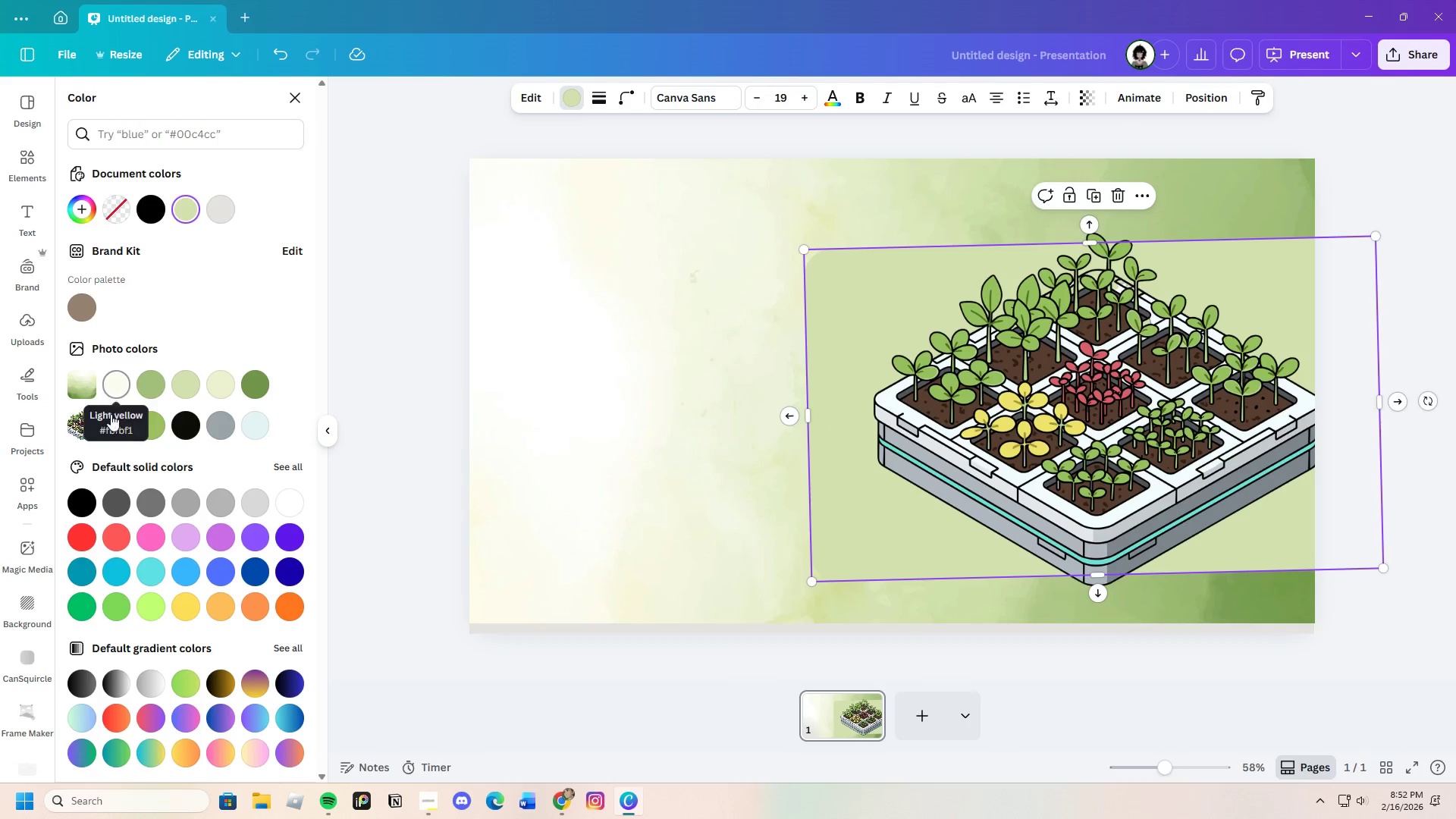 
left_click([115, 423])
 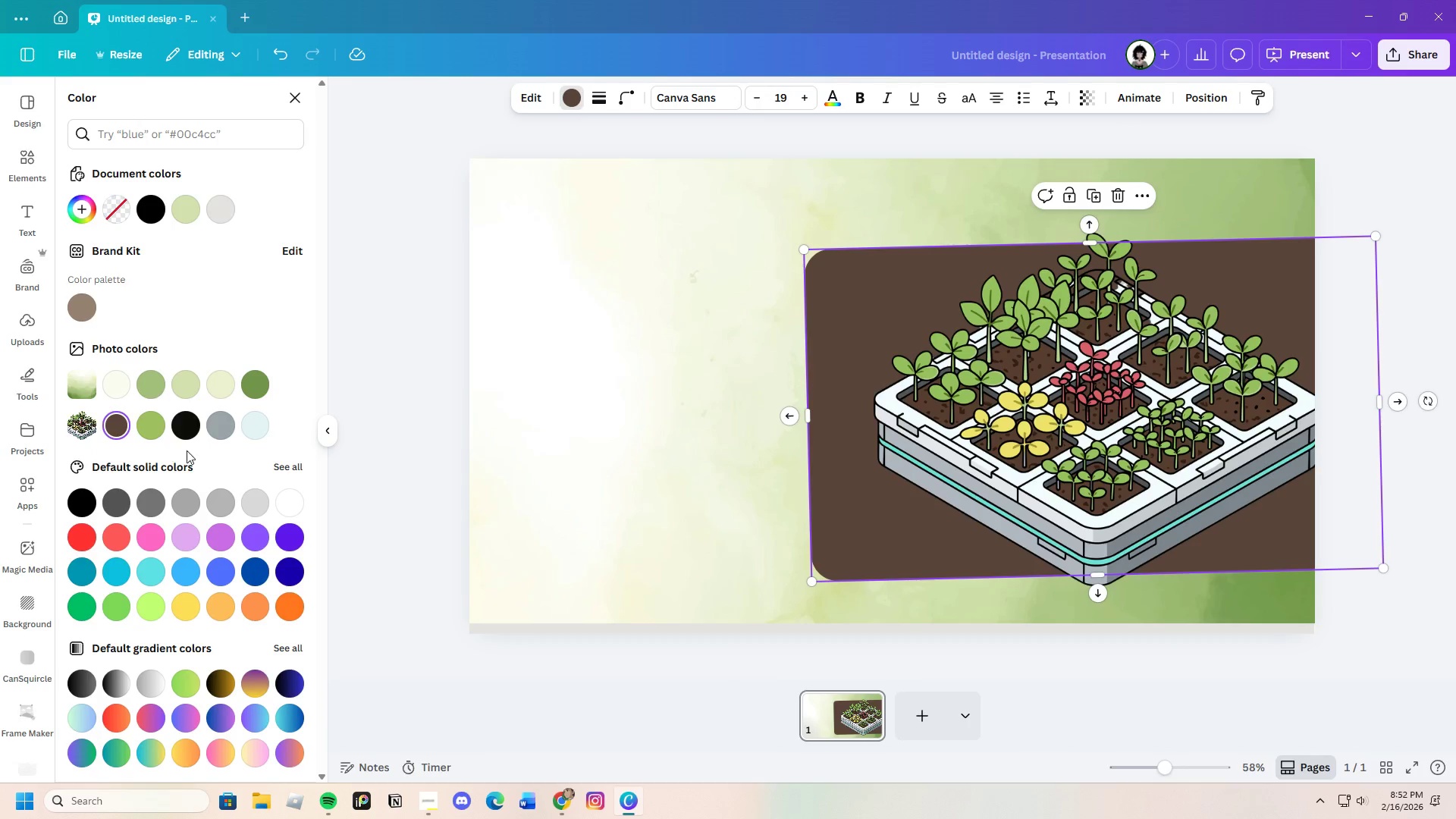 
left_click([225, 504])
 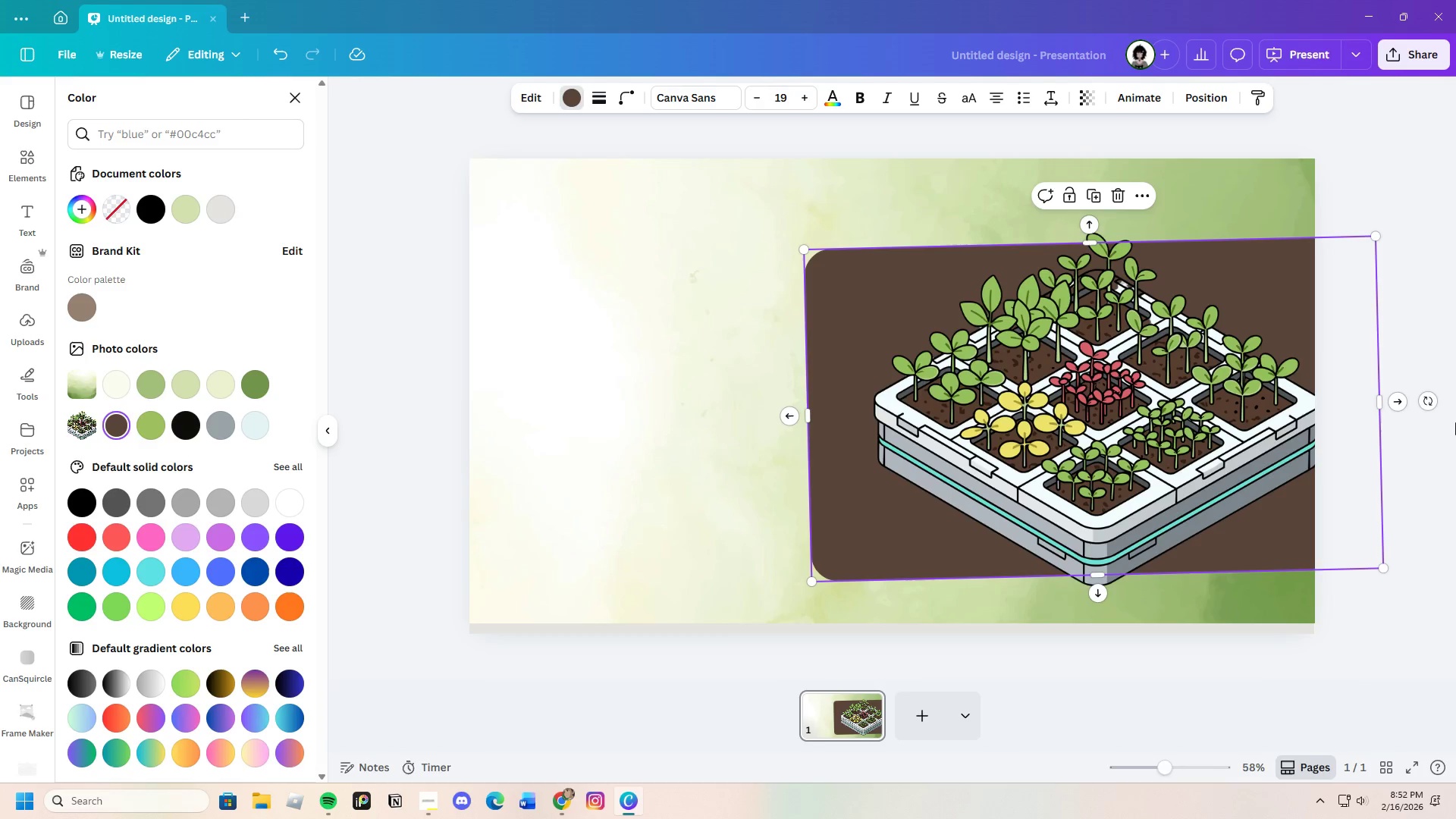 
left_click([1423, 319])
 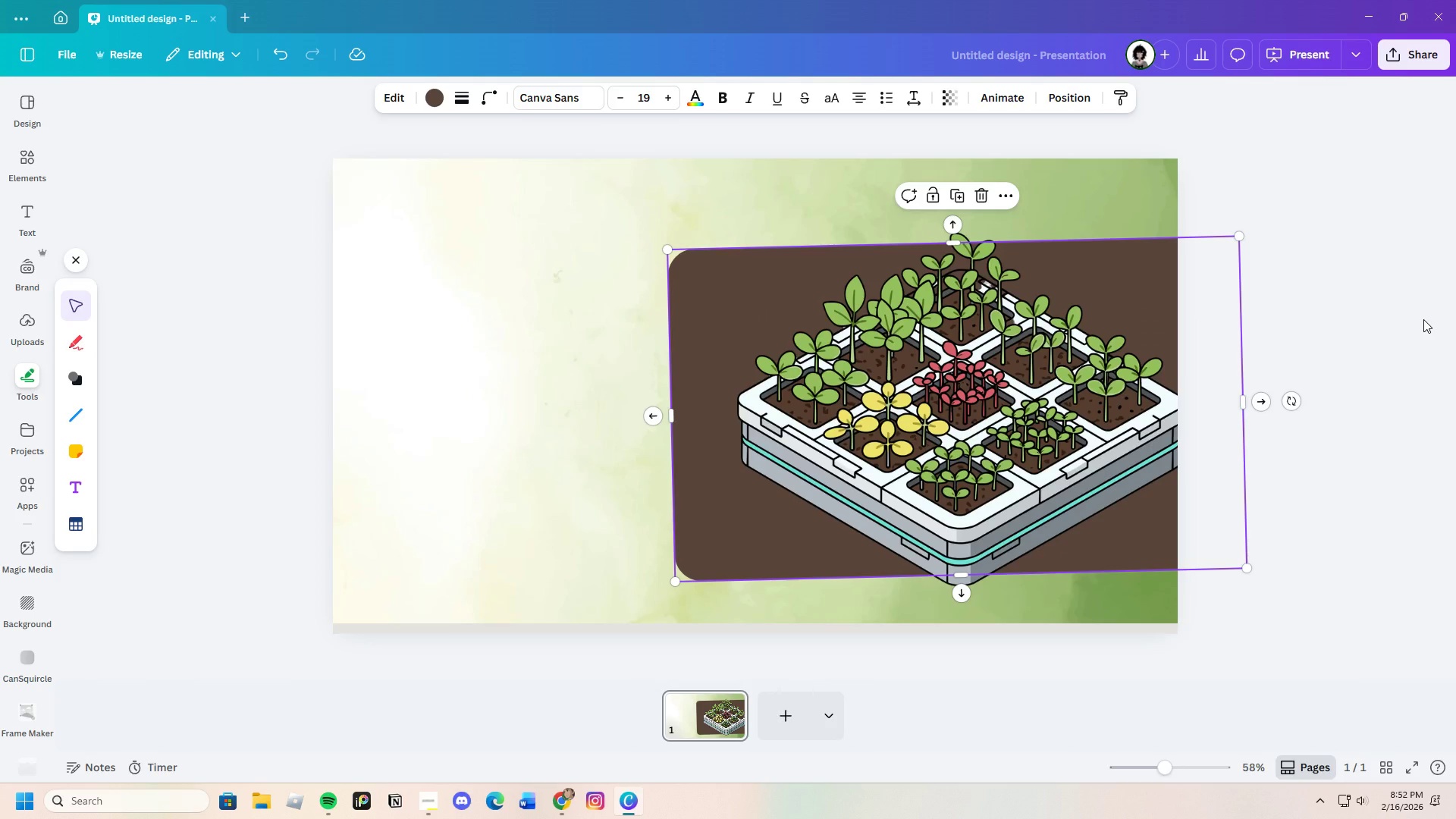 
left_click([1423, 319])
 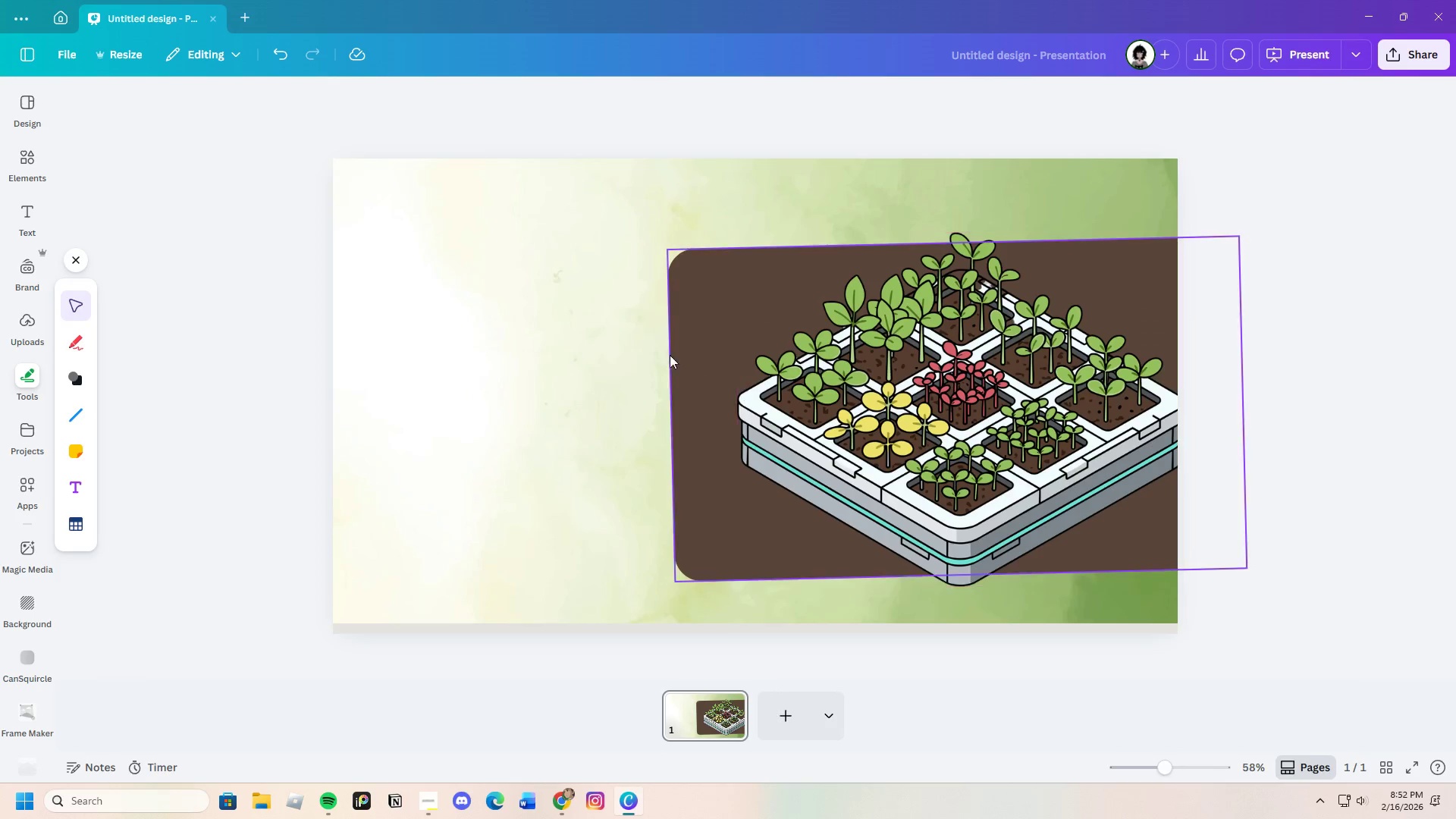 
left_click([682, 338])
 